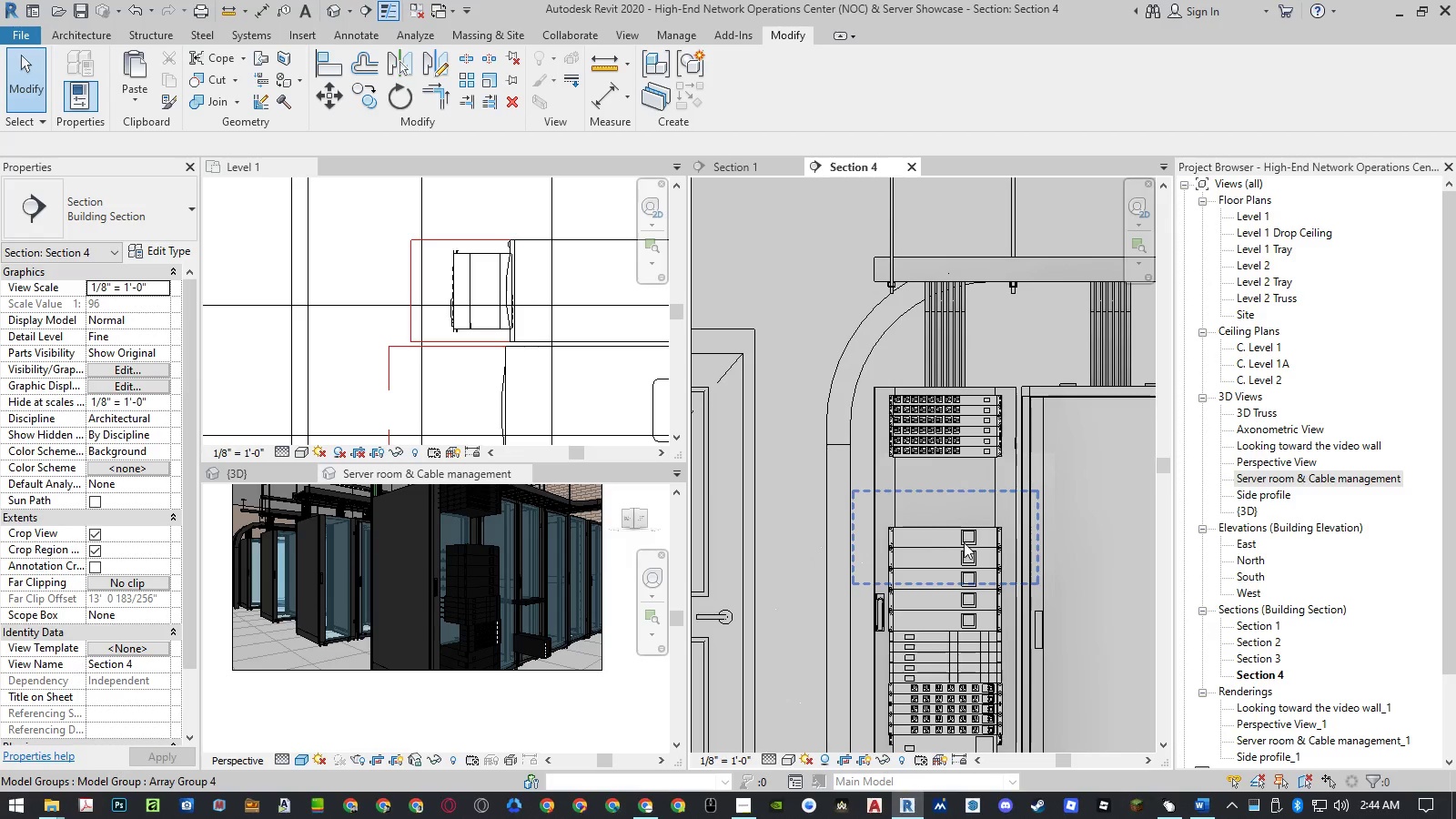 
left_click([966, 543])
 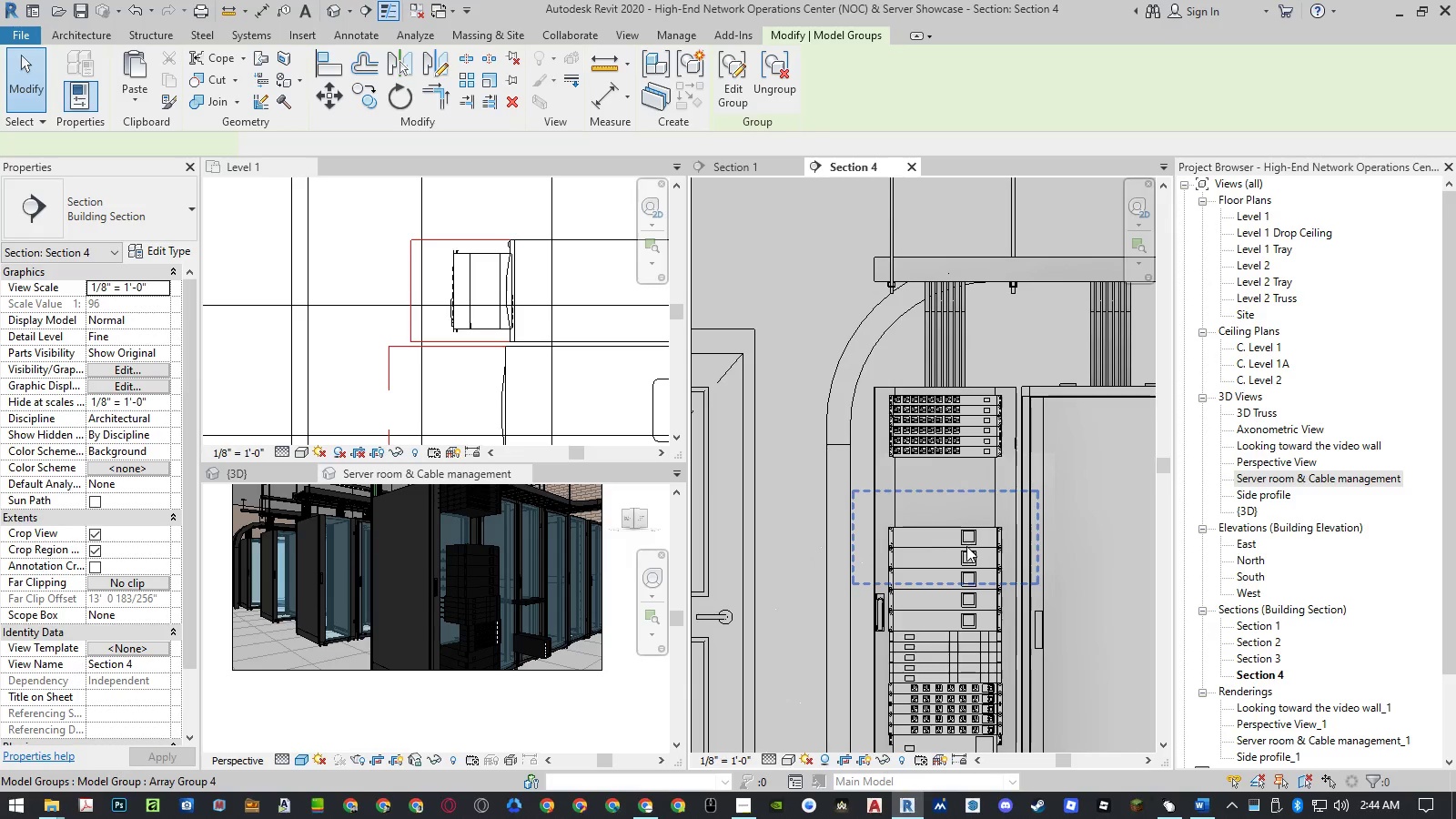 
hold_key(key=ControlLeft, duration=0.86)
left_click([969, 561])
 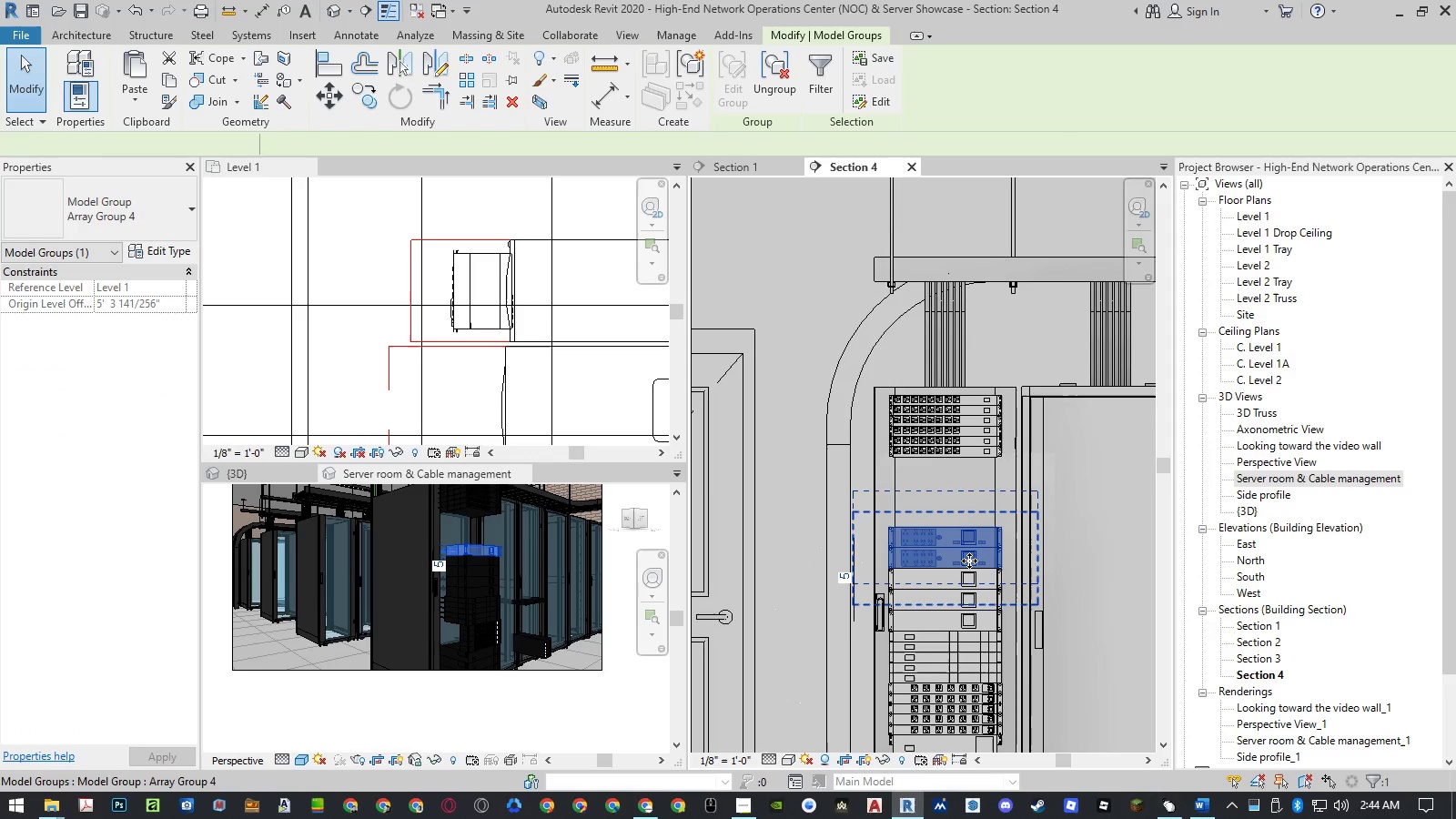 
type(mv)
 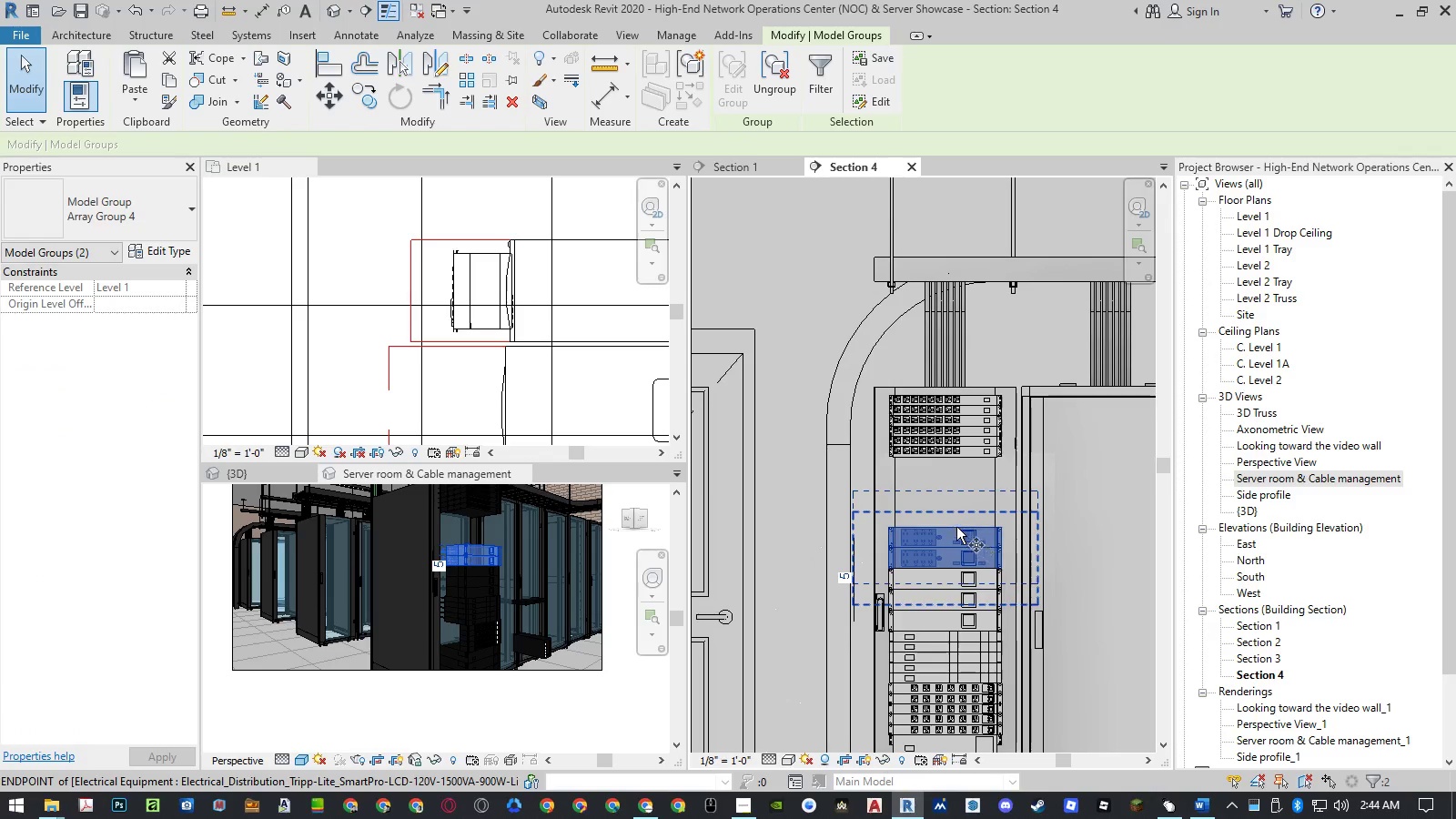 
scroll: coordinate [956, 527], scroll_direction: up, amount: 5.0
 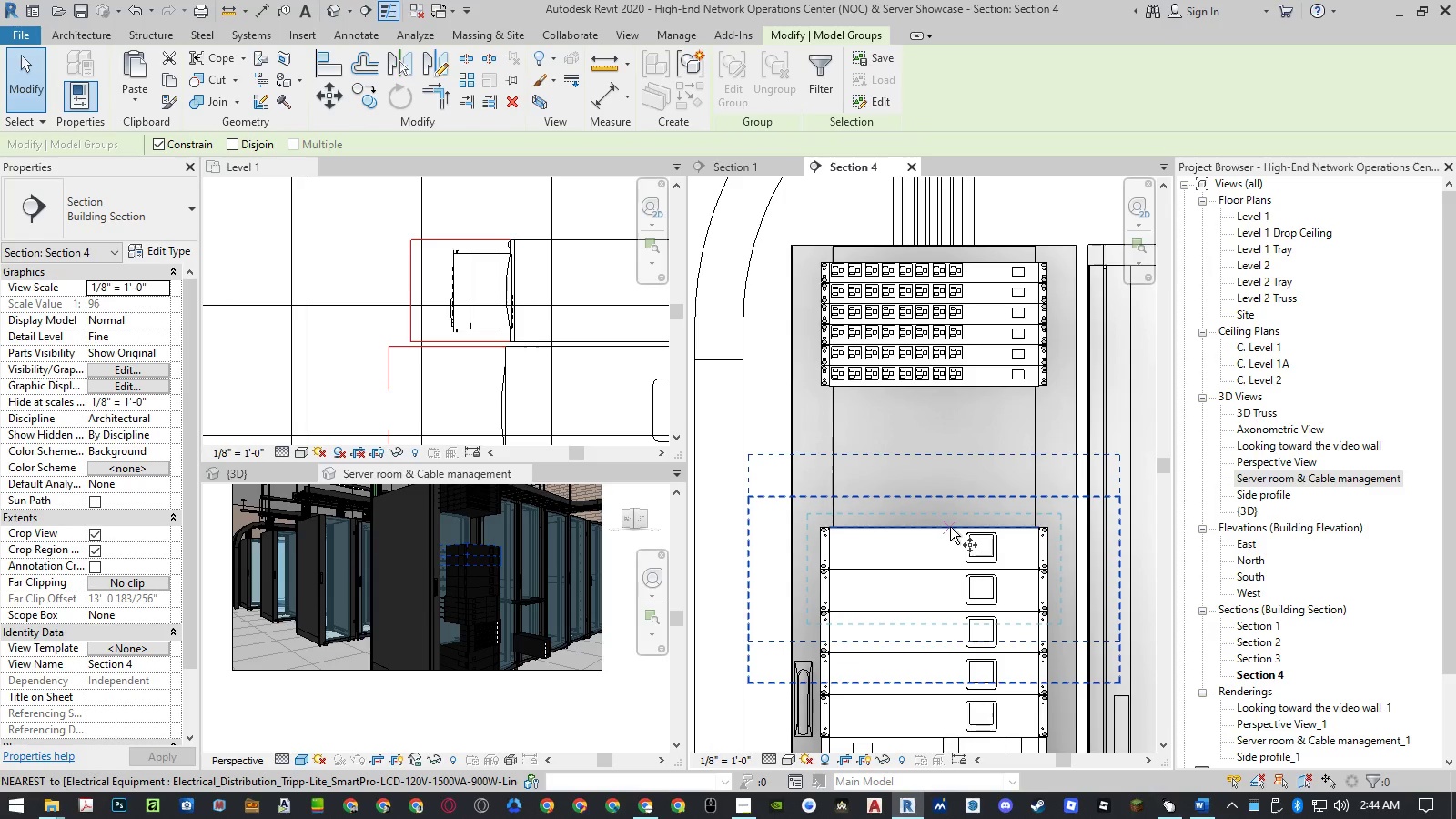 
left_click([950, 527])
 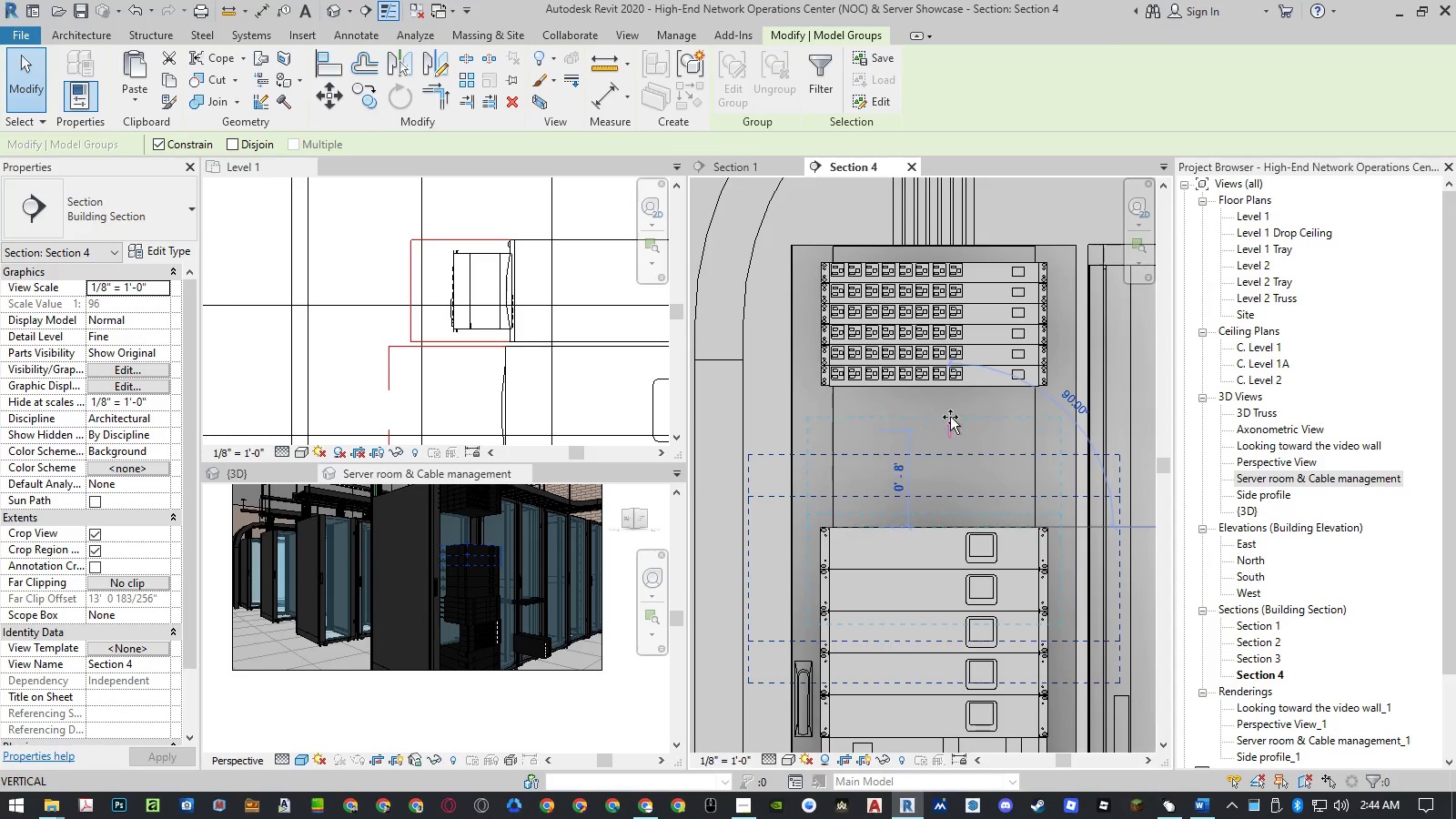 
scroll: coordinate [948, 398], scroll_direction: up, amount: 4.0
 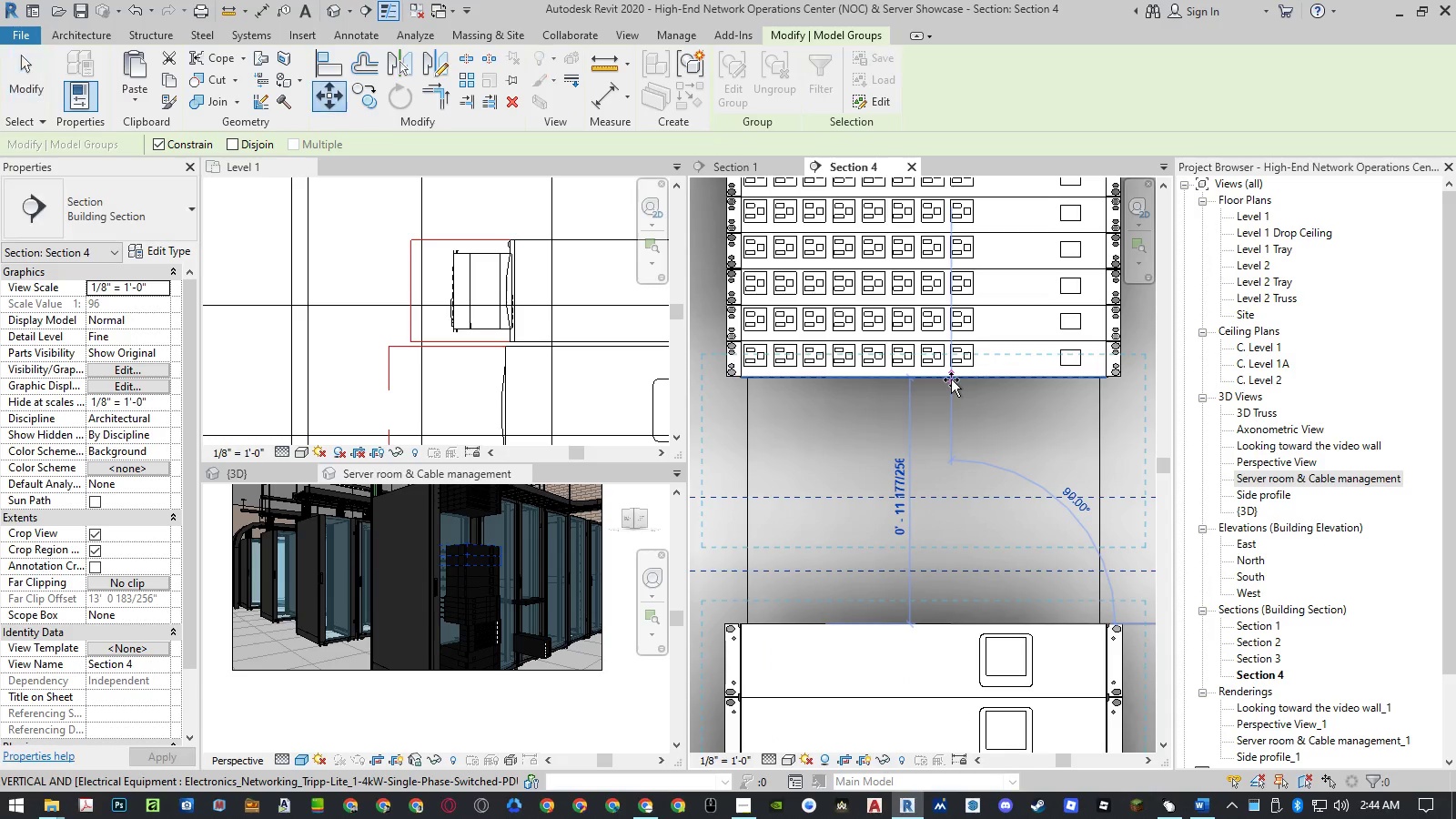 
left_click([951, 379])
 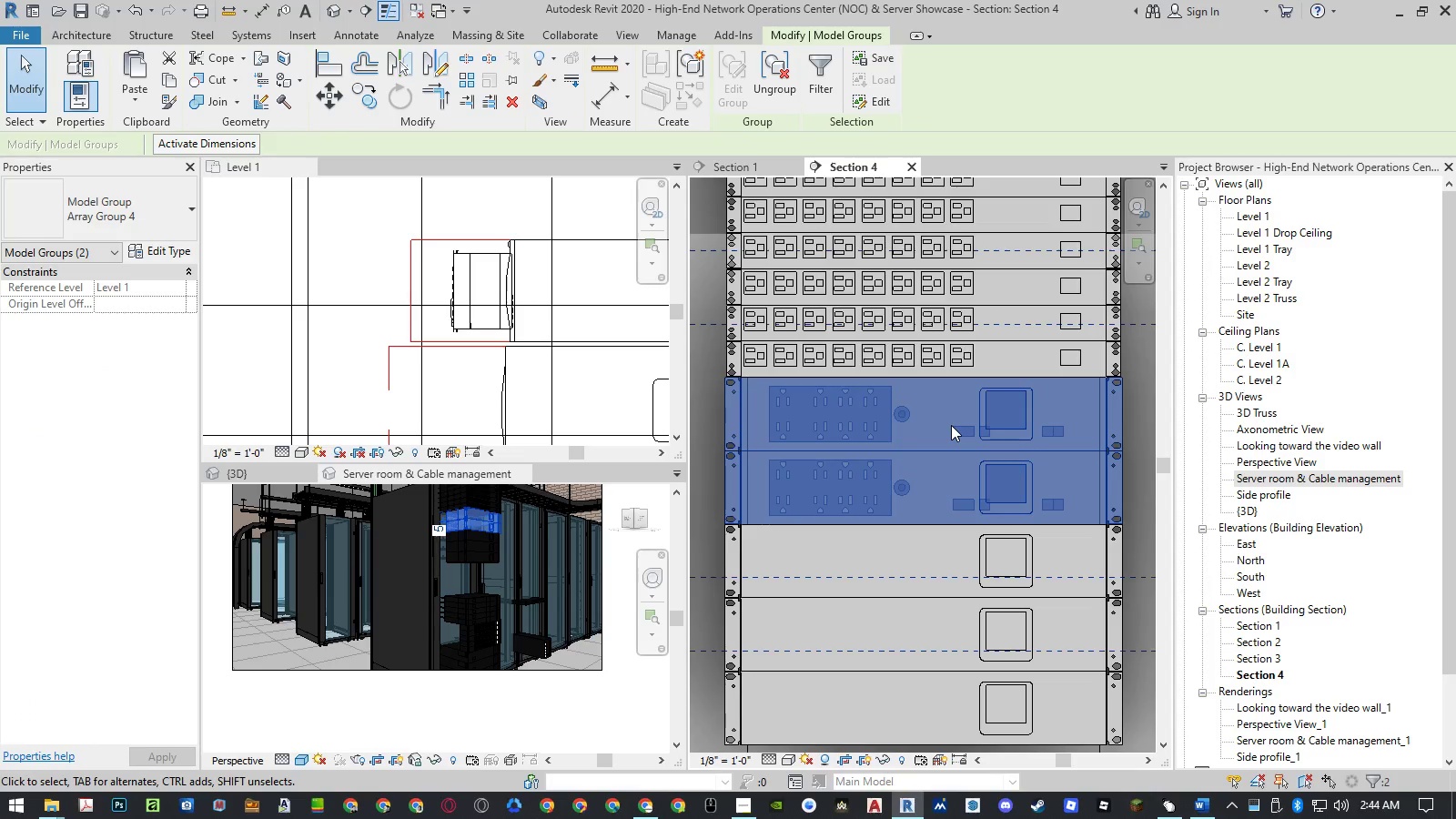 
key(Escape)
 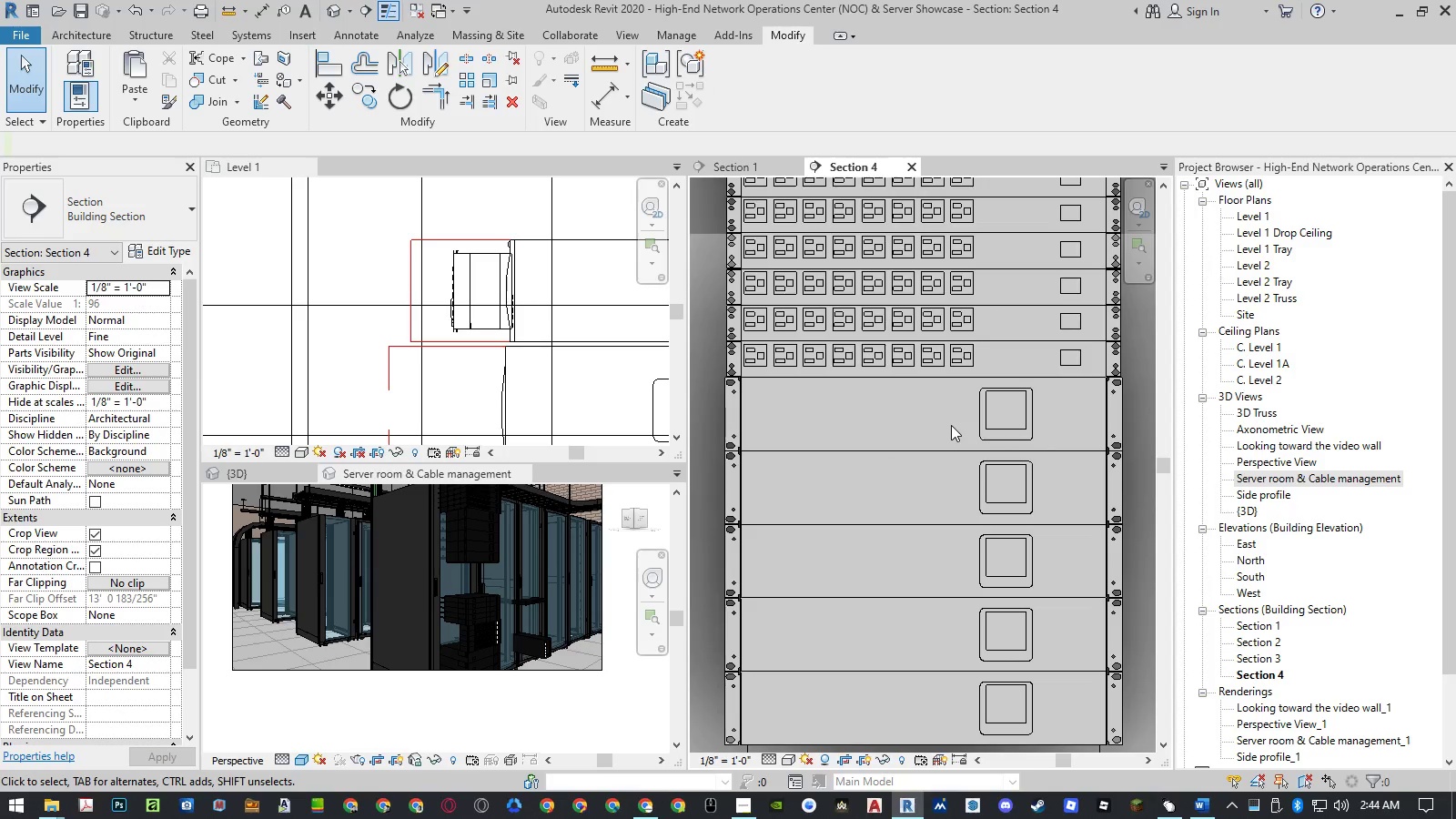 
scroll: coordinate [951, 425], scroll_direction: down, amount: 9.0
 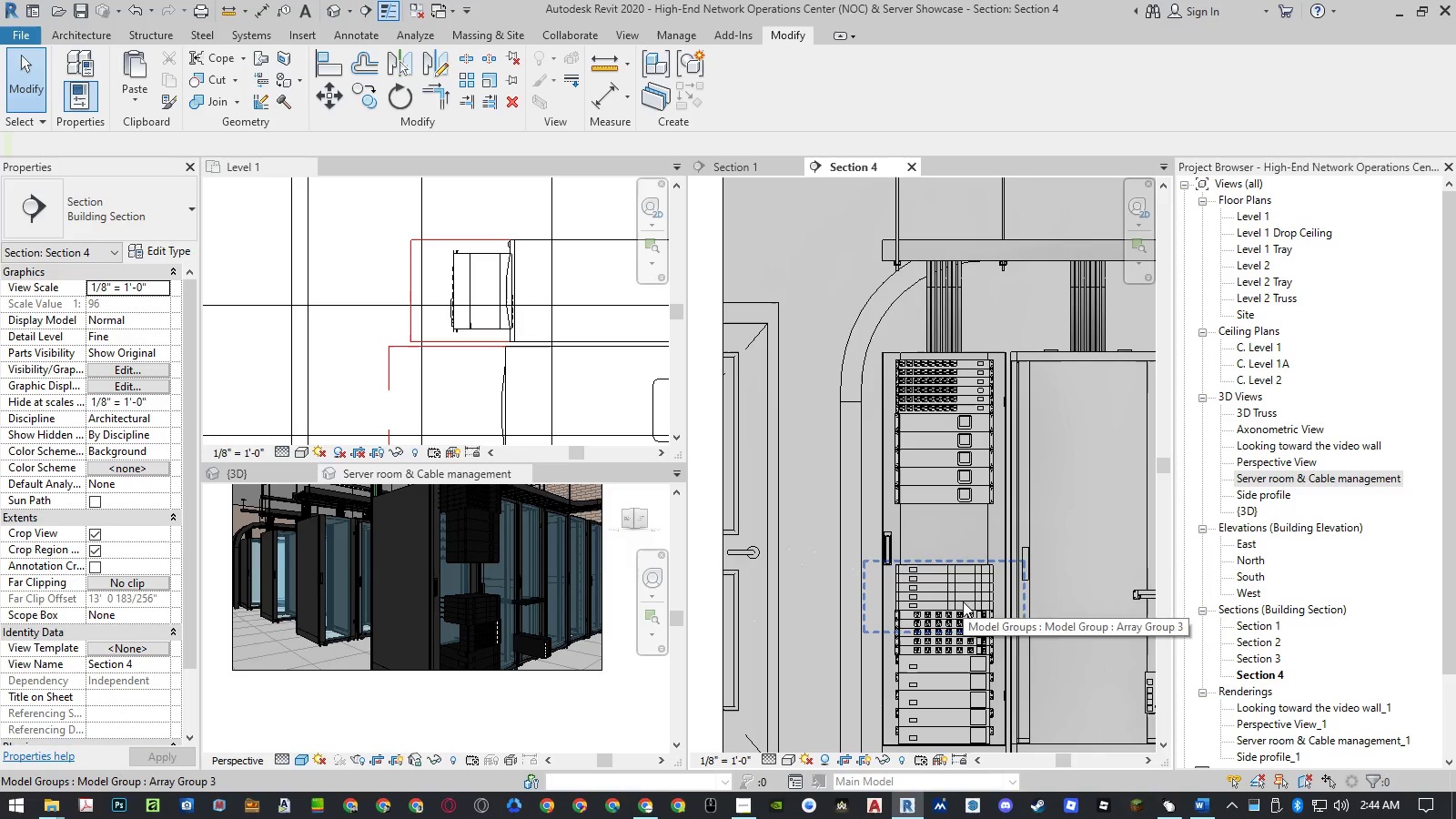 
scroll: coordinate [963, 602], scroll_direction: up, amount: 2.0
 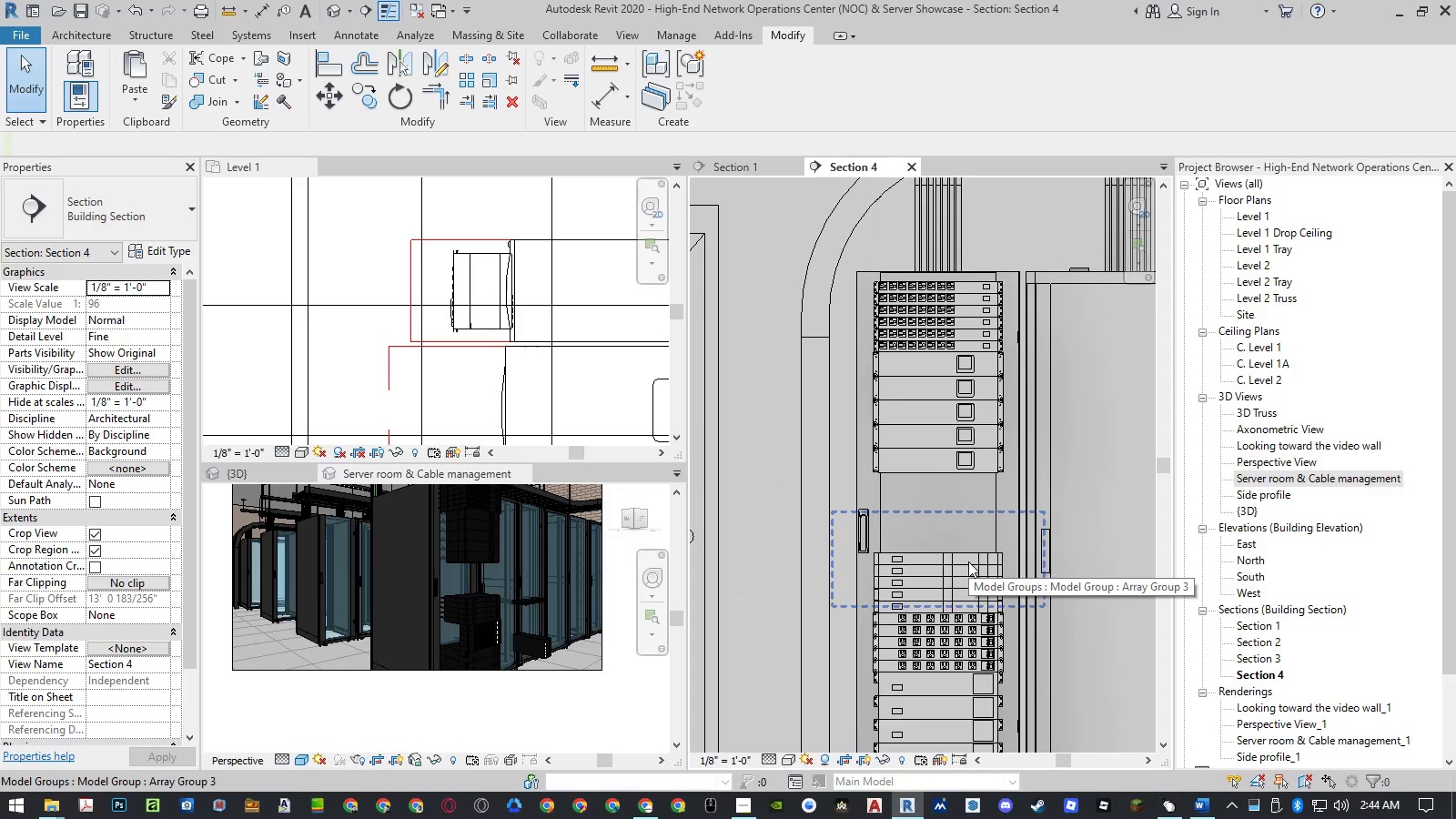 
left_click([969, 561])
 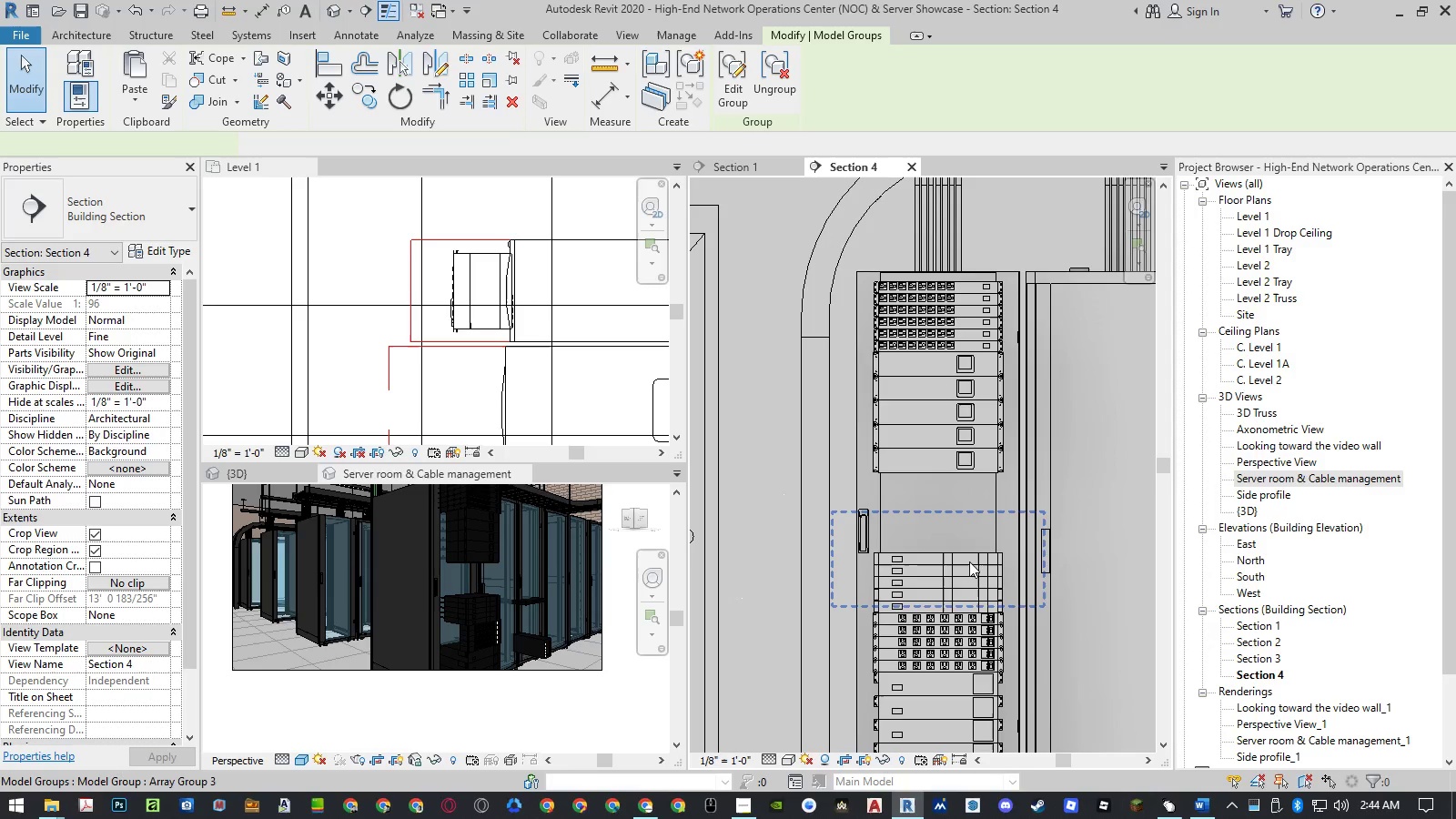 
hold_key(key=ControlLeft, duration=1.53)
left_click([968, 585])
 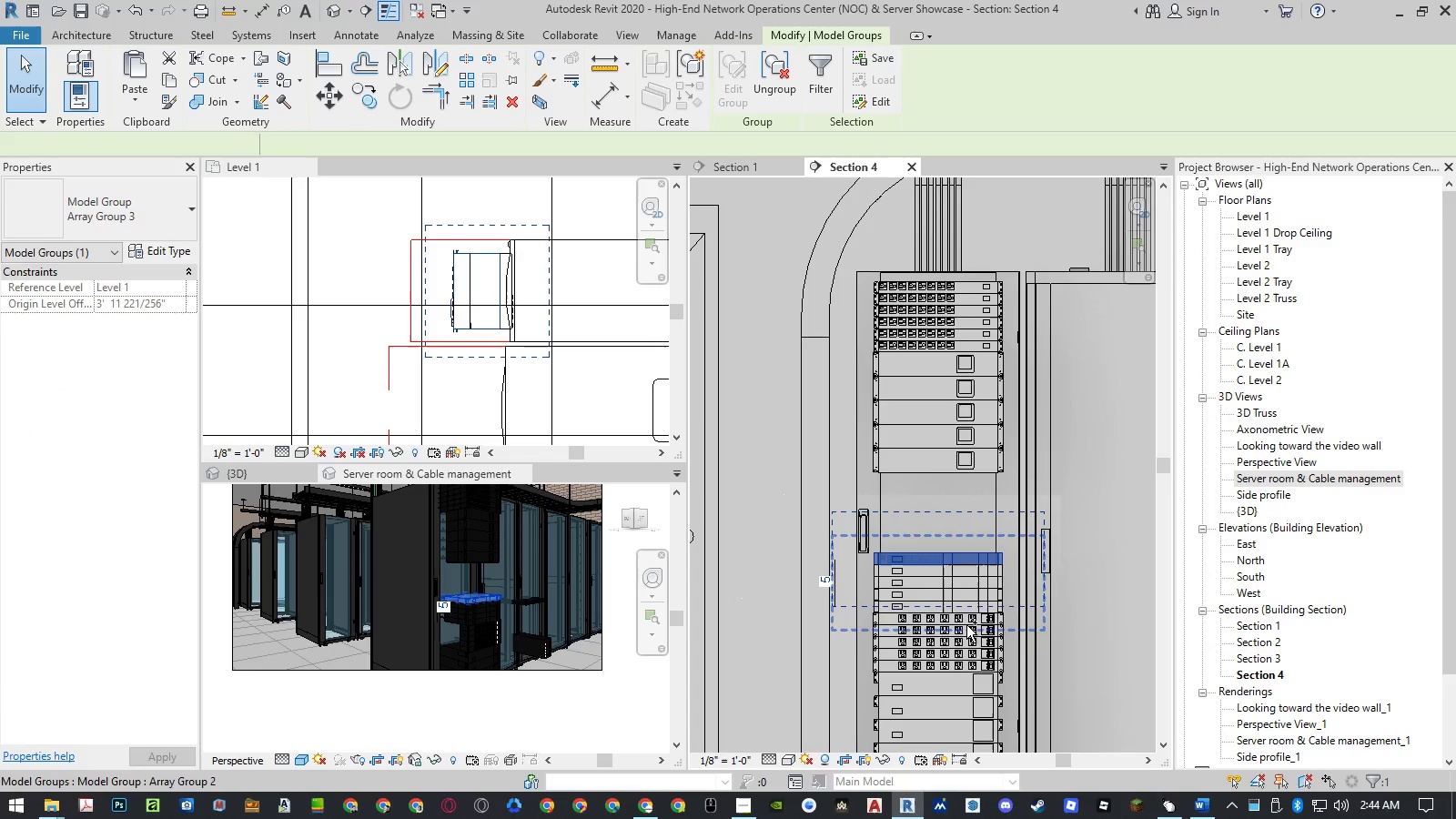 
hold_key(key=ControlLeft, duration=1.51)
left_click([966, 627])
 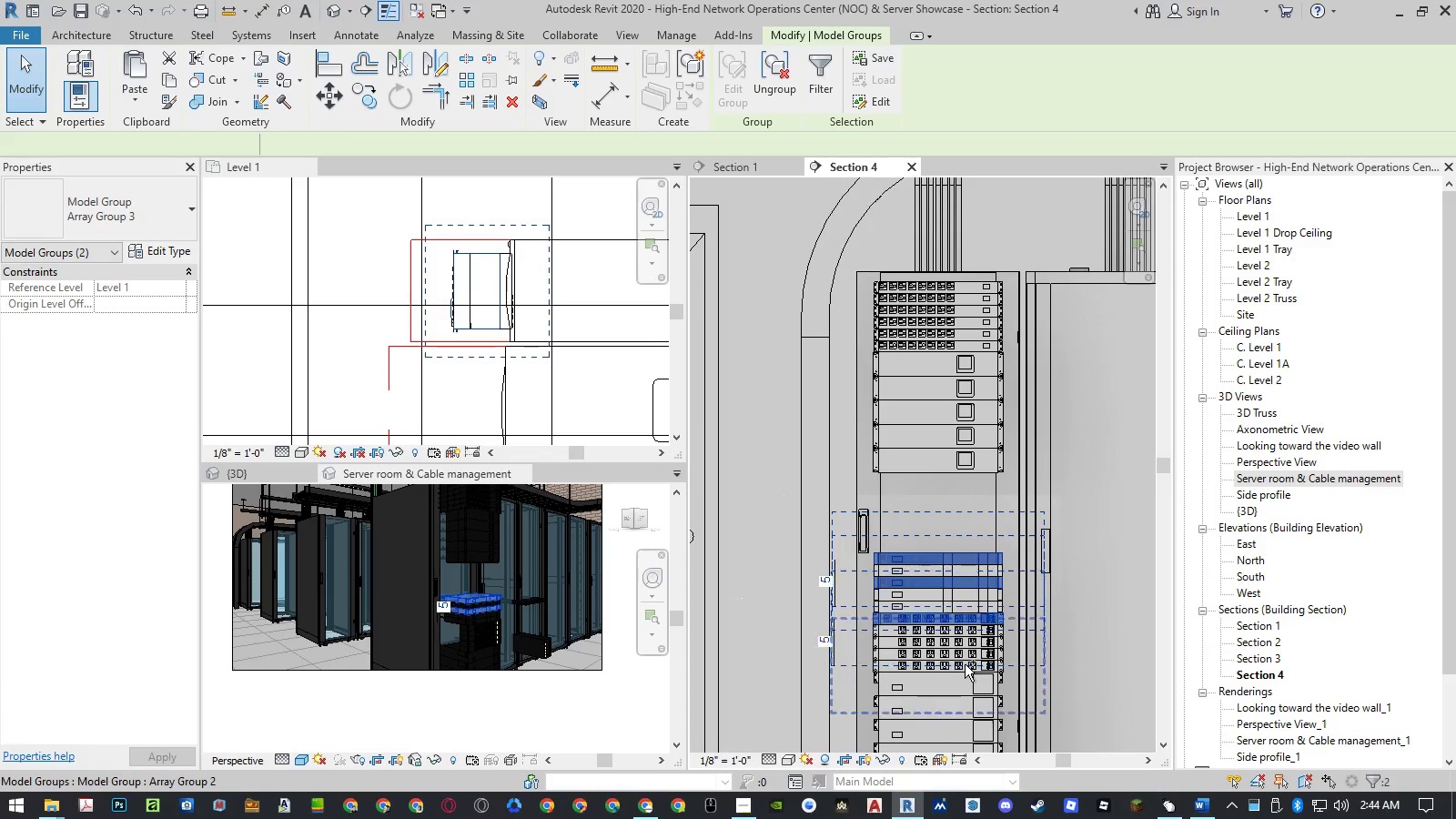 
hold_key(key=ControlLeft, duration=0.66)
left_click([966, 659])
 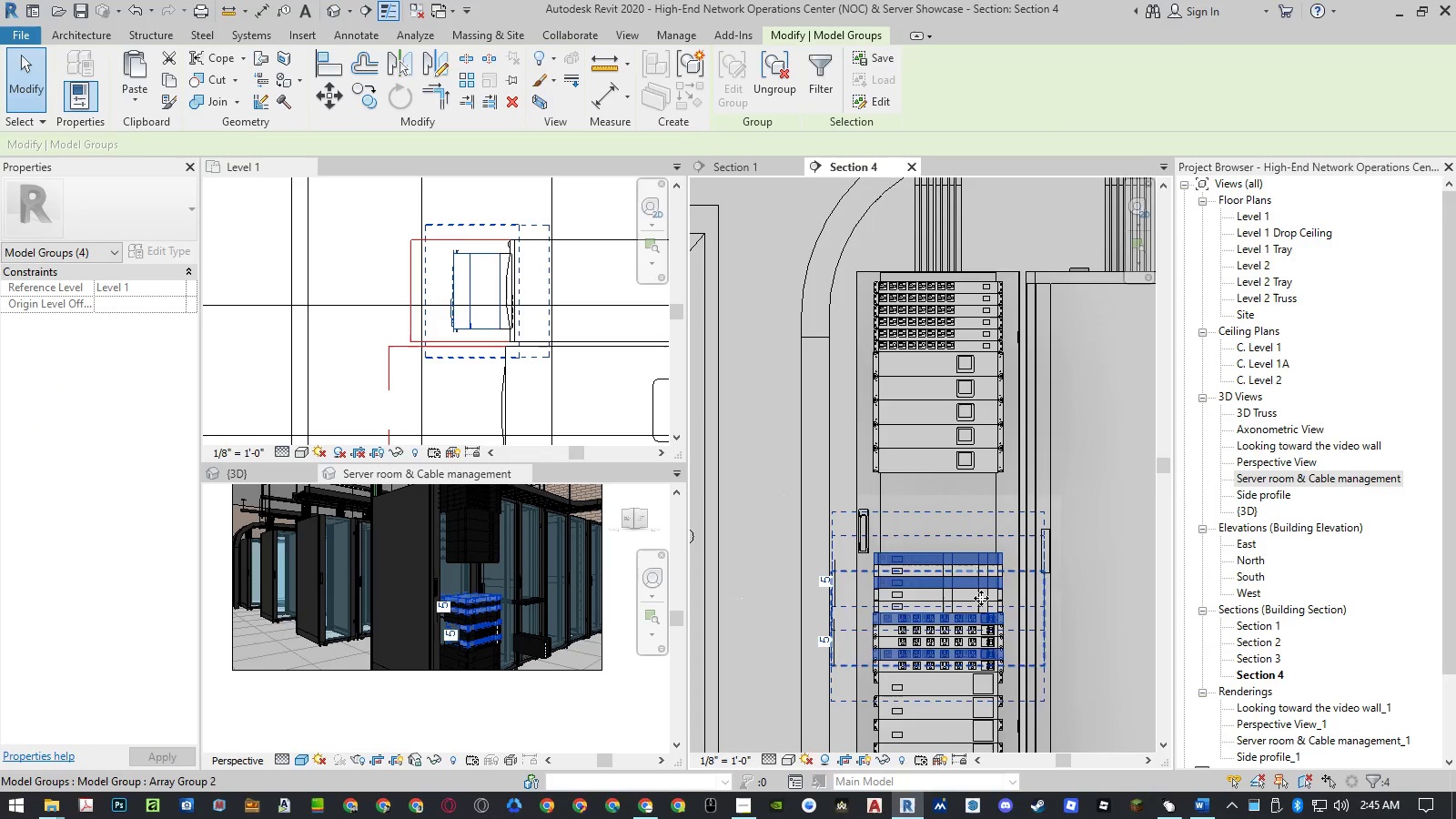 
type(mv)
 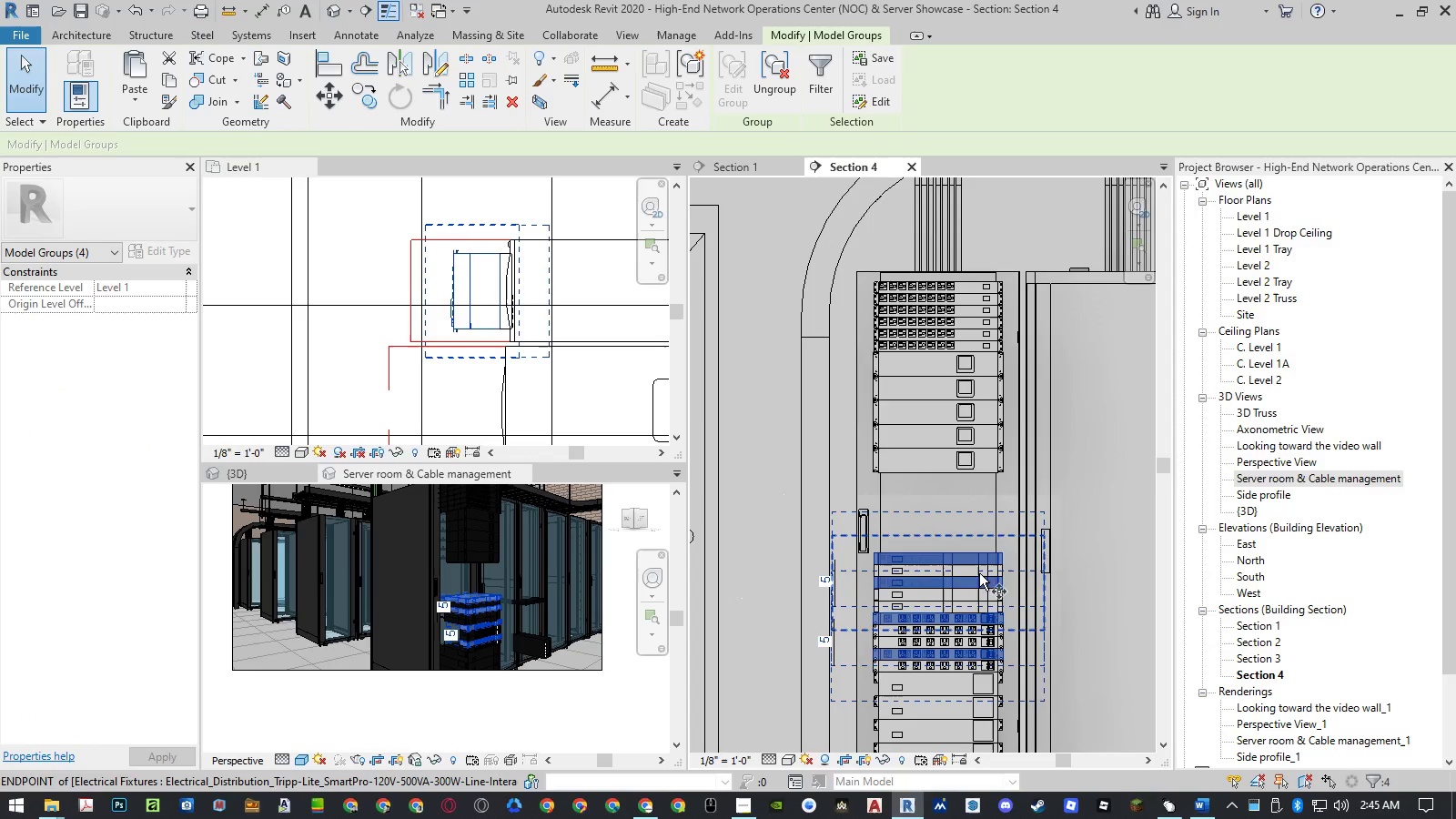 
mouse_move([958, 551])
 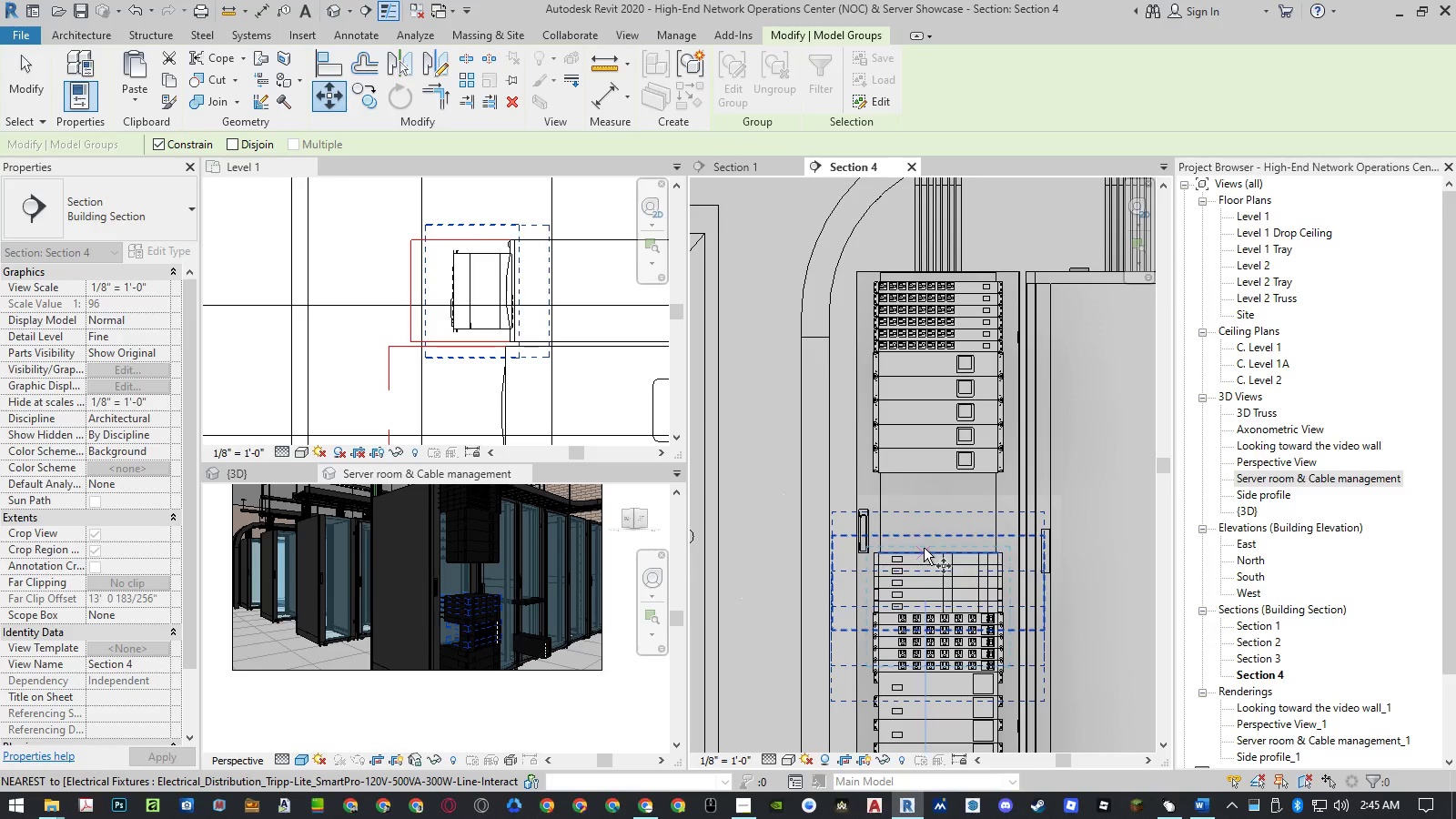 
left_click([924, 548])
 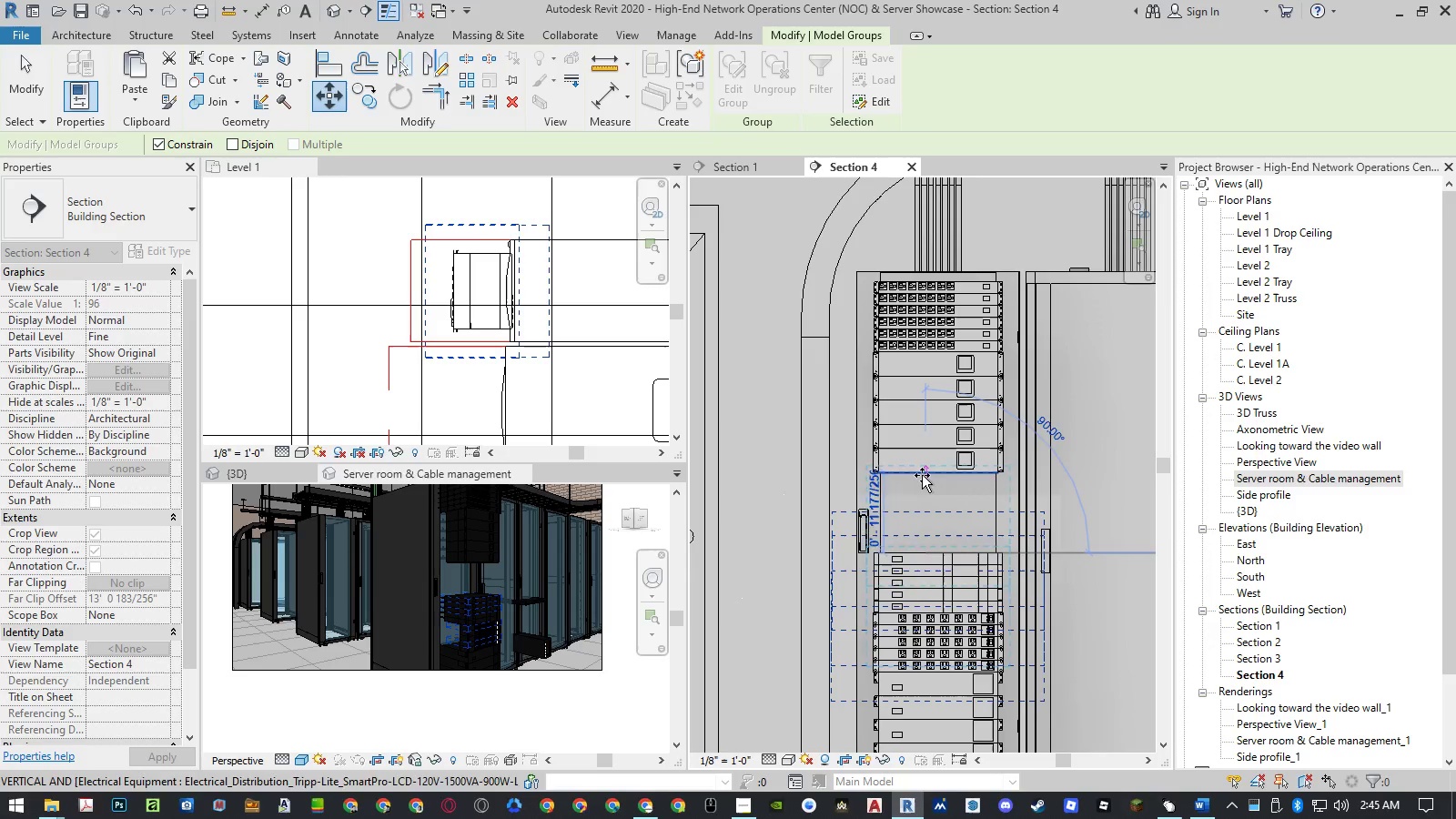 
left_click_drag(start_coordinate=[922, 473], to_coordinate=[930, 485])
 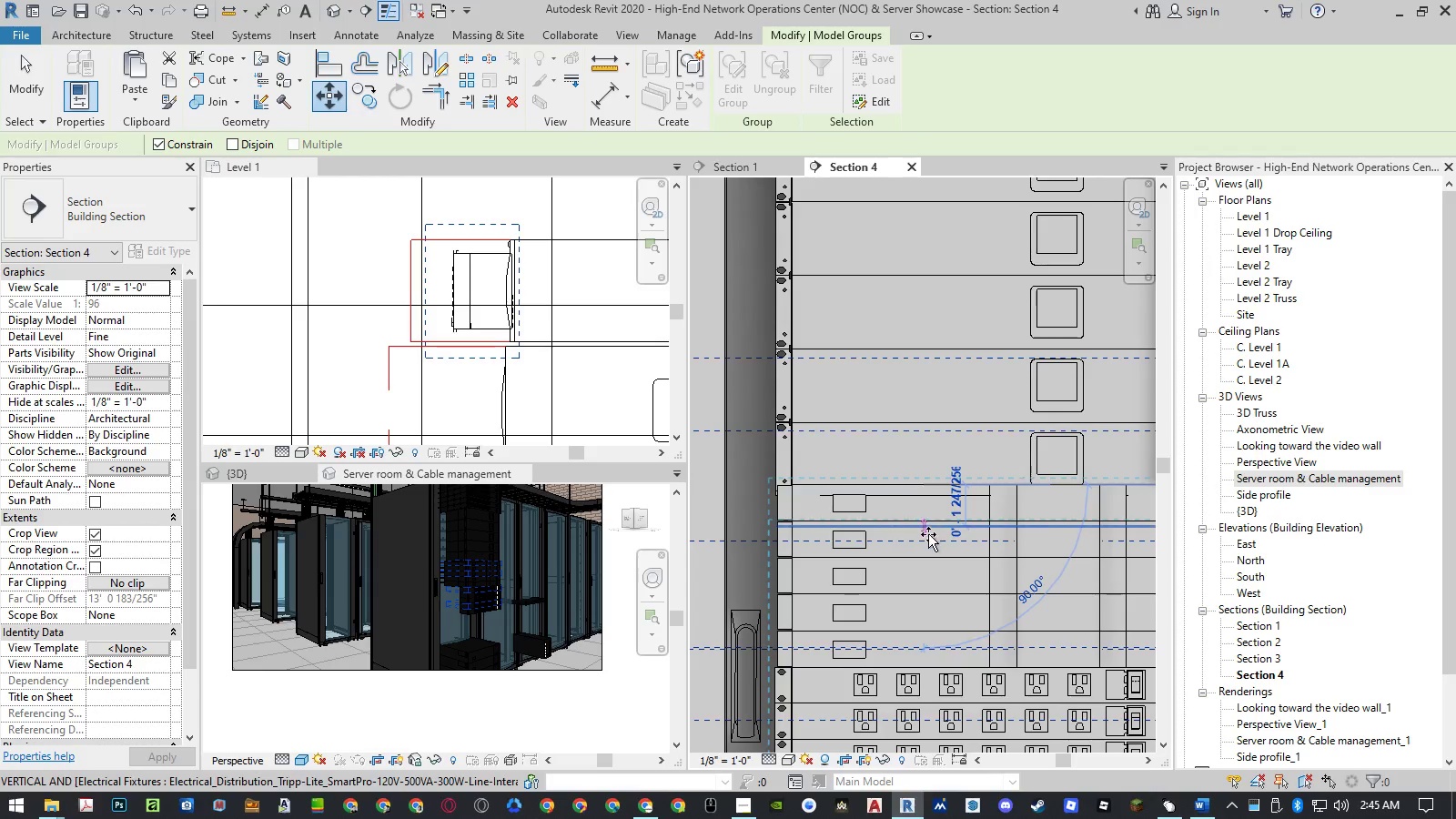 
type(mv)
 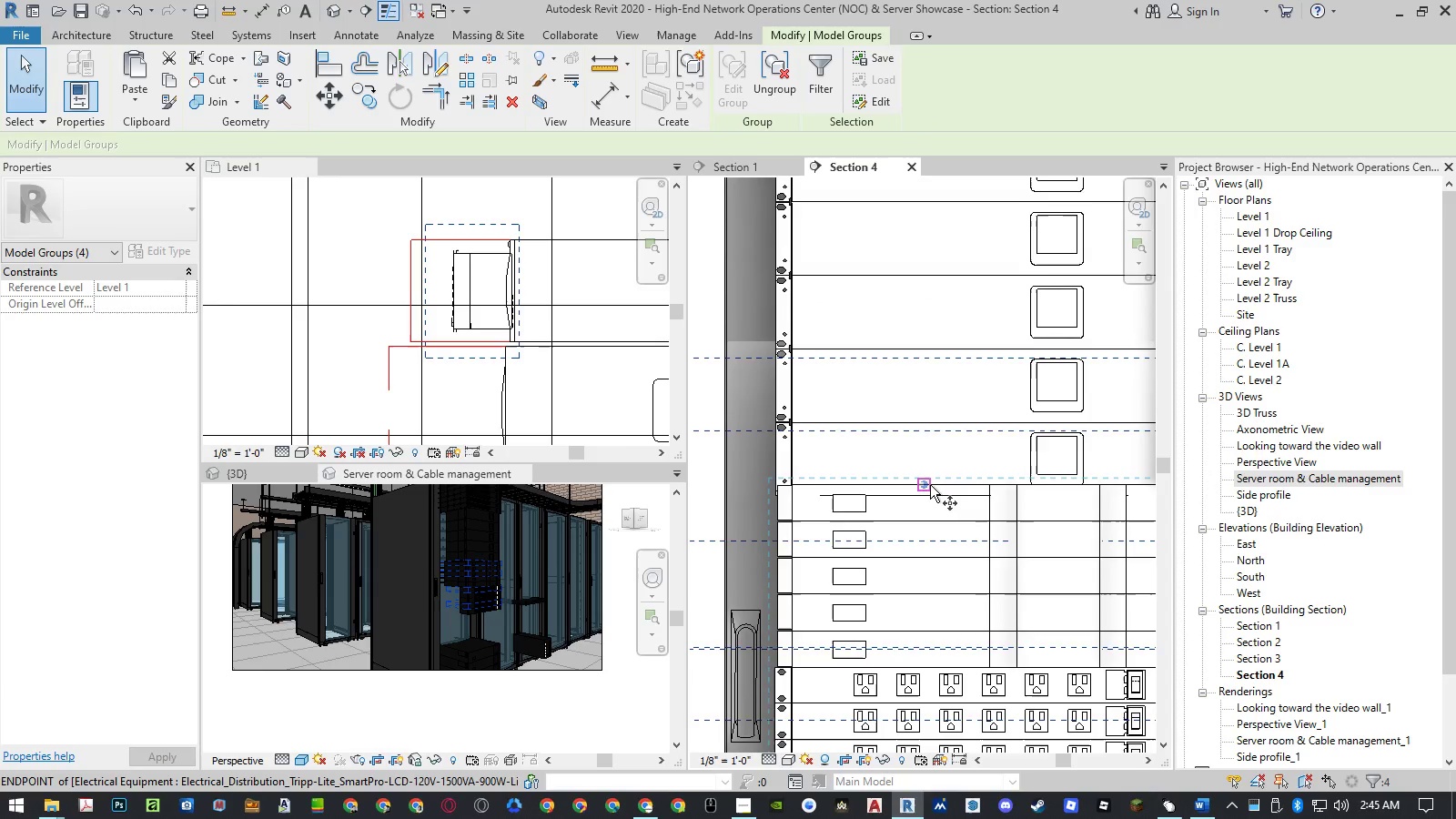 
scroll: coordinate [920, 463], scroll_direction: up, amount: 8.0
 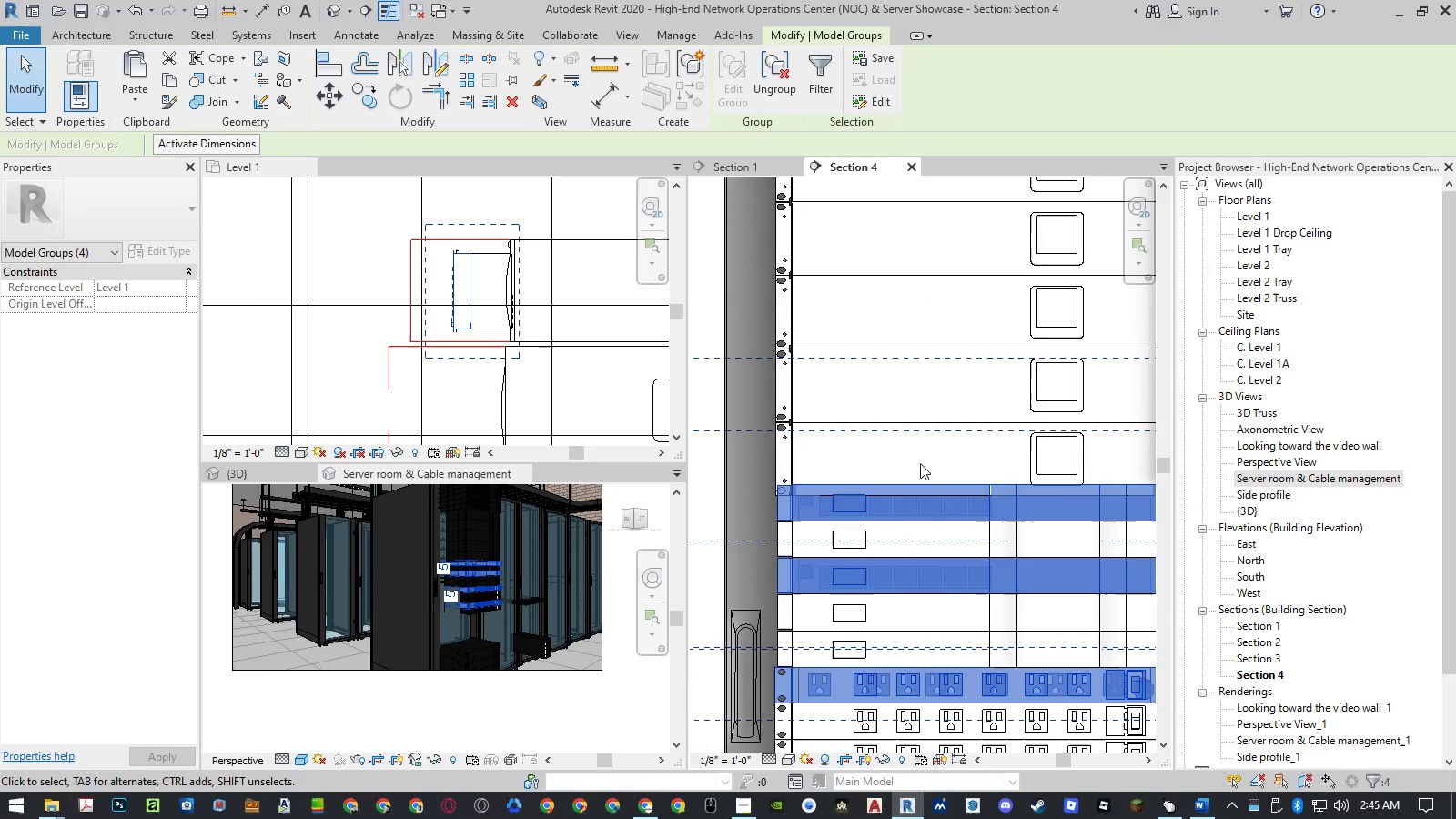 
left_click([930, 485])
 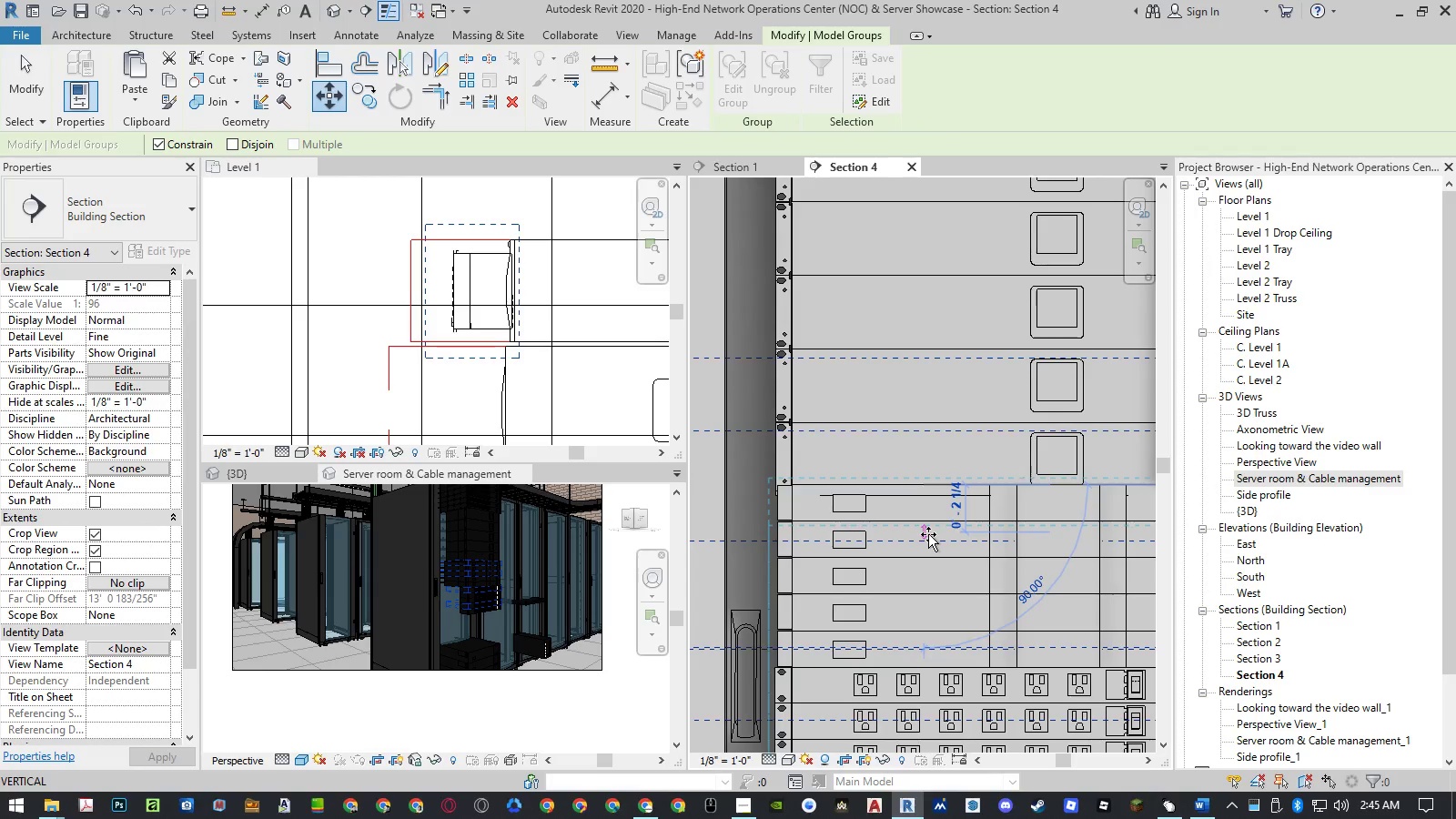 
left_click([928, 534])
 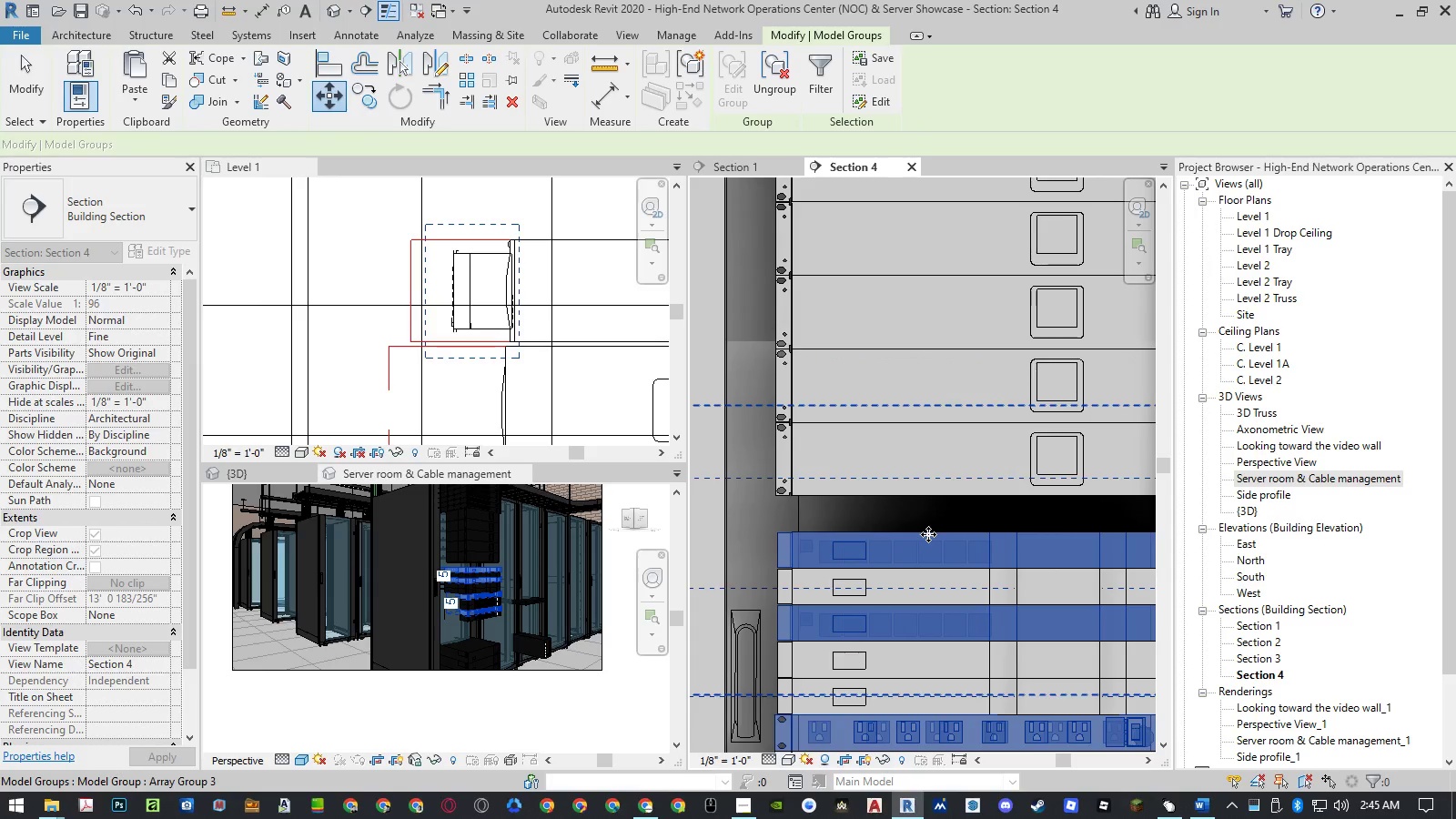 
type(mv)
 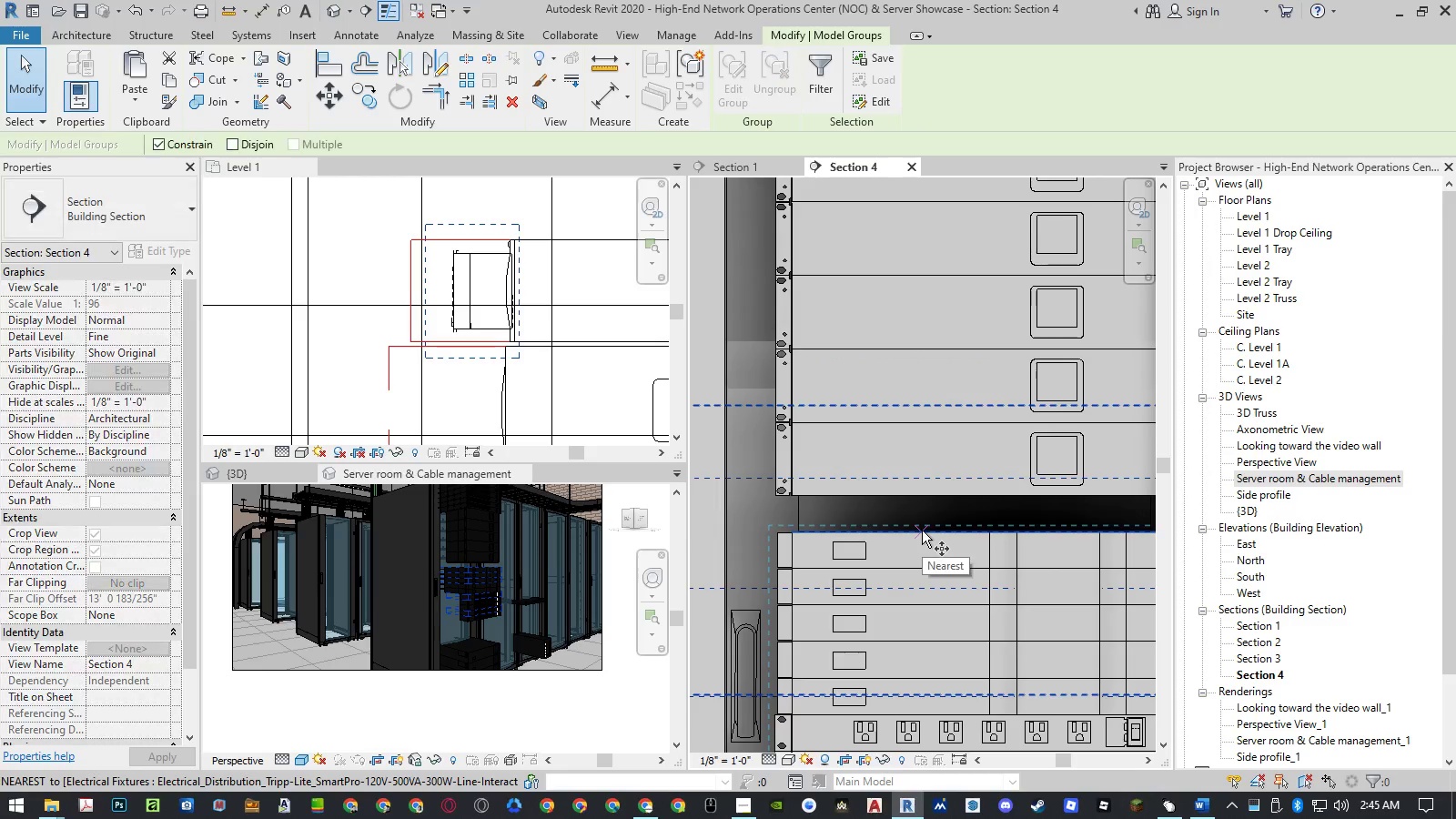 
left_click([922, 531])
 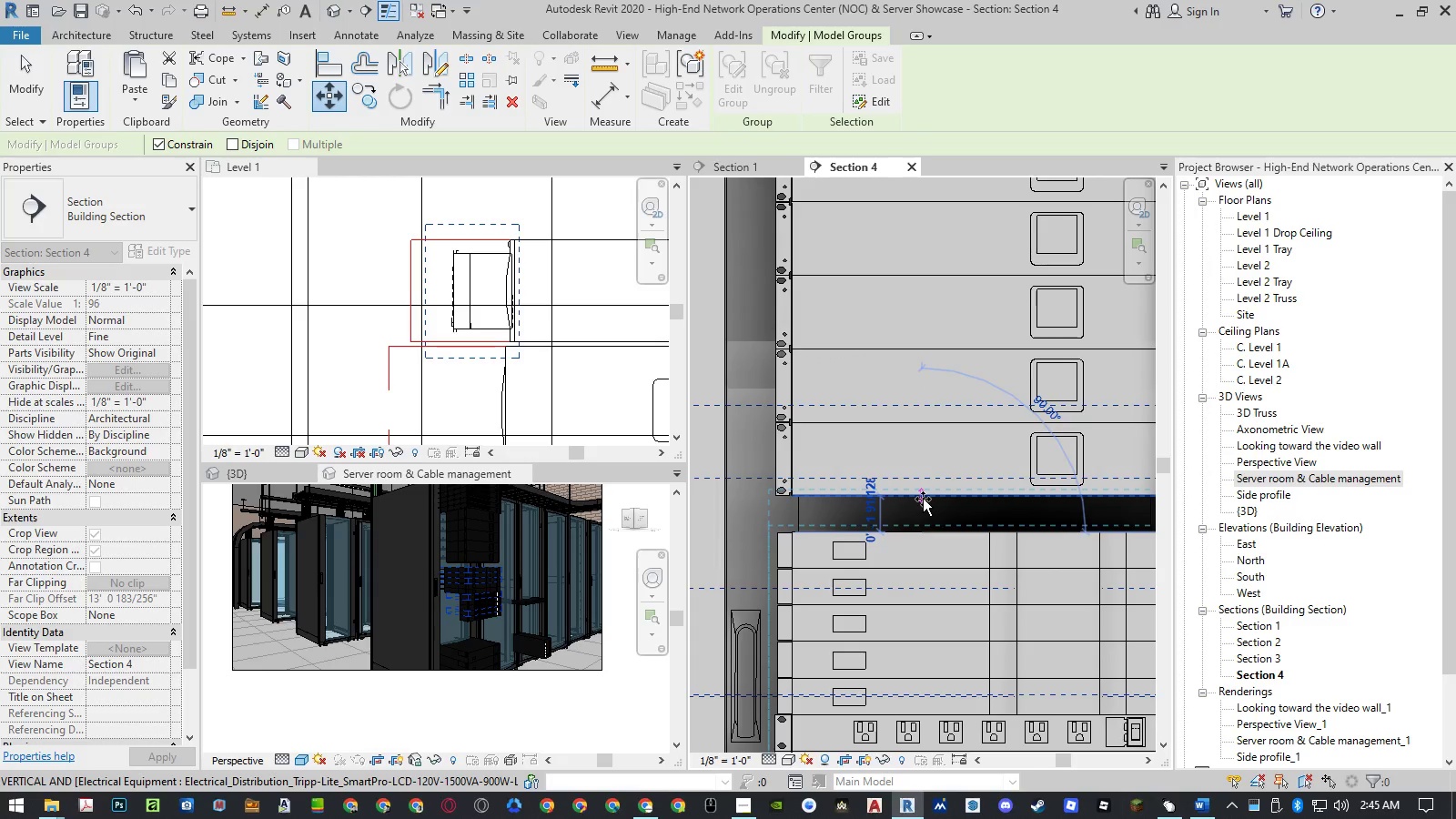 
left_click([923, 499])
 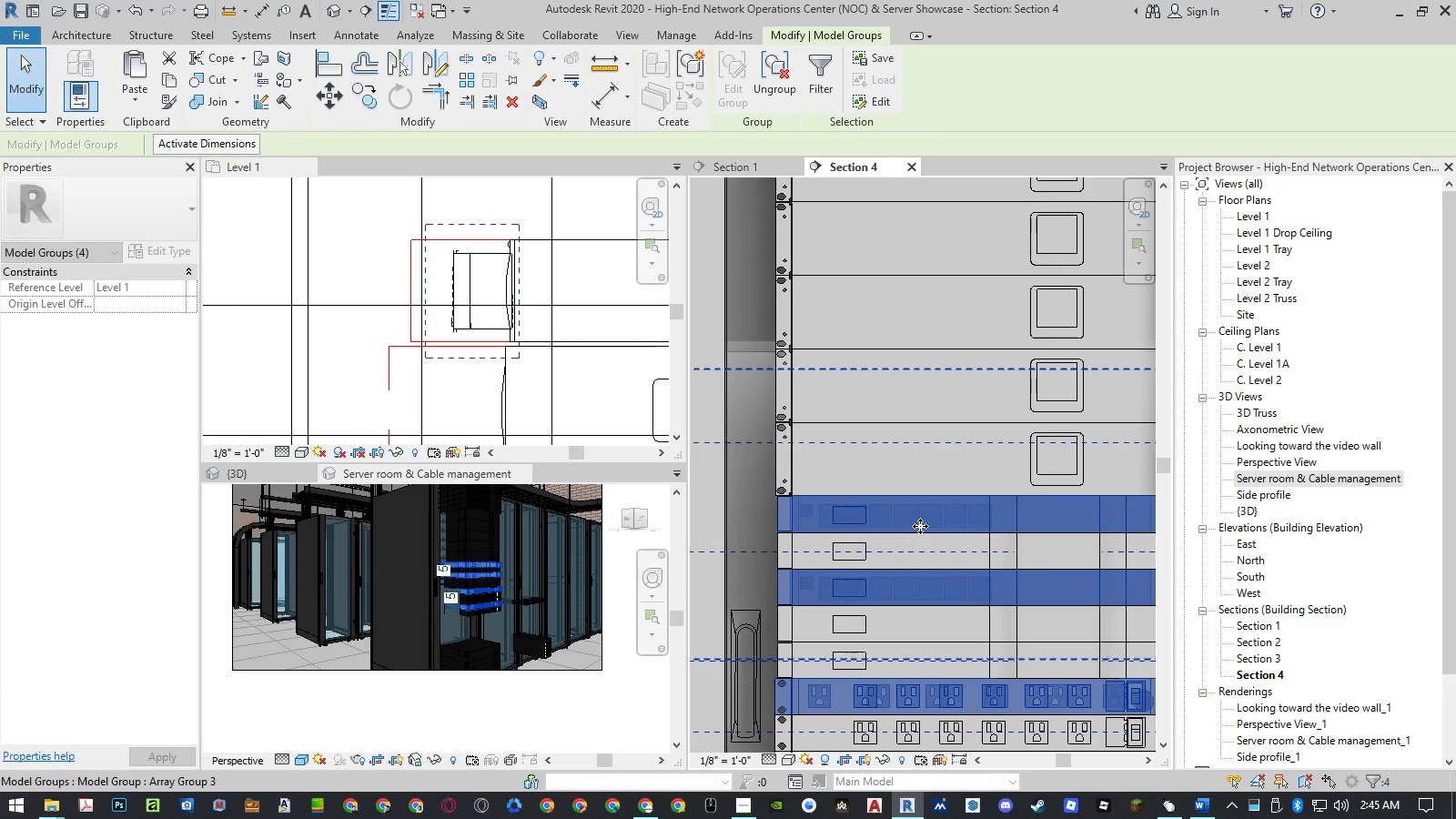 
scroll: coordinate [919, 508], scroll_direction: up, amount: 4.0
 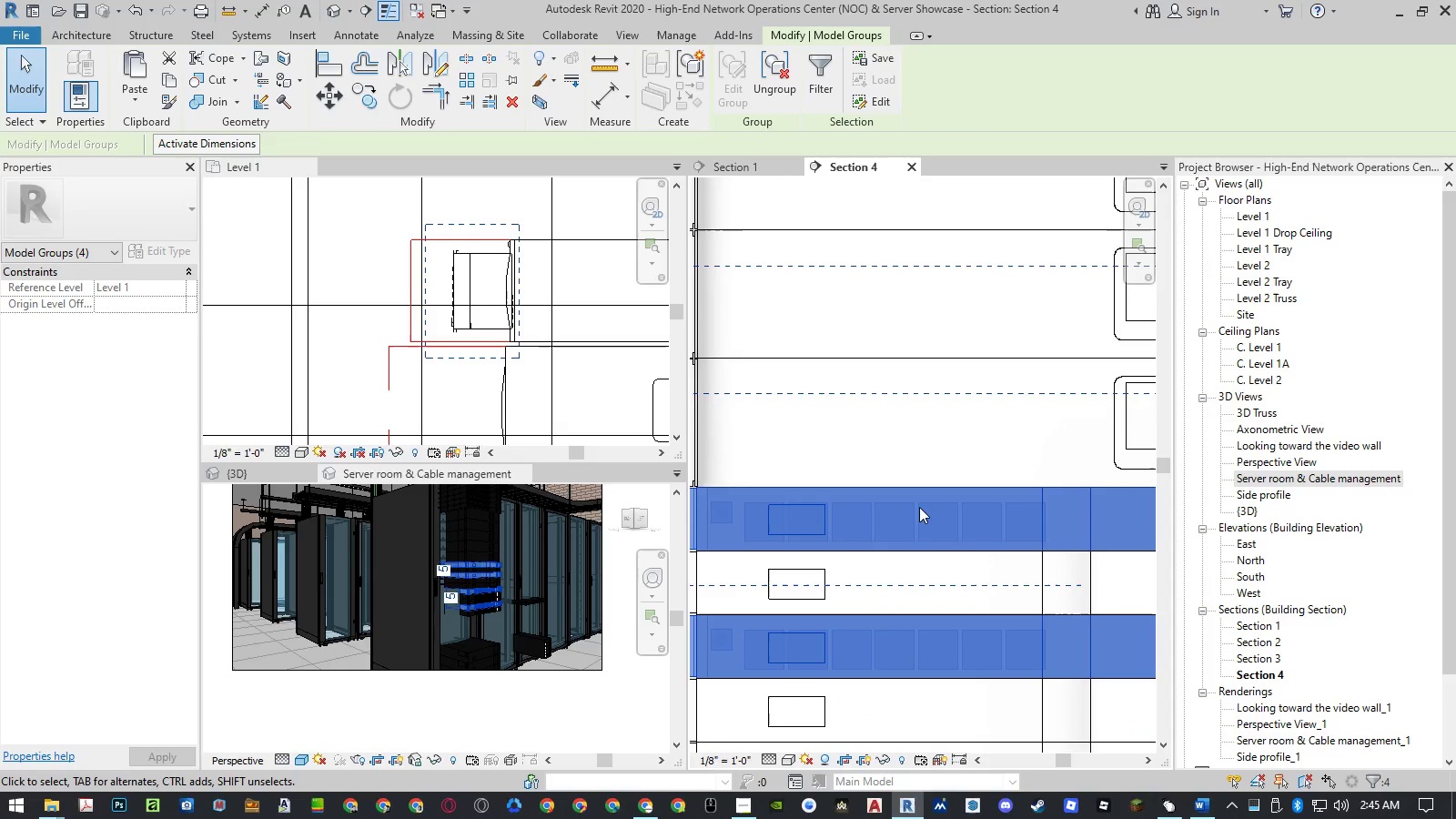 
scroll: coordinate [926, 469], scroll_direction: down, amount: 16.0
 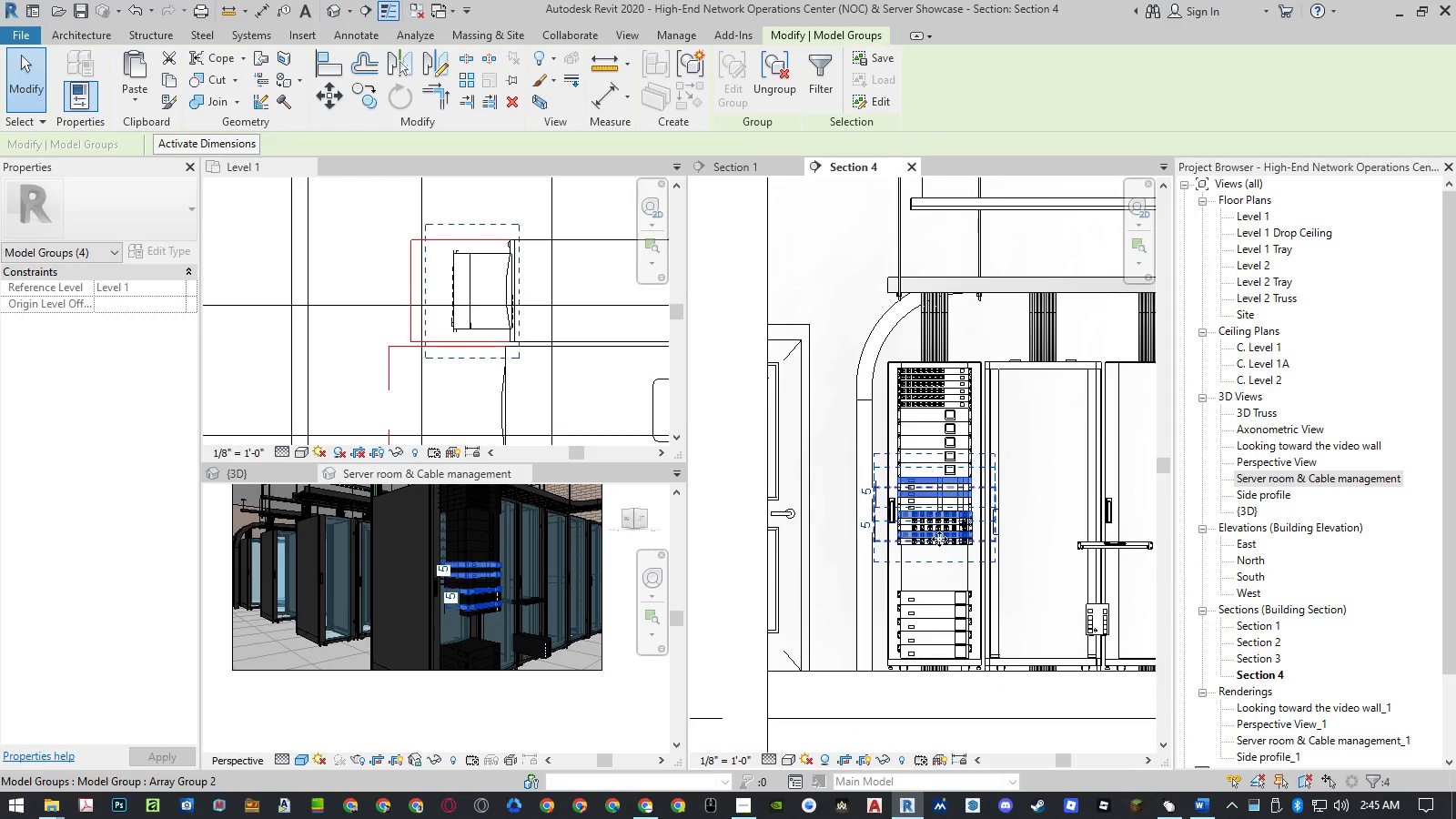 
key(Escape)
 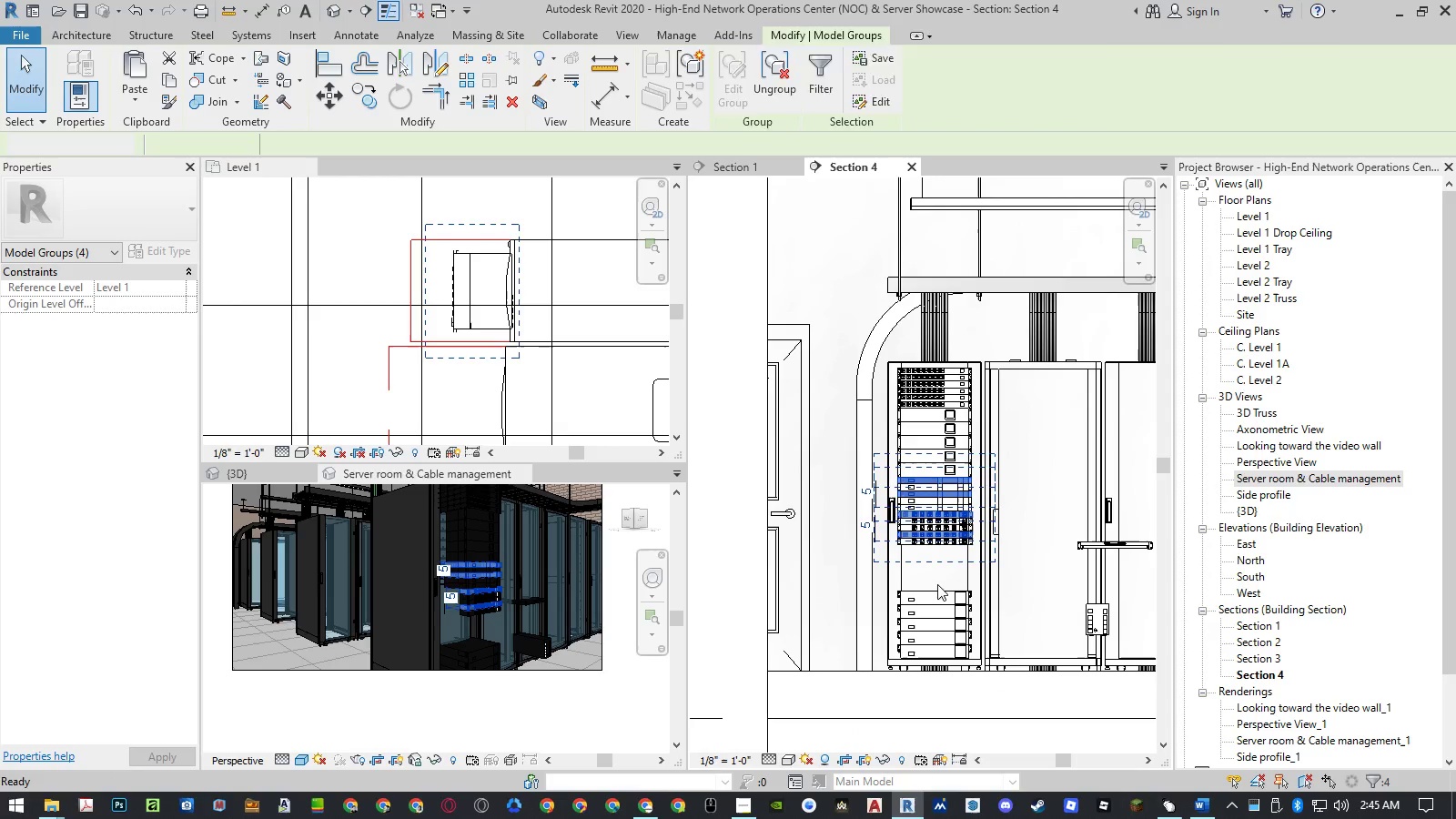 
key(Escape)
 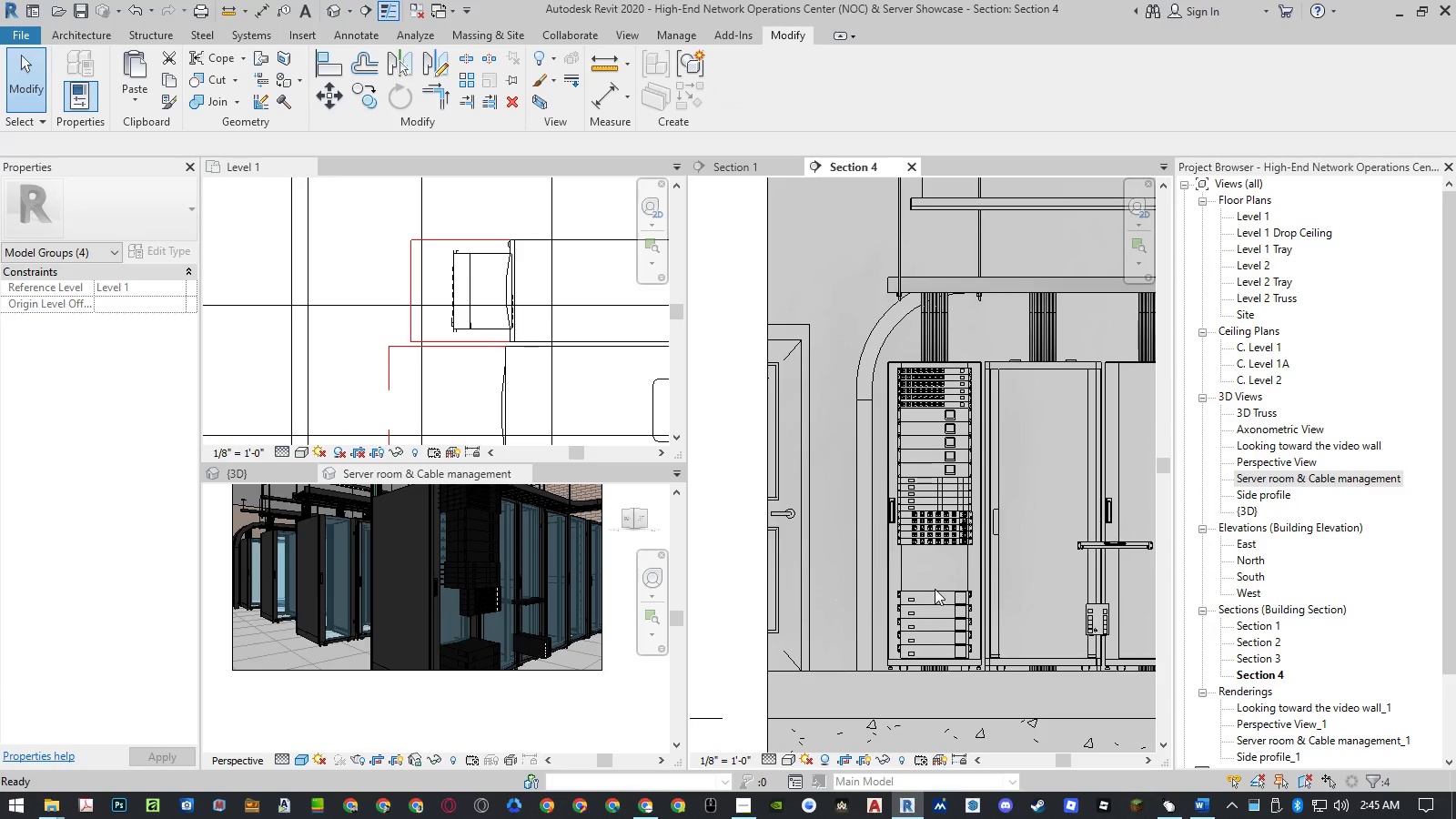 
left_click([934, 592])
 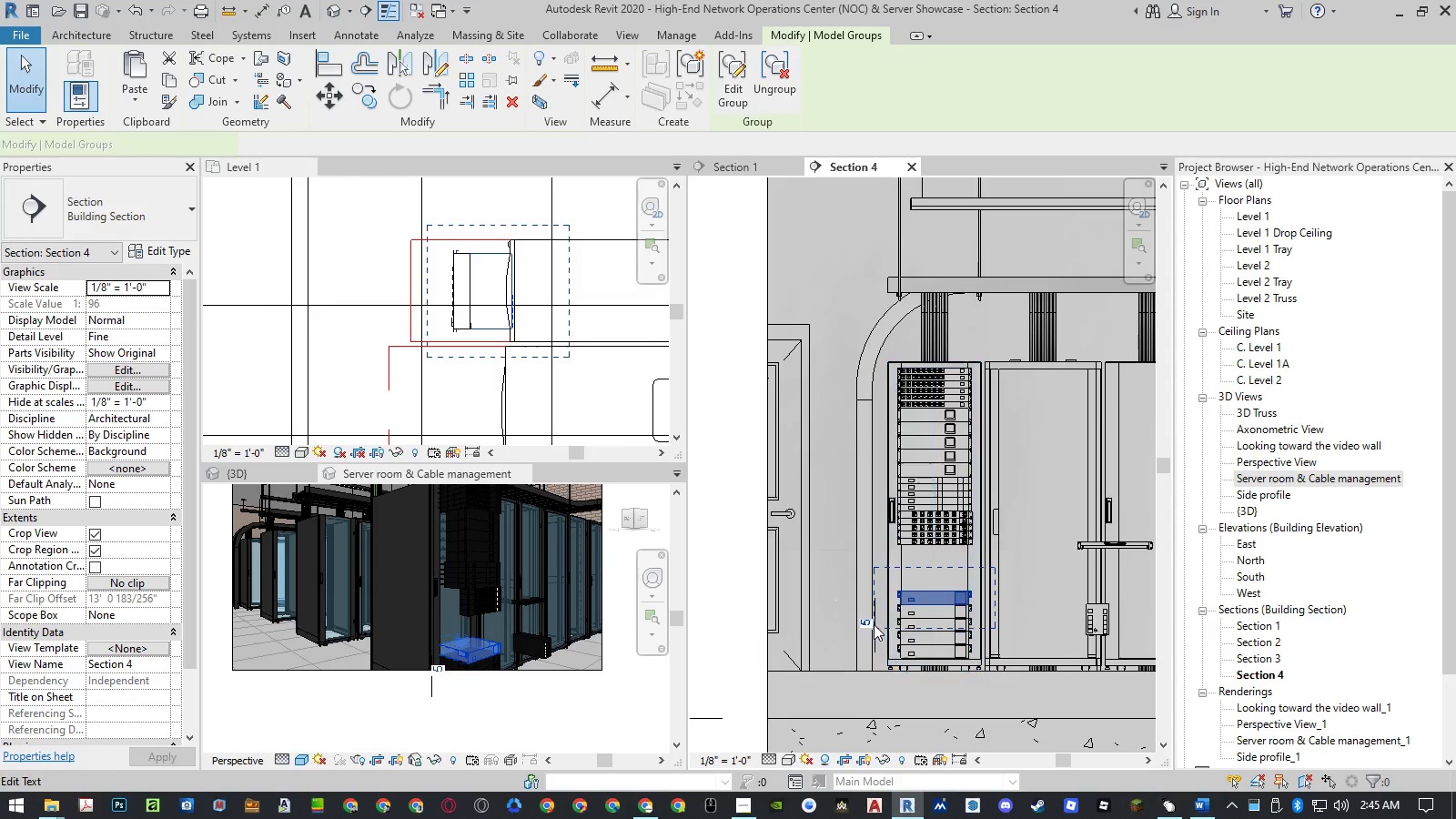 
left_click([873, 625])
 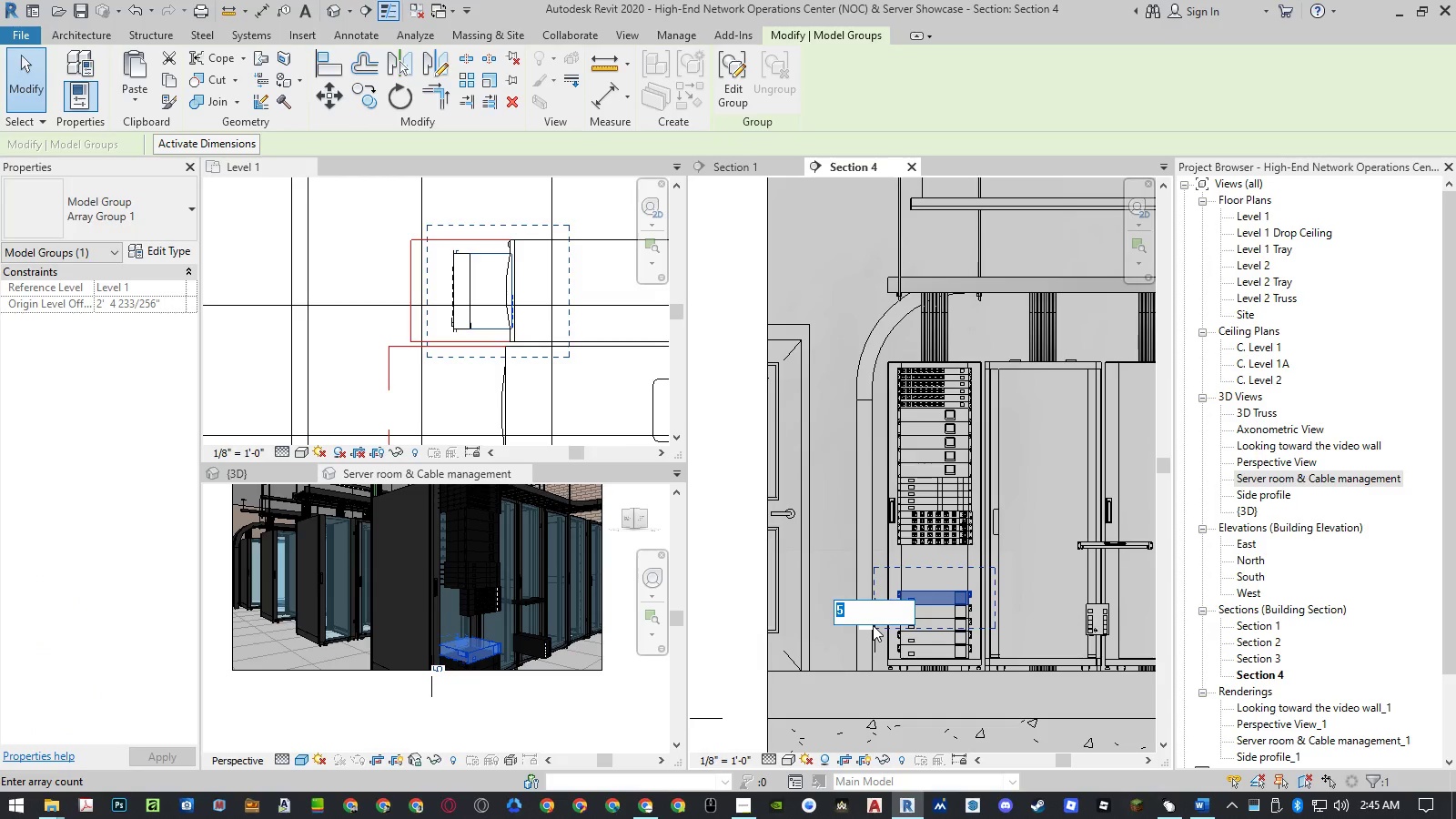 
key(Numpad8)
 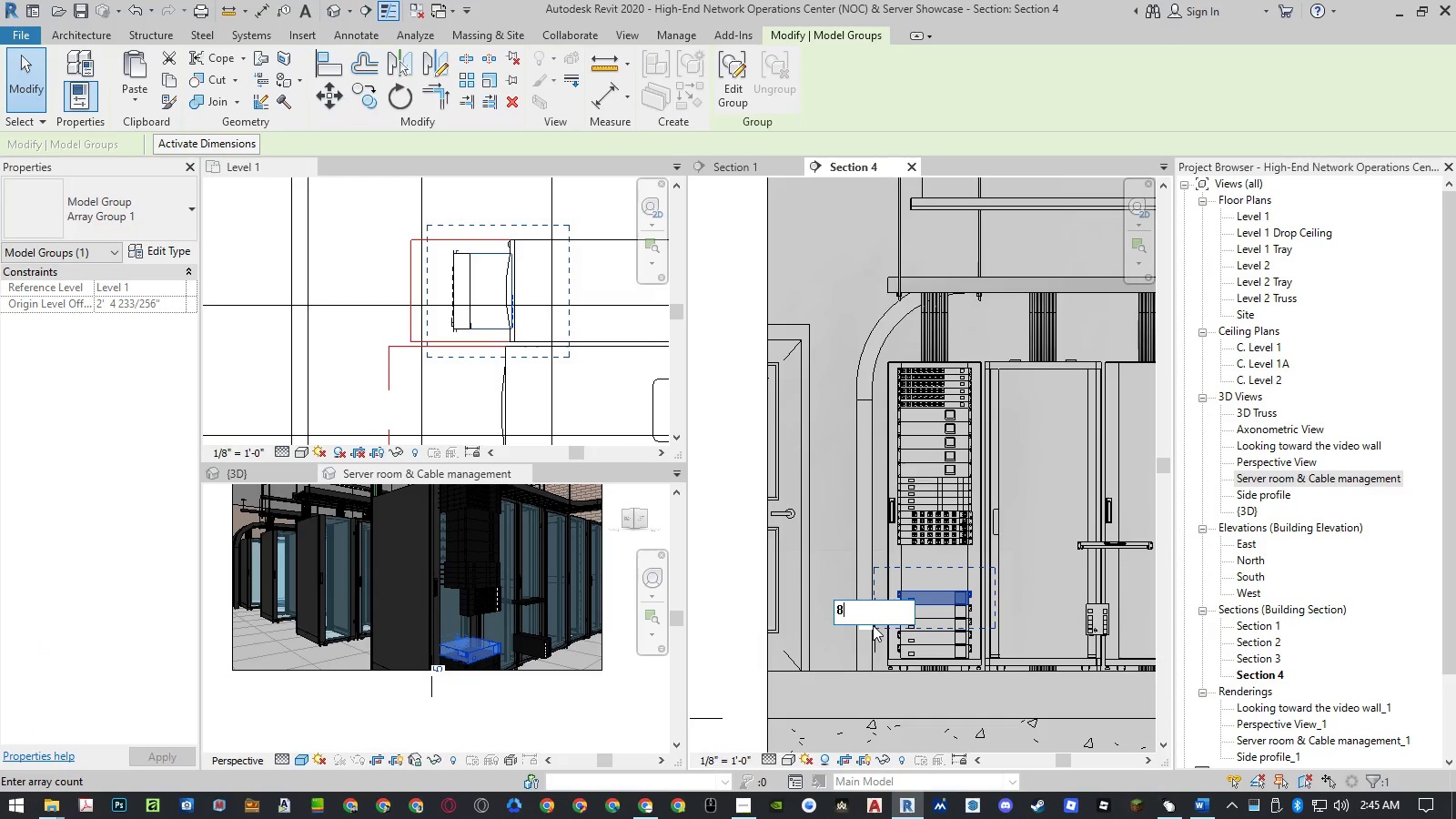 
key(NumpadEnter)
 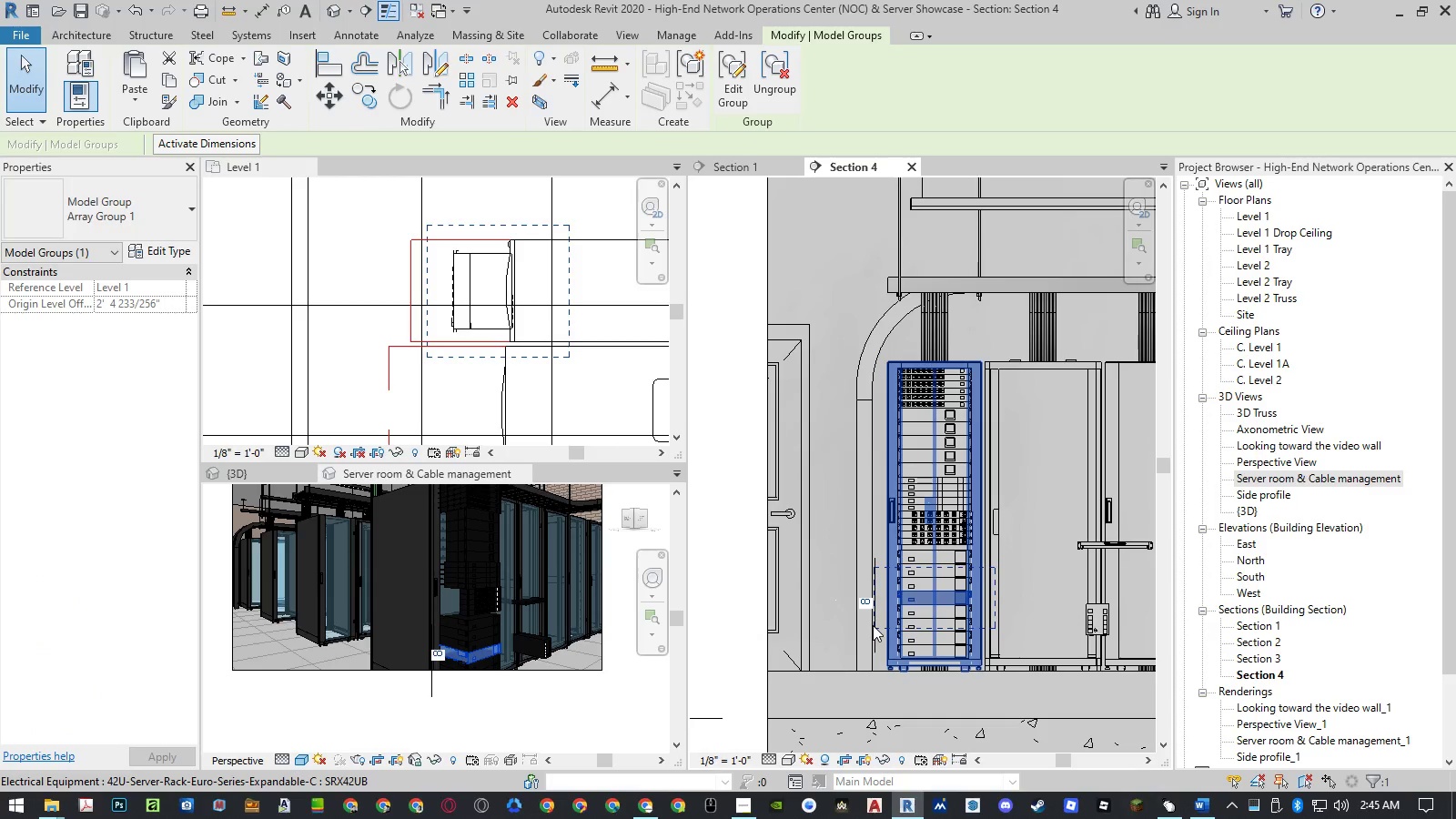 
key(Escape)
 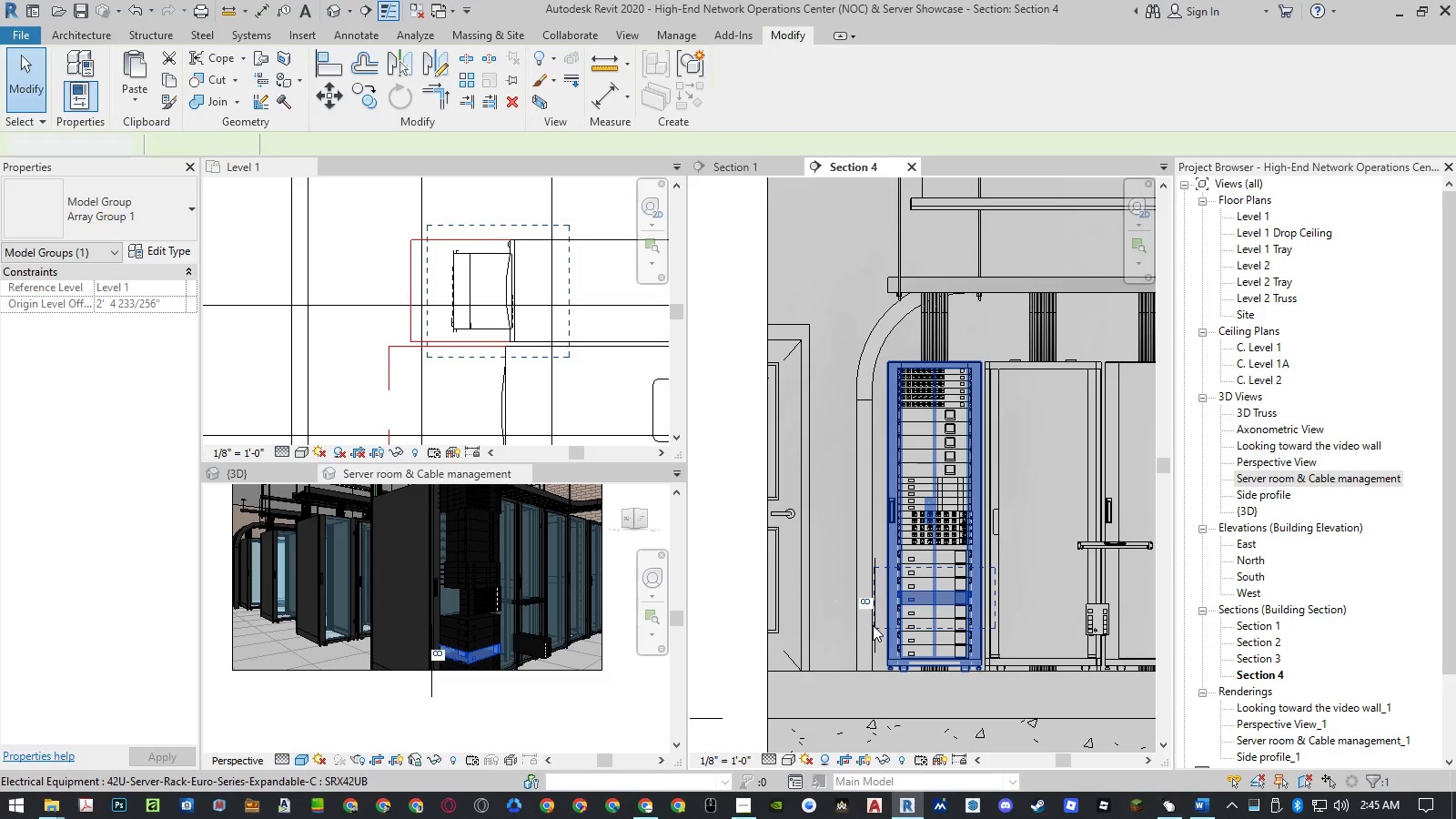 
key(Escape)
 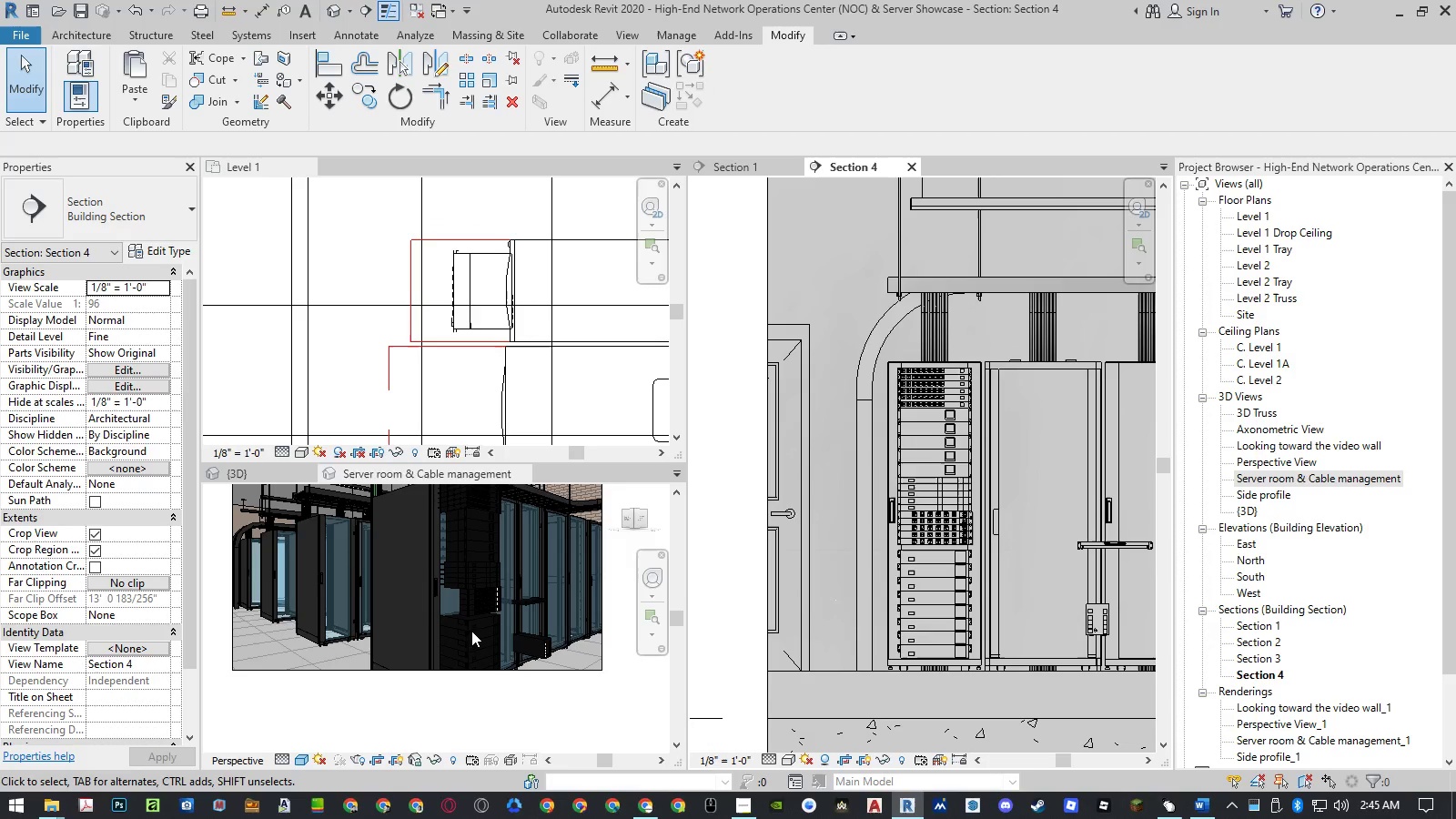 
scroll: coordinate [966, 495], scroll_direction: up, amount: 10.0
 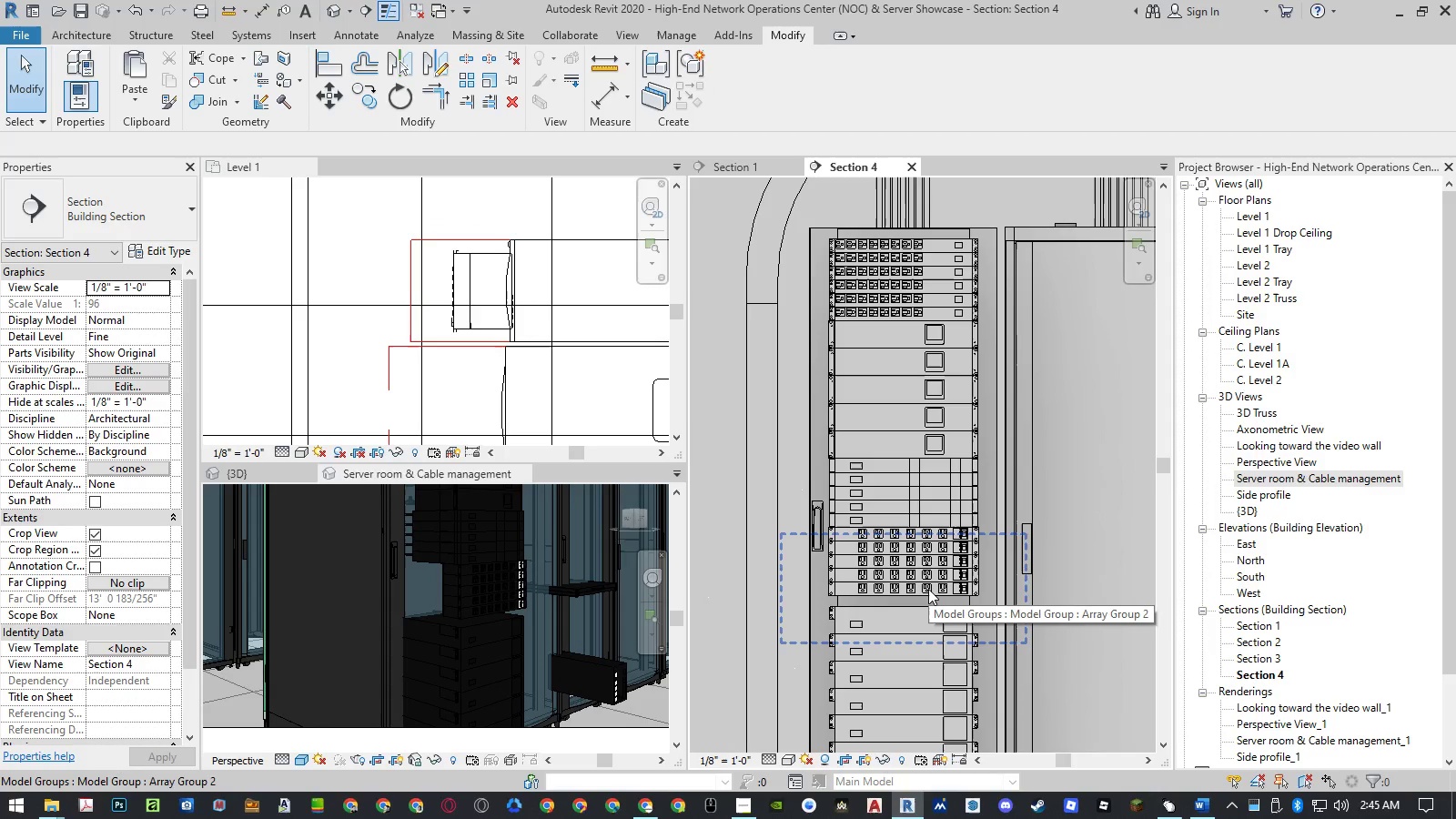 
left_click([928, 589])
 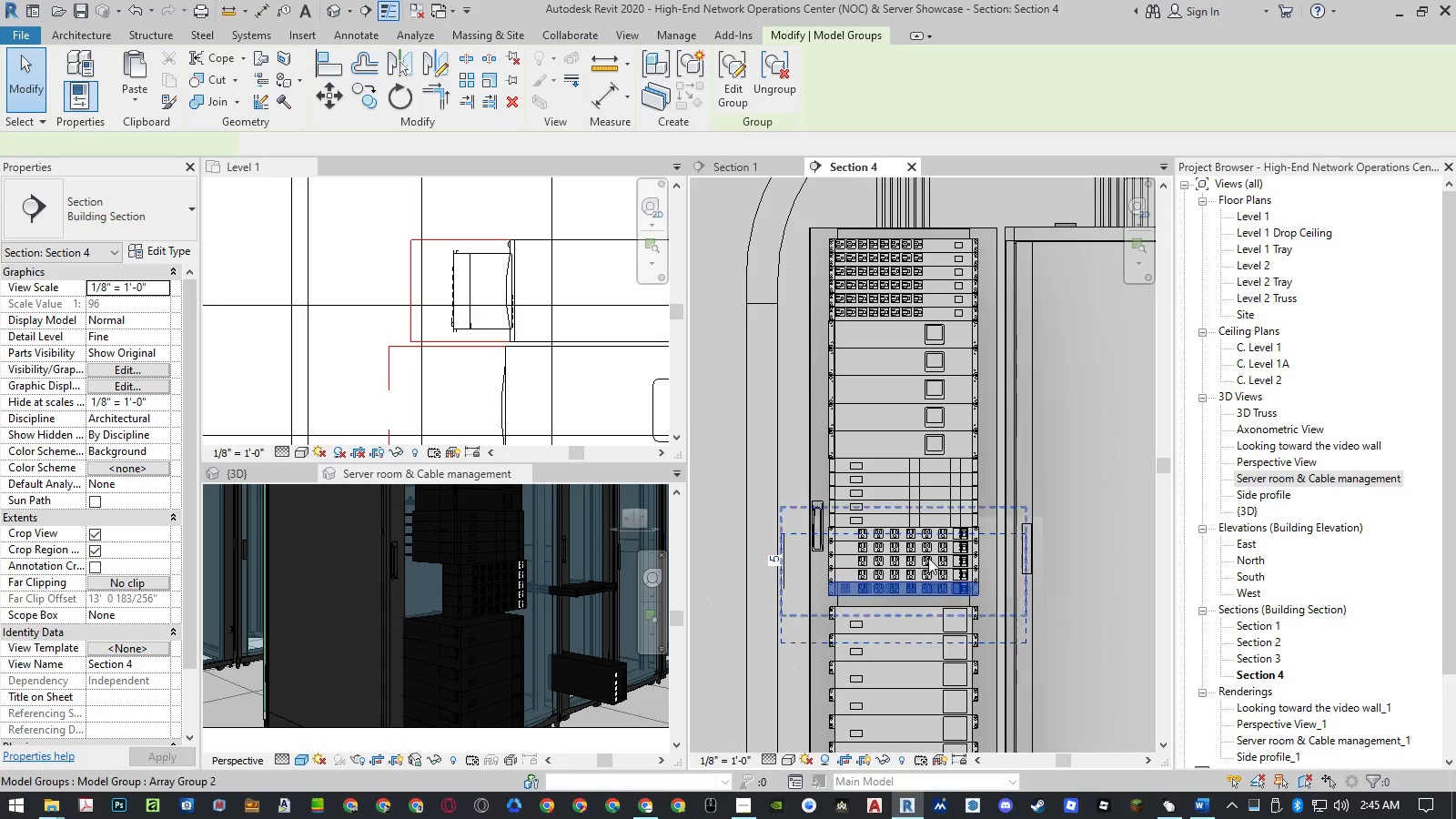 
hold_key(key=ControlLeft, duration=0.36)
left_click([925, 551])
 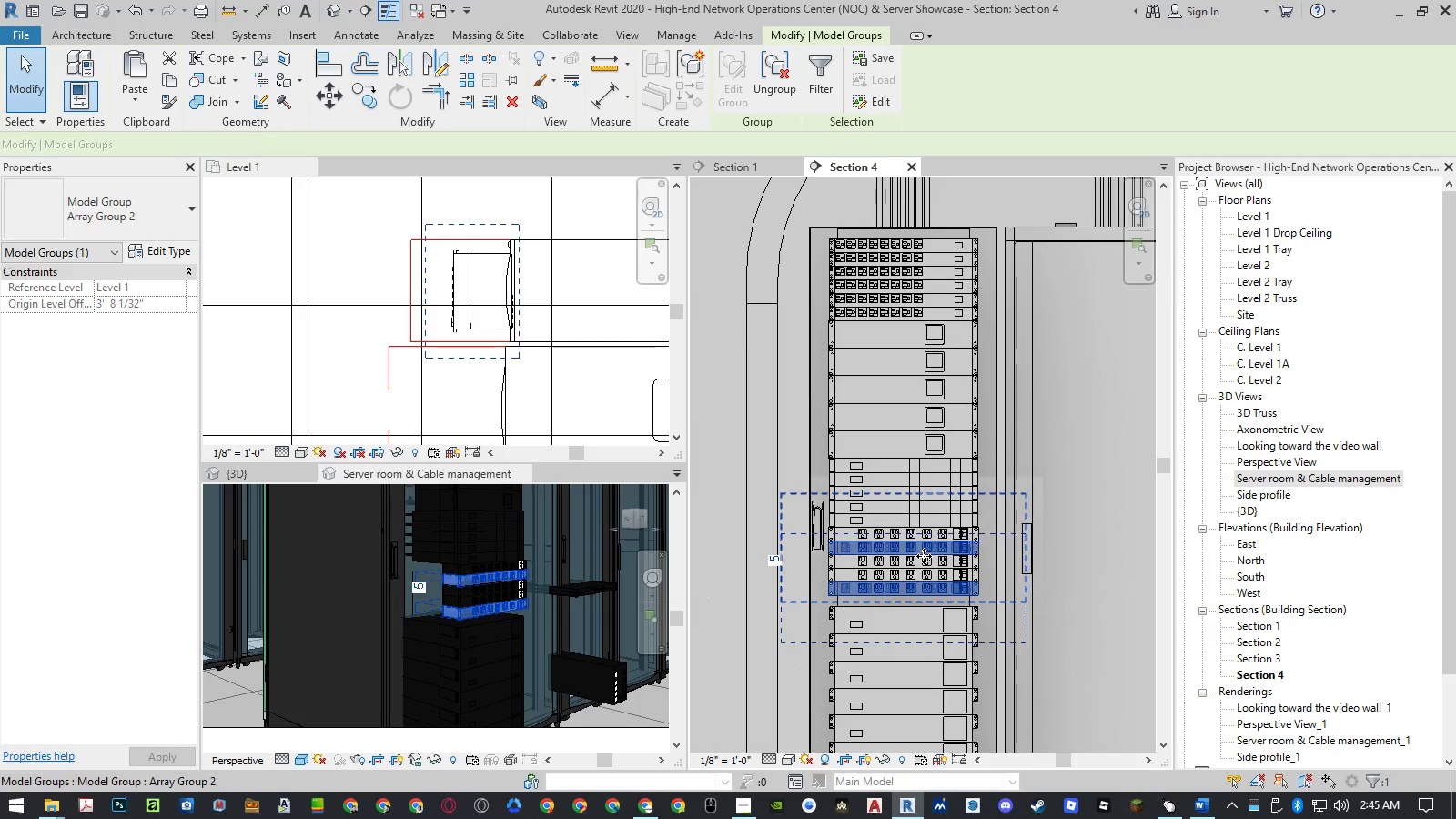 
type(mv)
 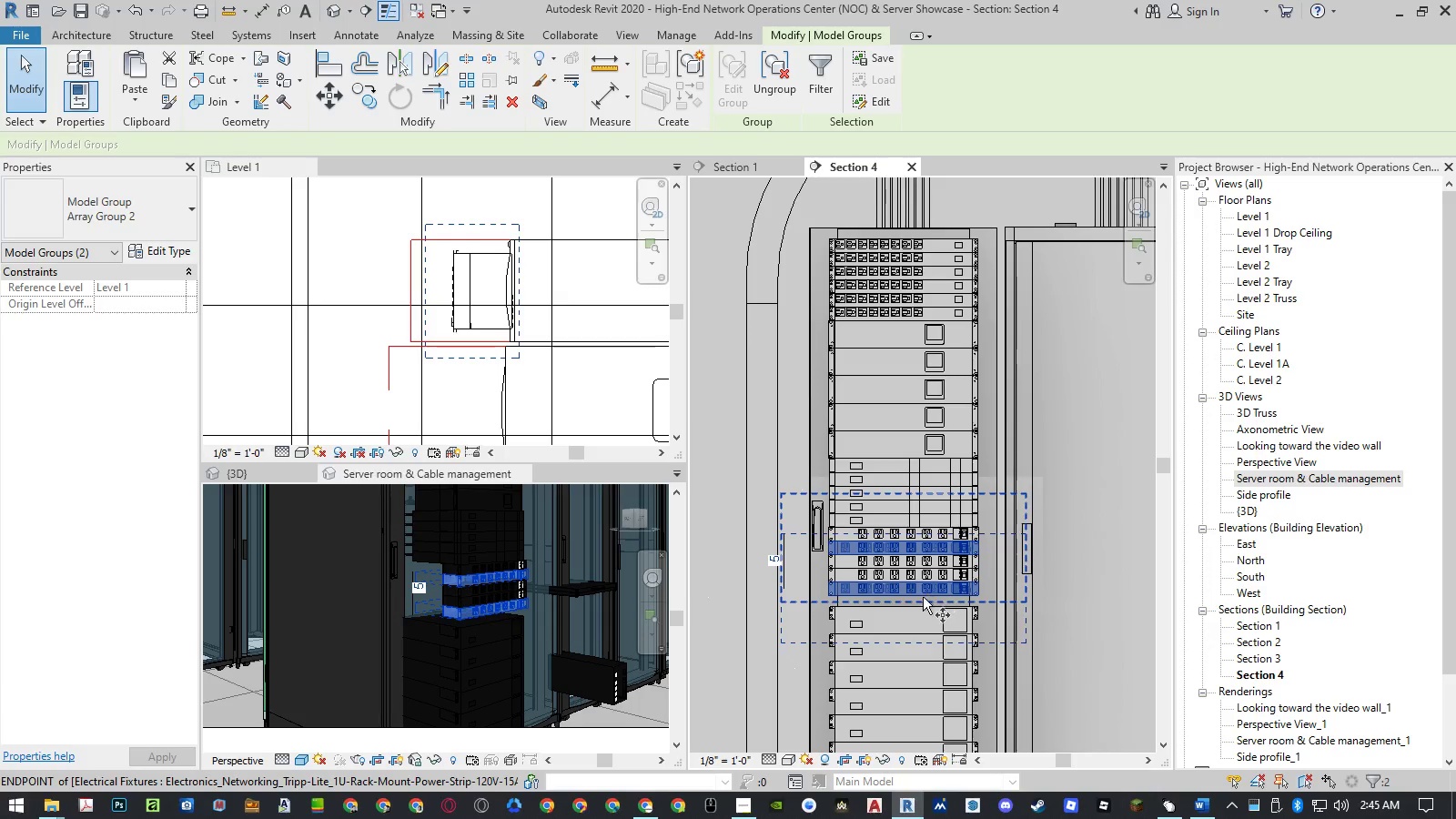 
scroll: coordinate [914, 597], scroll_direction: up, amount: 9.0
 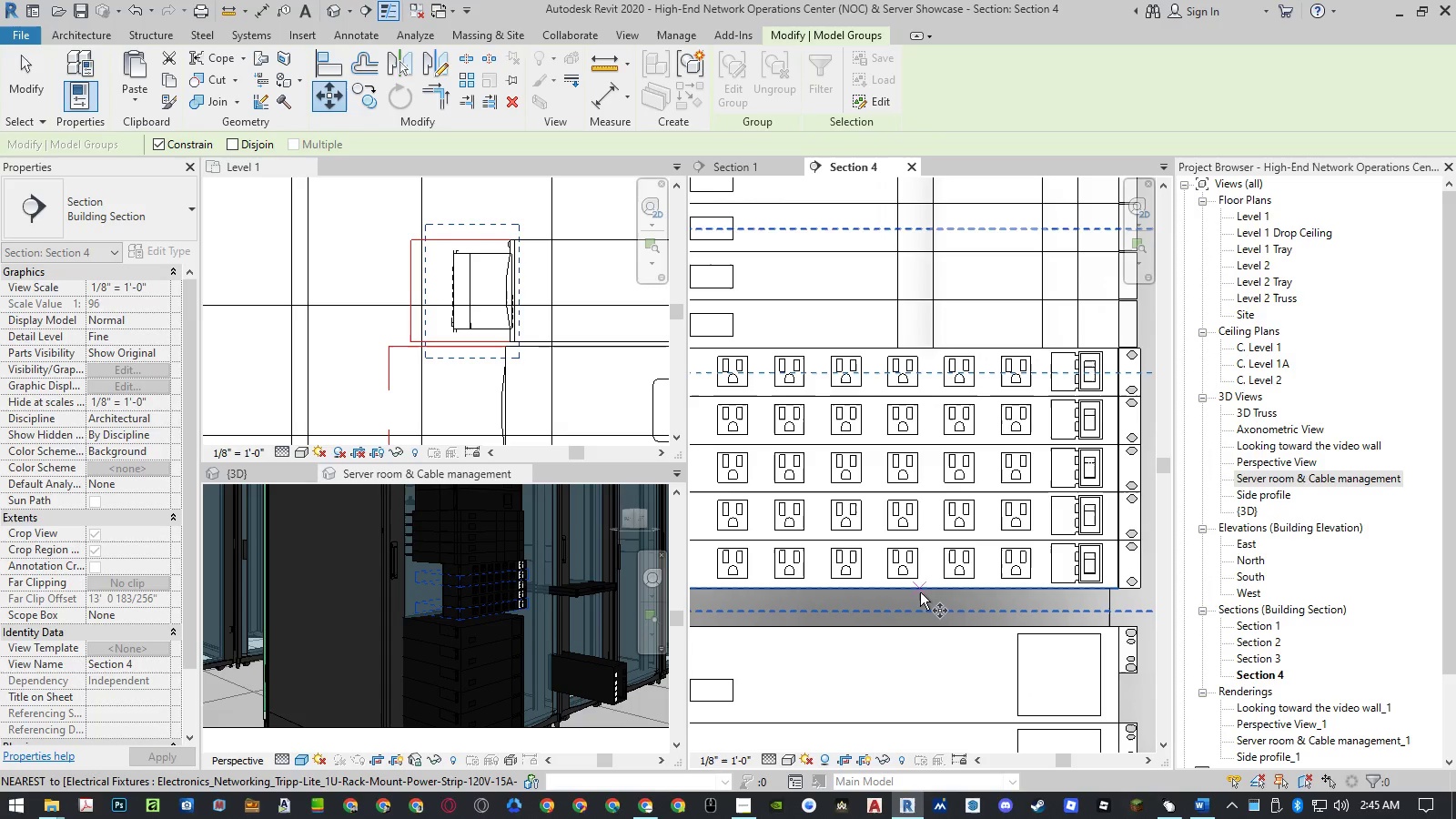 
left_click([920, 592])
 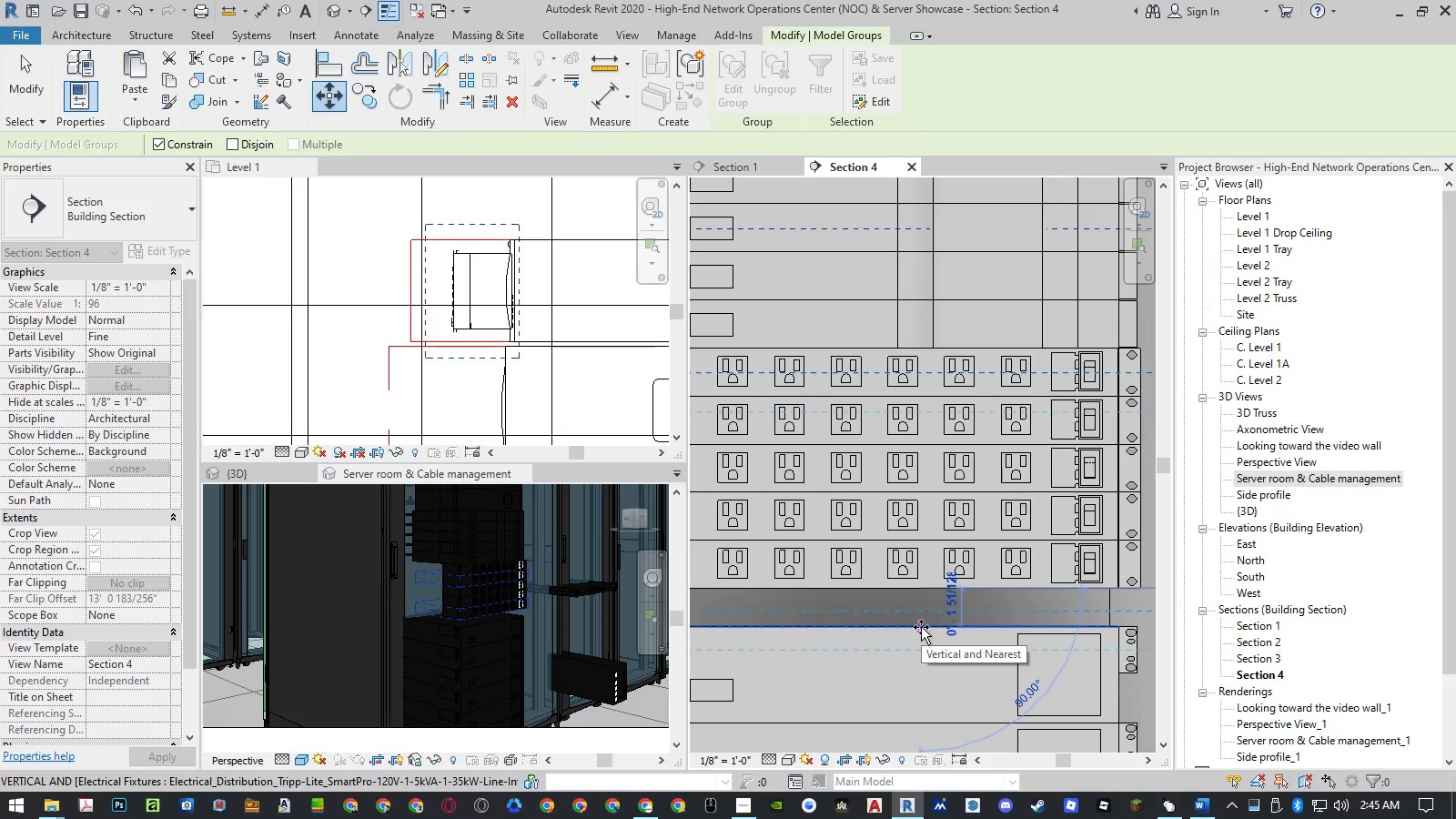 
left_click([921, 627])
 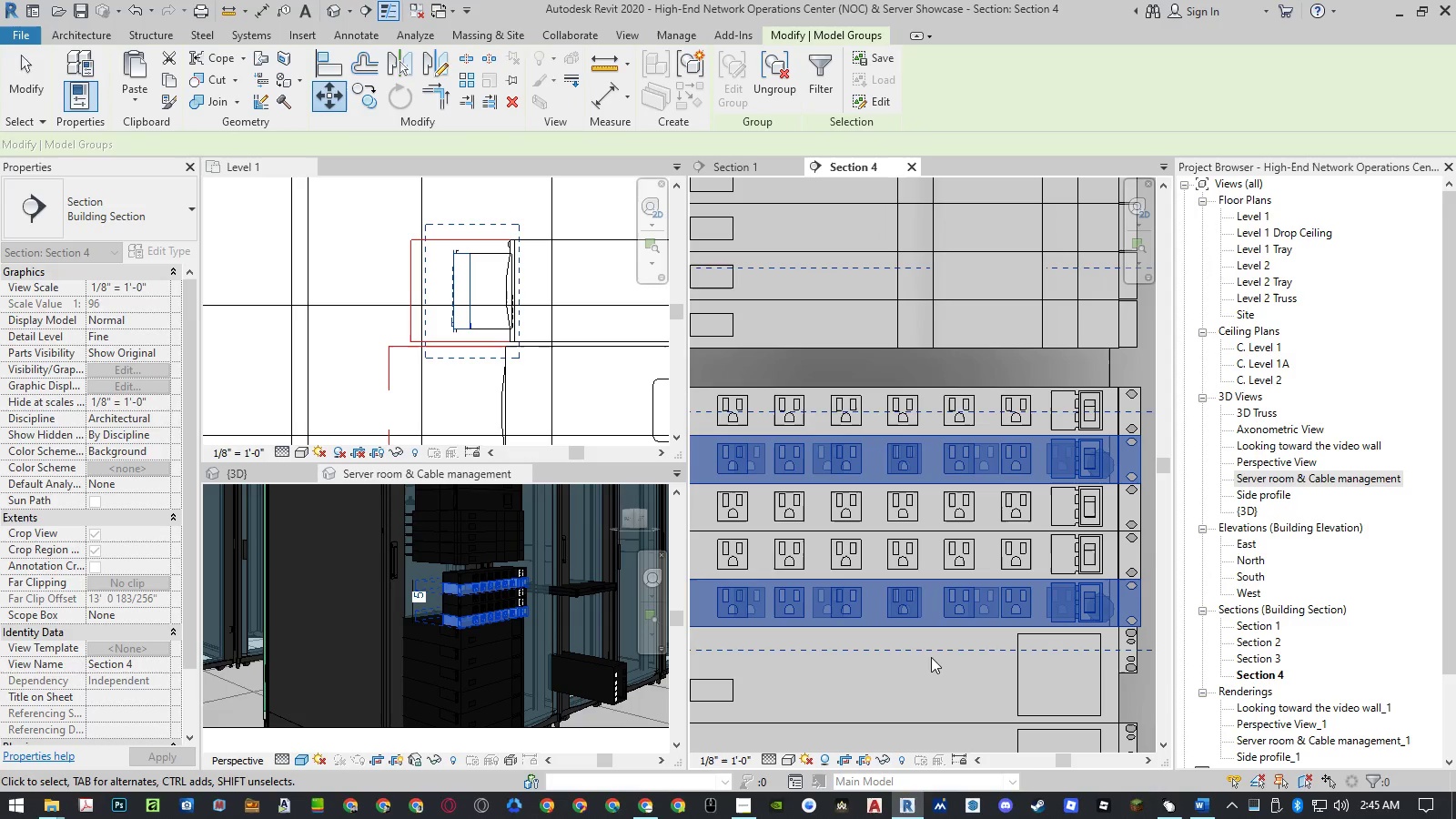 
type(mv)
 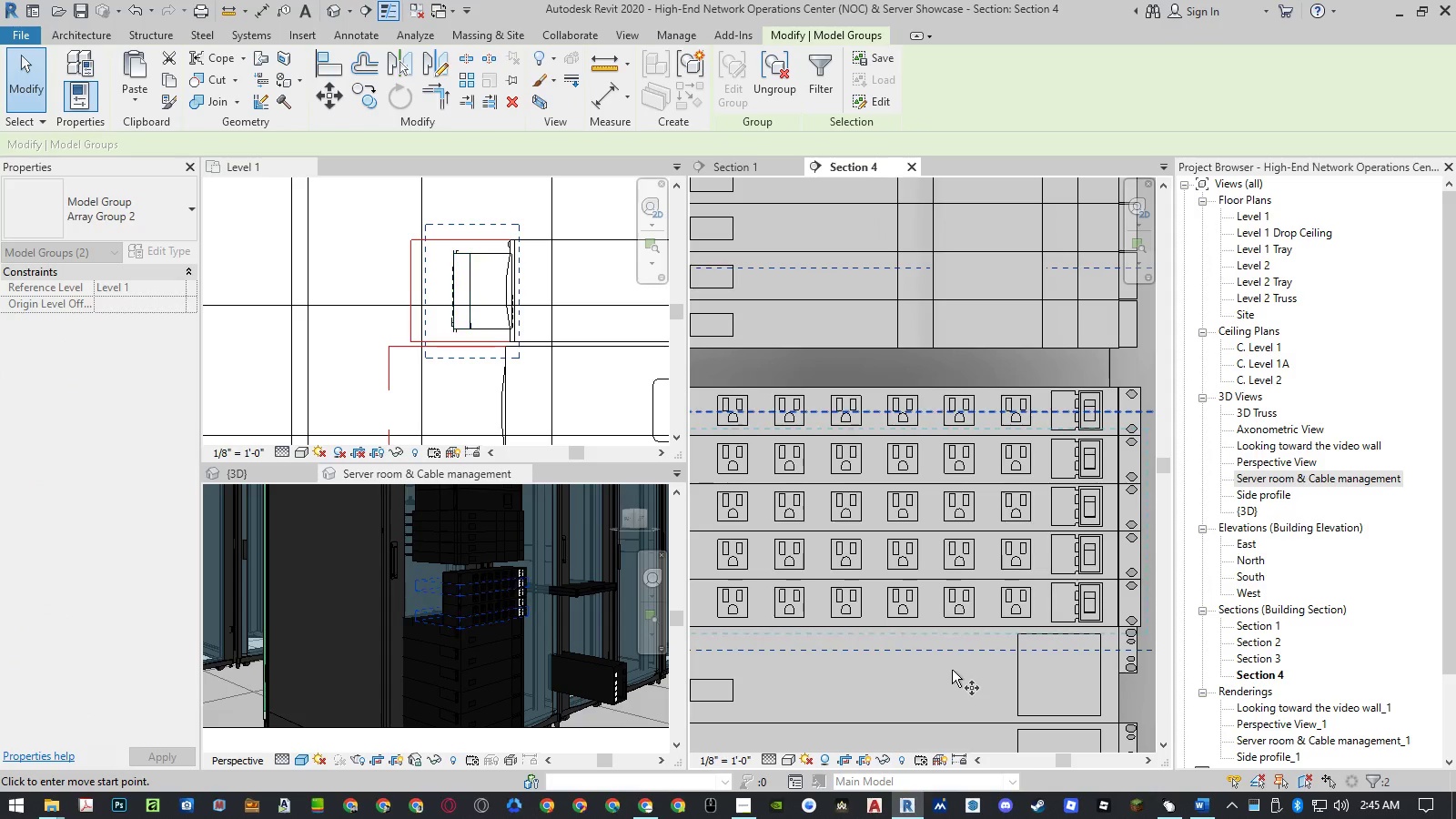 
left_click([951, 673])
 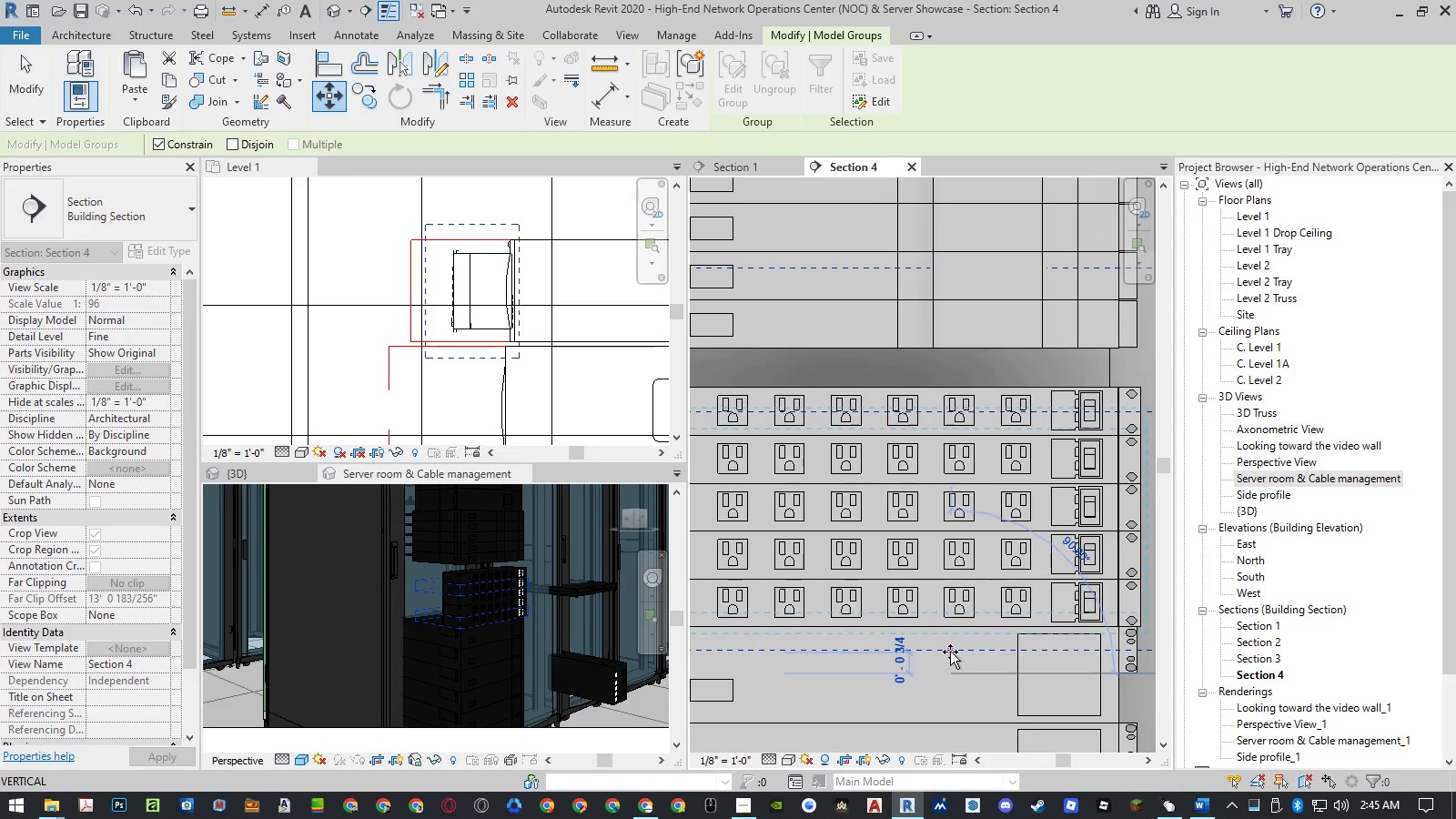 
left_click([950, 646])
 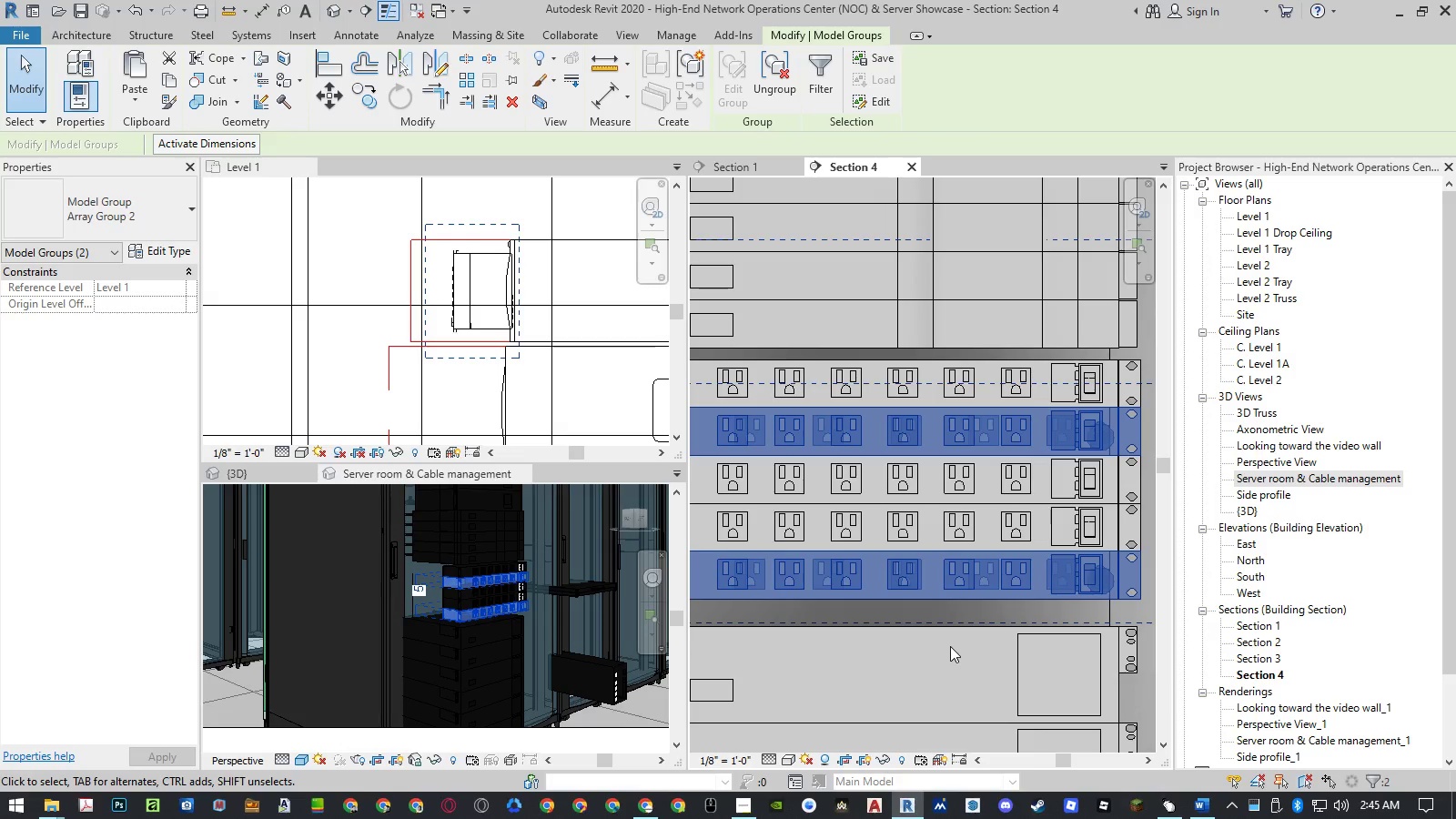 
key(Control+Z)
 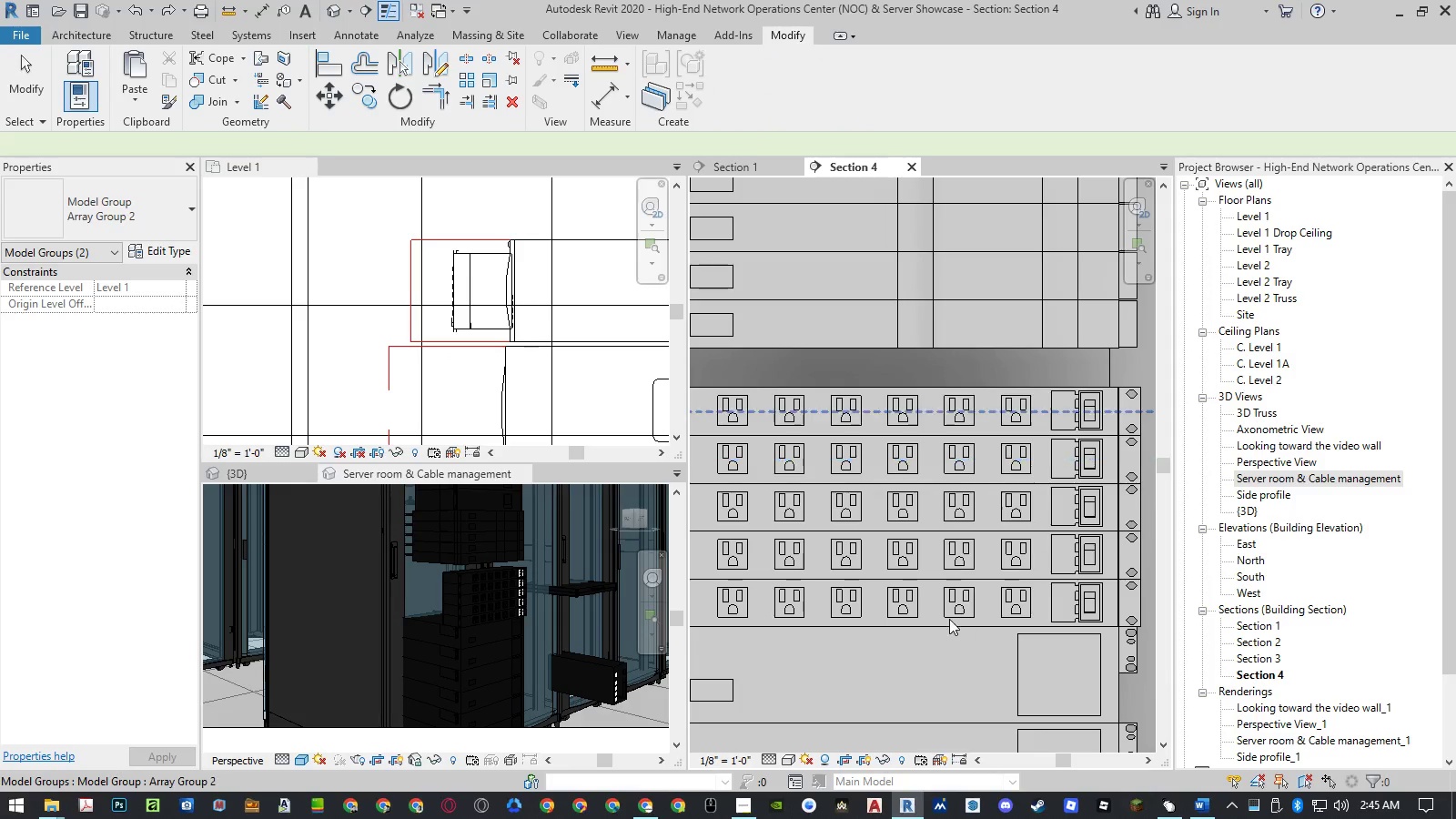 
left_click([954, 609])
 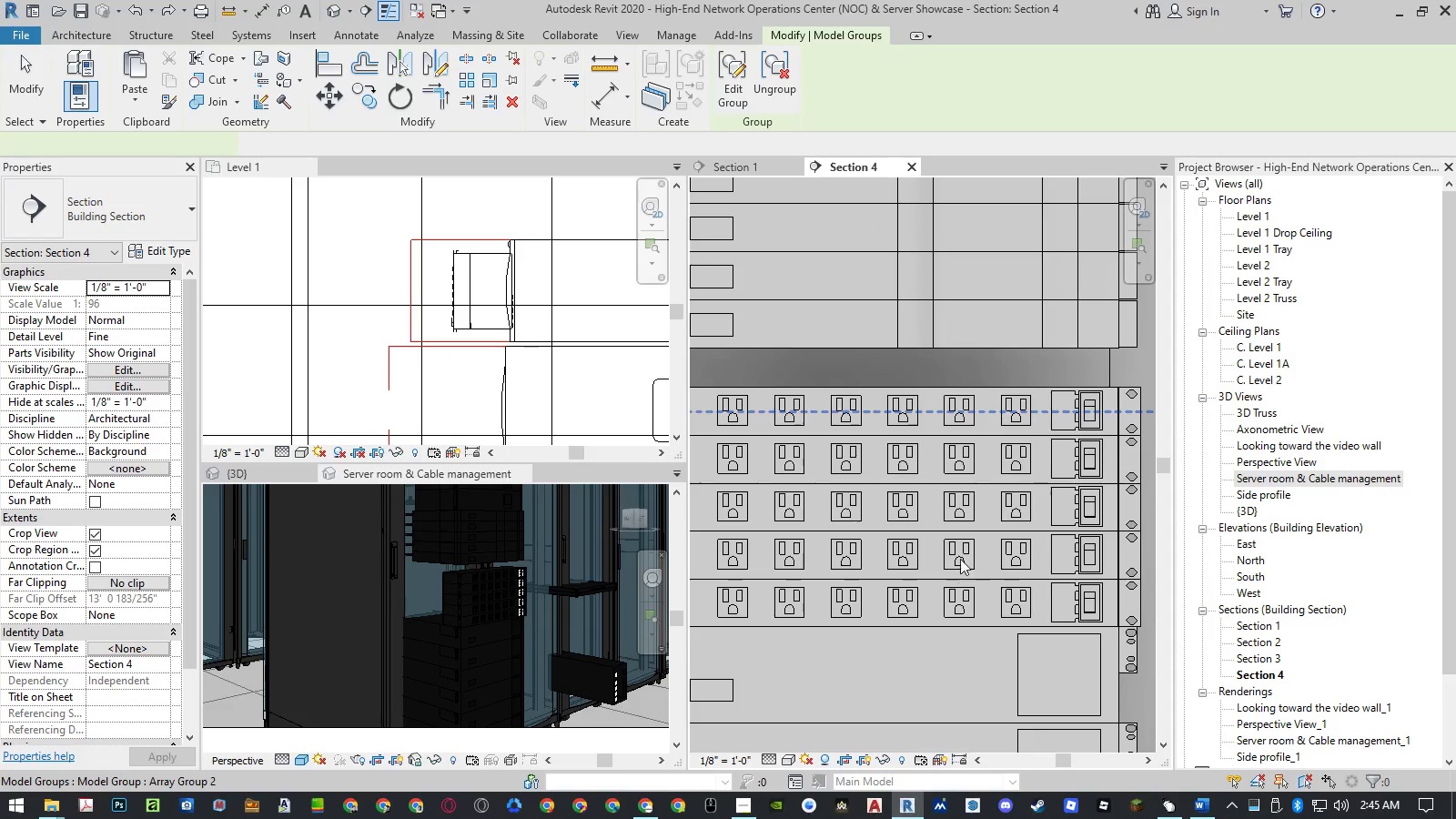 
hold_key(key=ControlLeft, duration=1.33)
left_click([964, 515])
 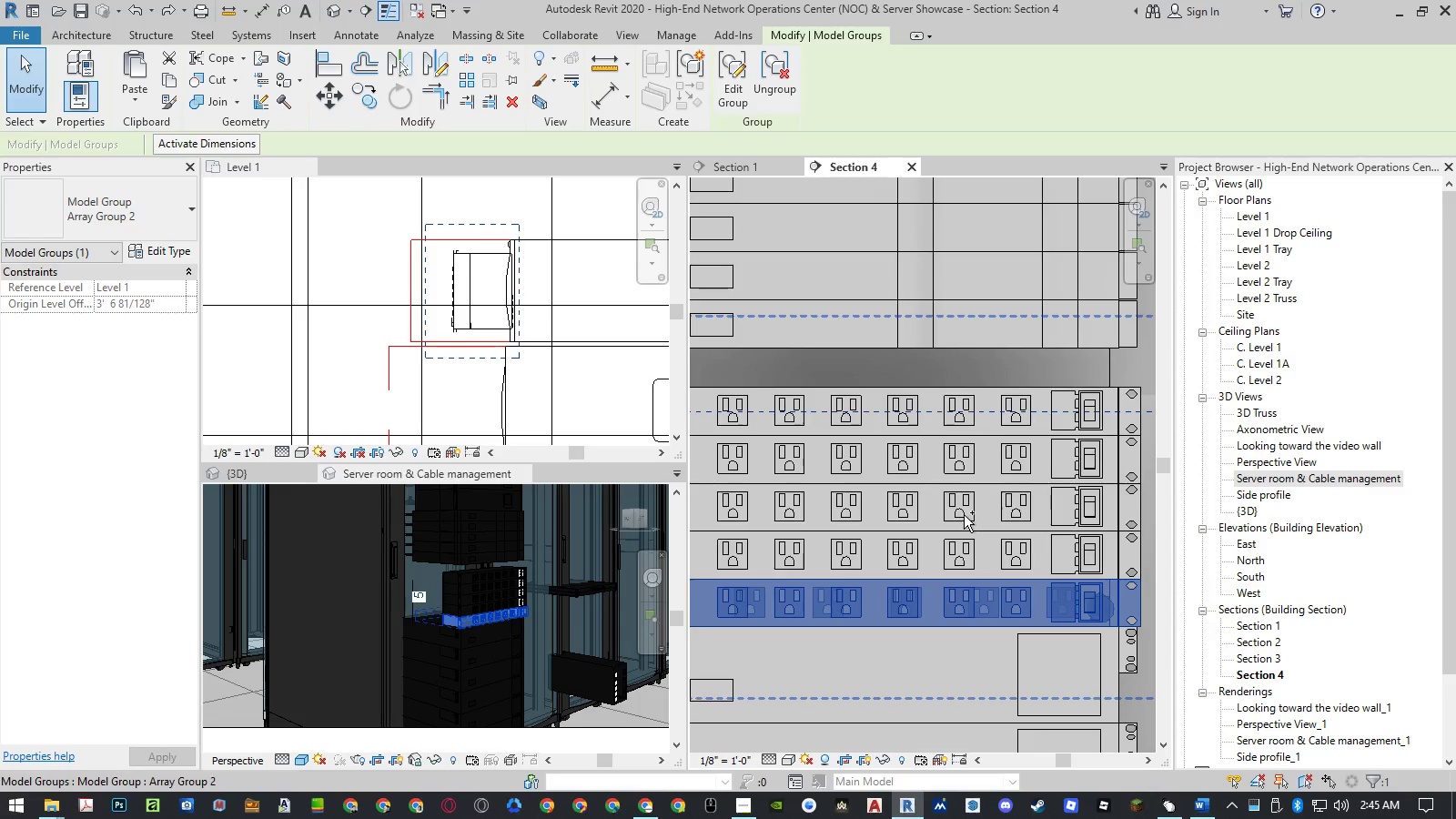 
type(mv)
 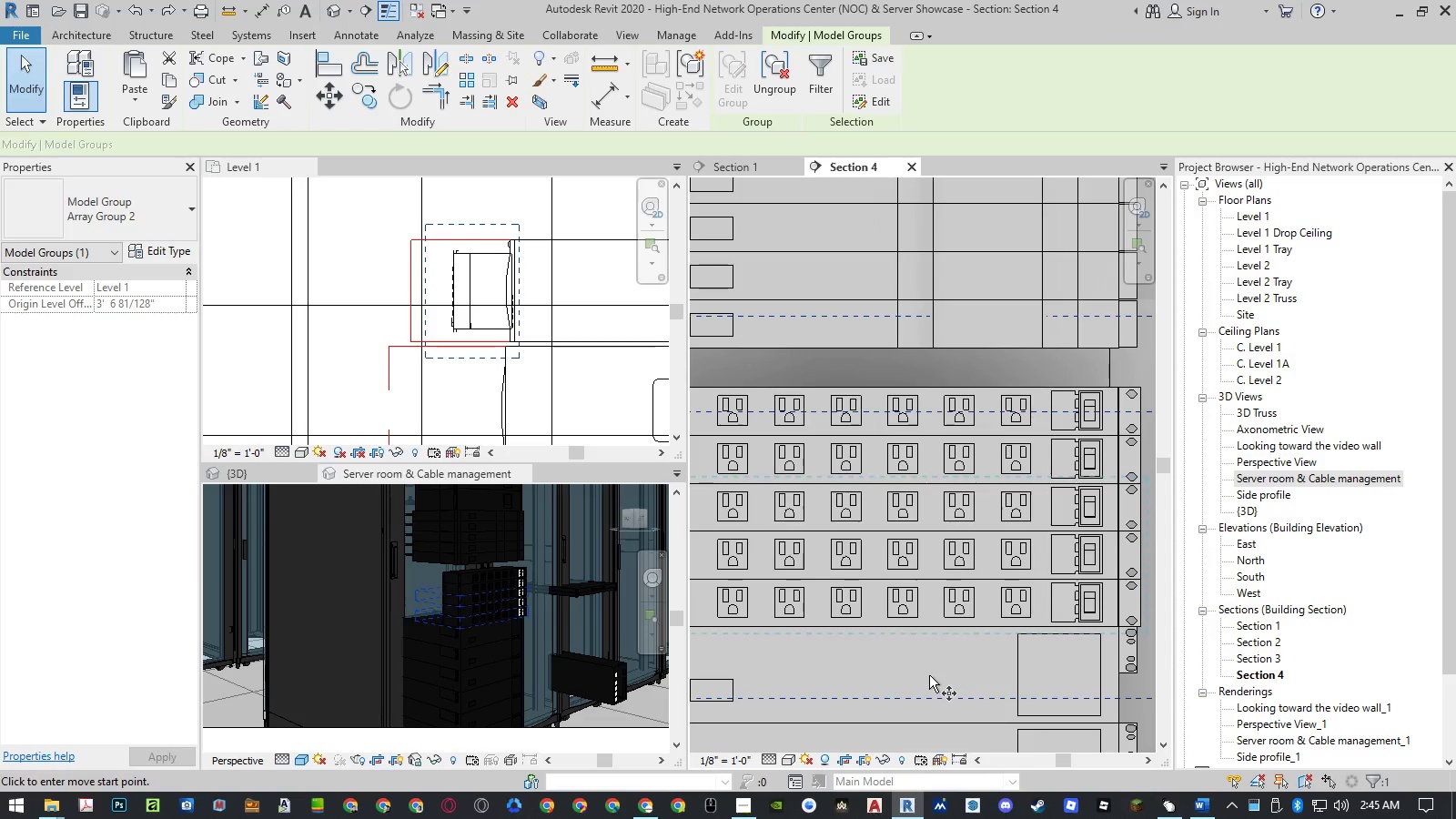 
left_click([929, 675])
 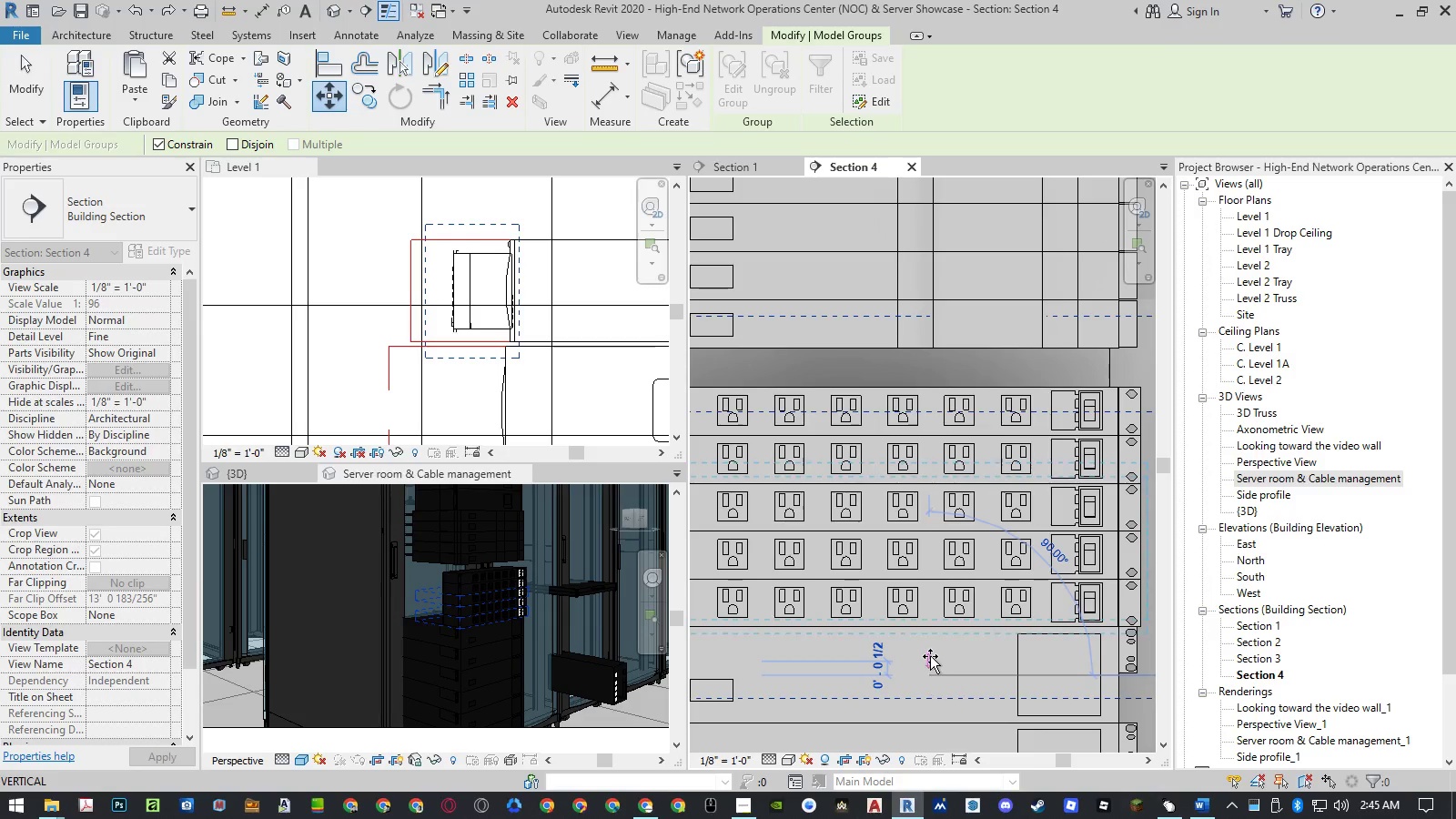 
left_click([930, 655])
 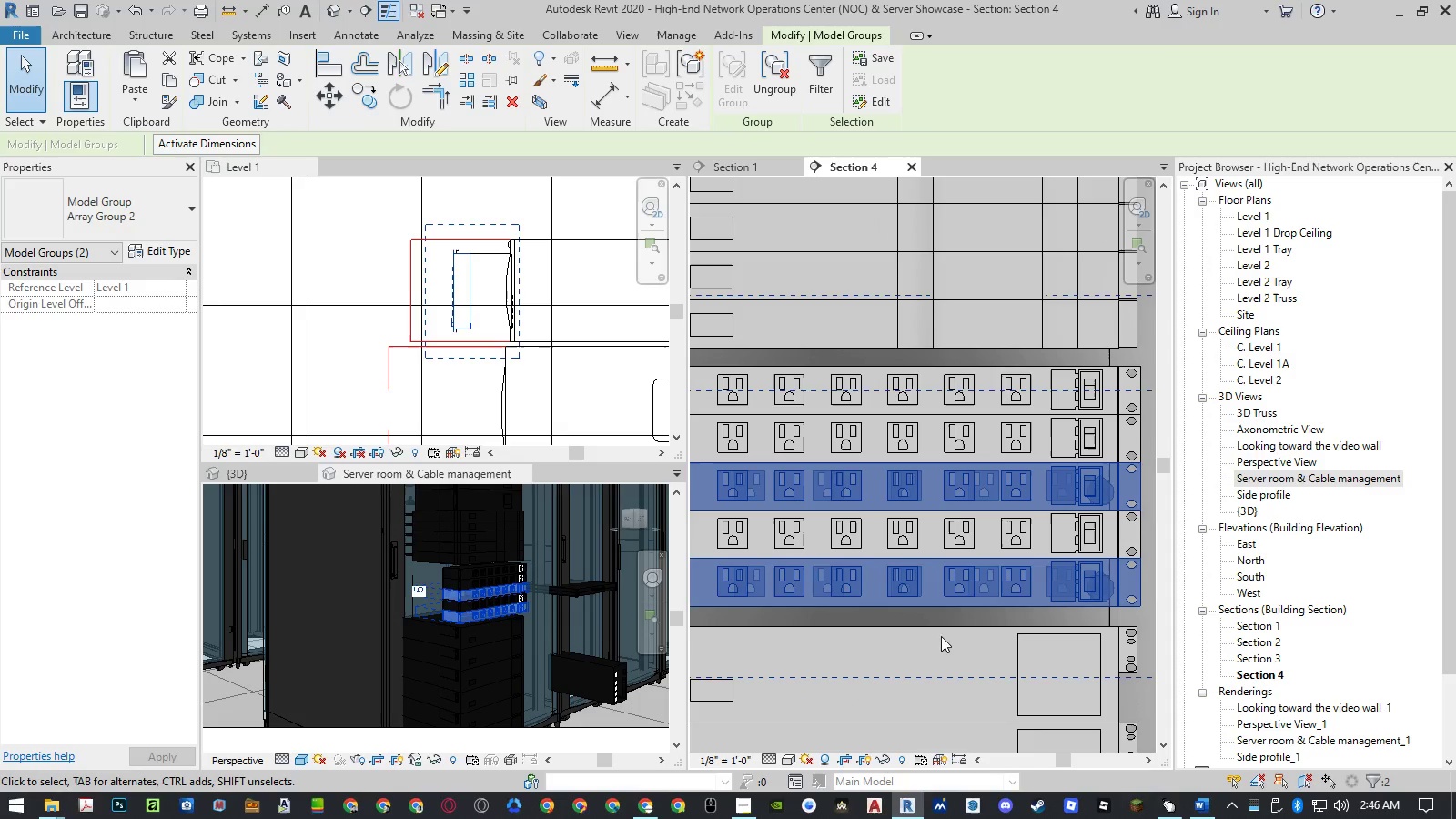 
key(Escape)
 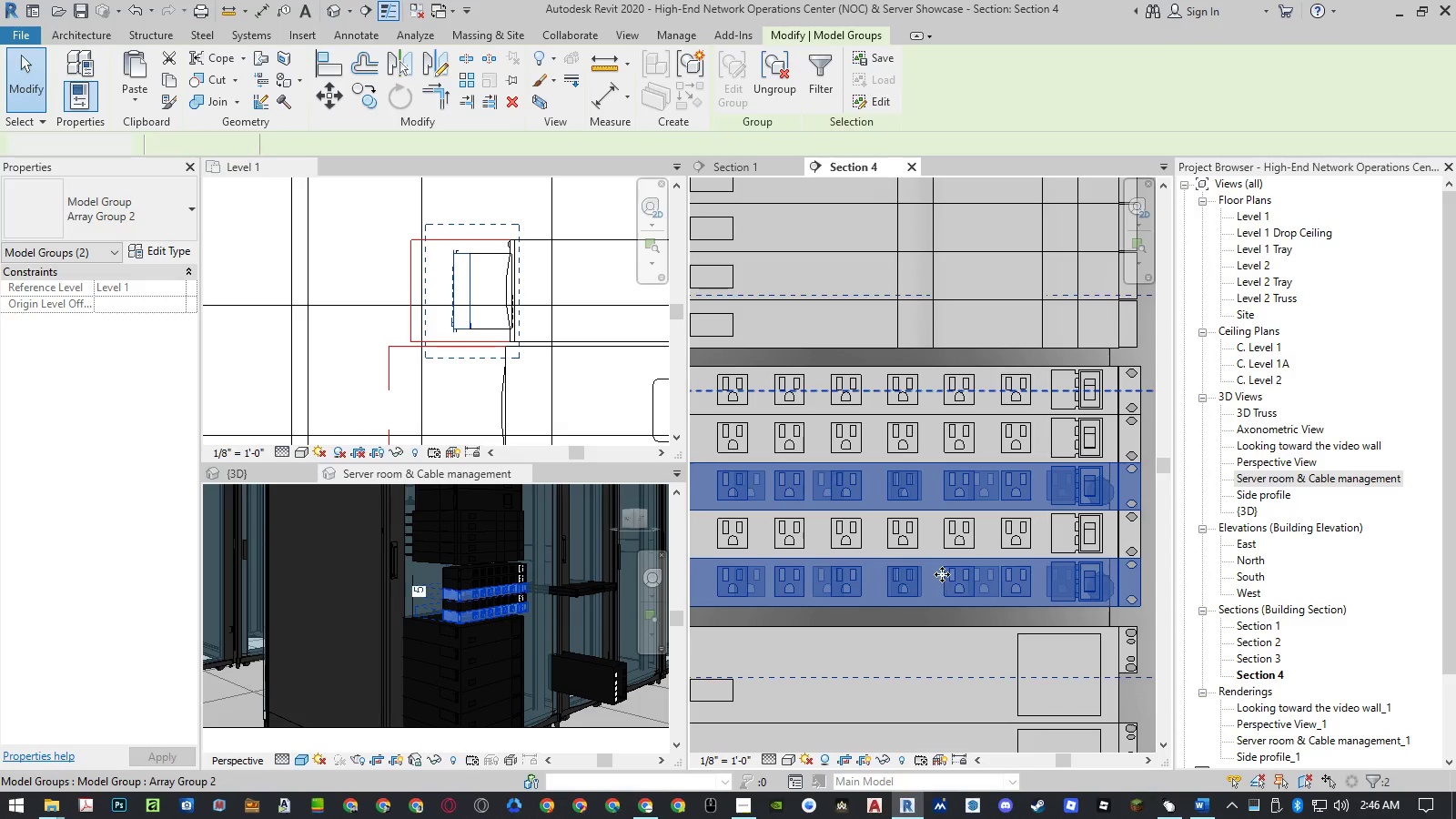 
key(Escape)
 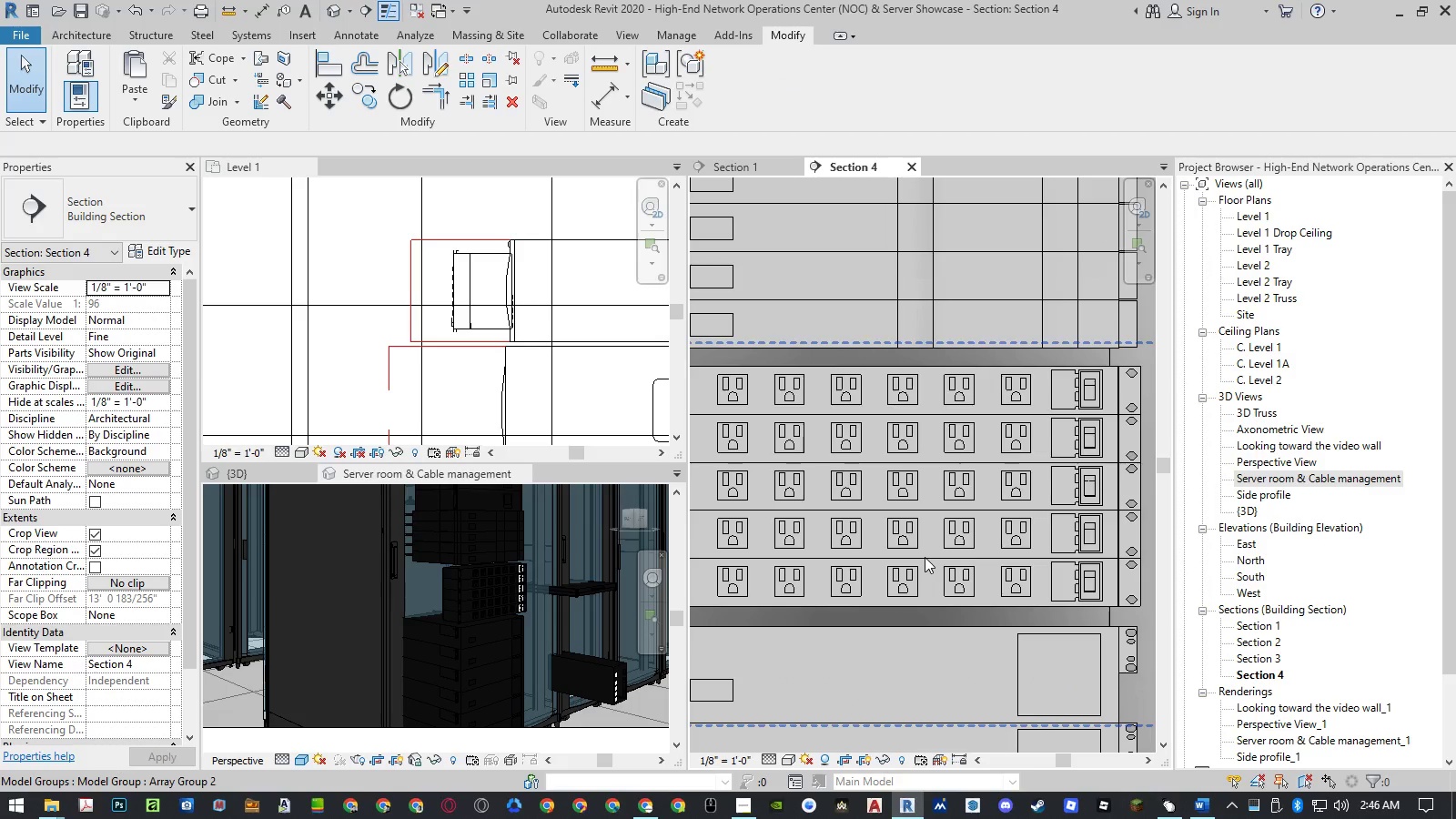 
scroll: coordinate [941, 470], scroll_direction: down, amount: 12.0
 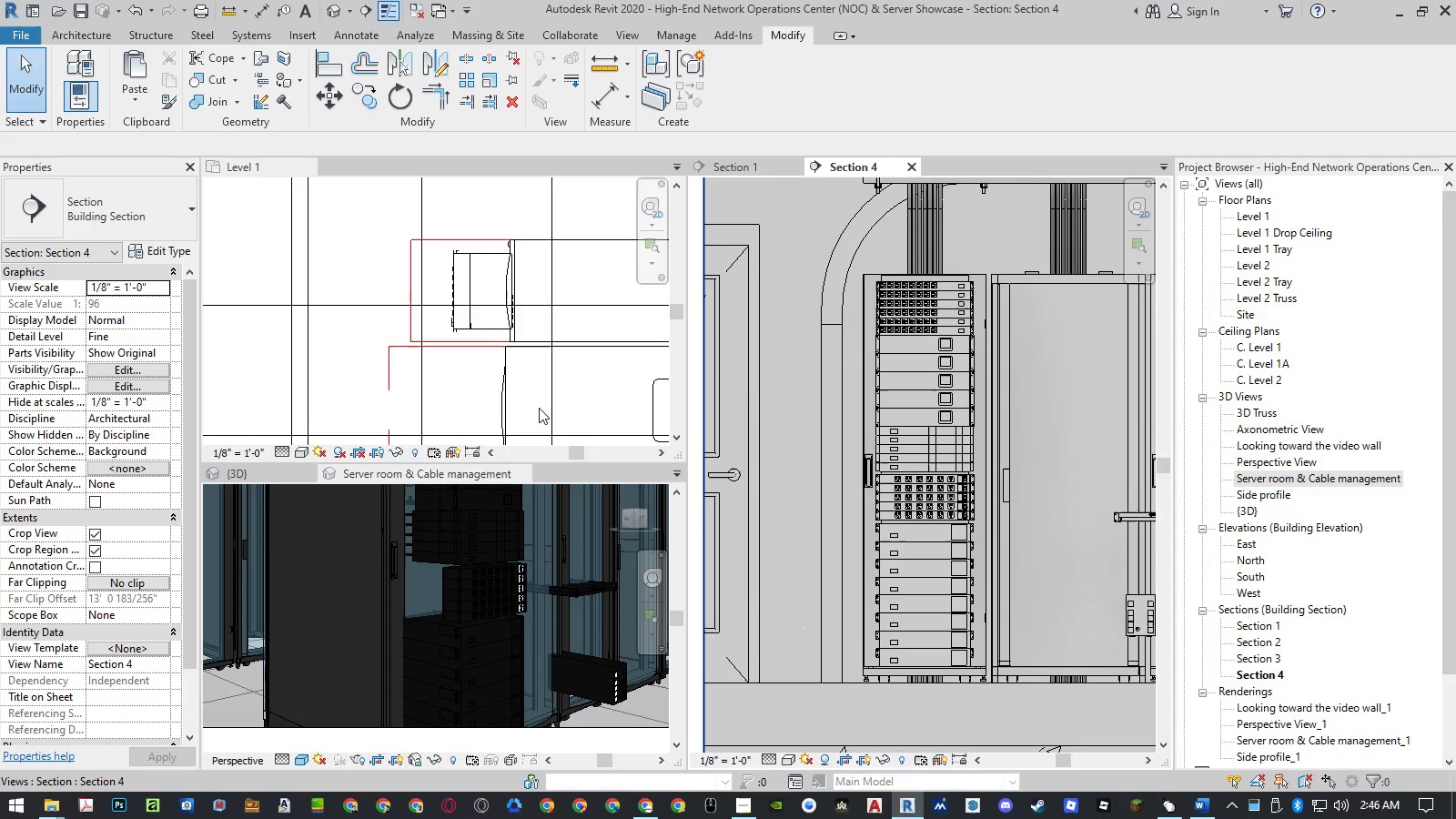 
left_click([367, 260])
 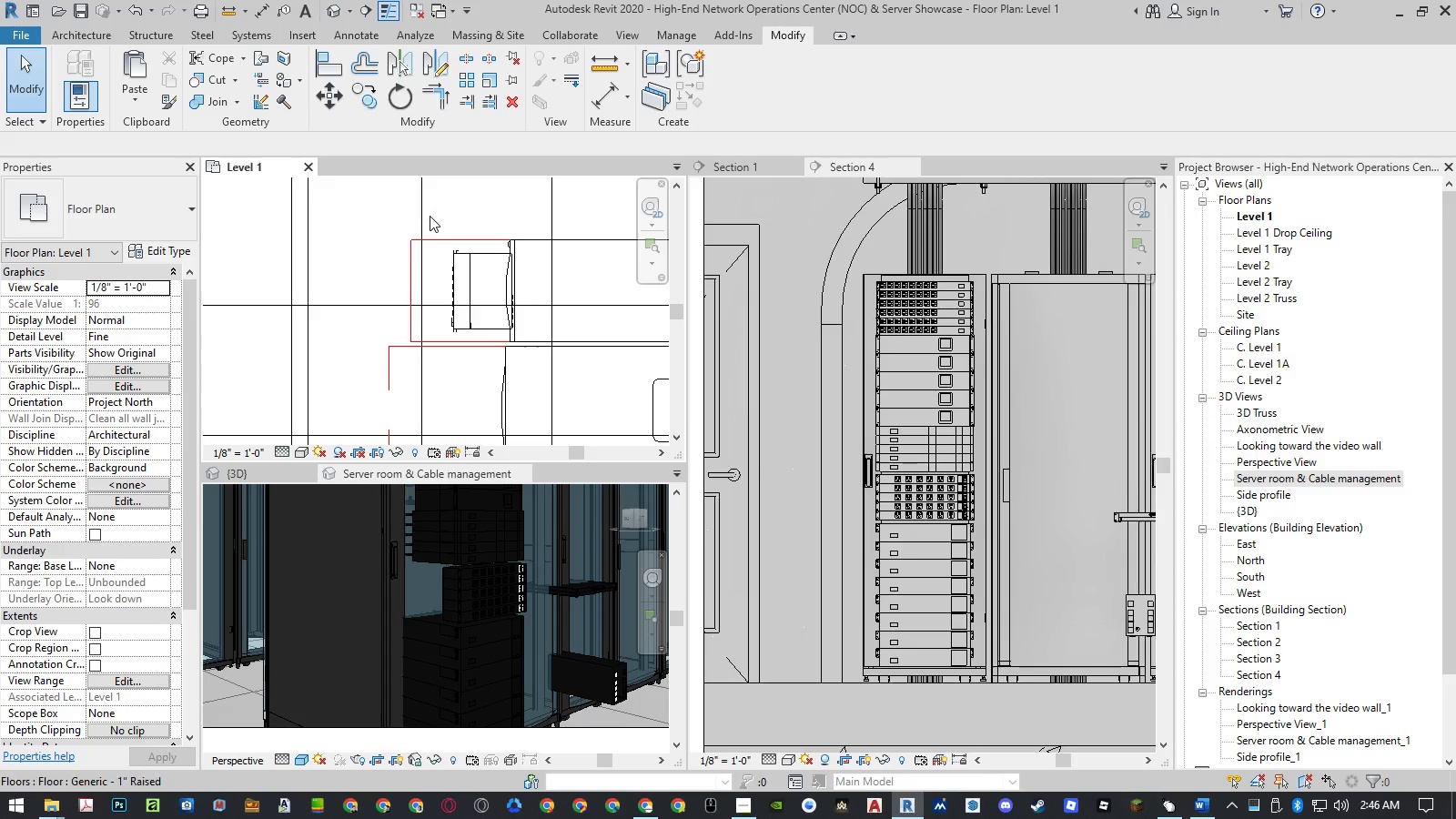 
left_click_drag(start_coordinate=[430, 216], to_coordinate=[520, 345])
 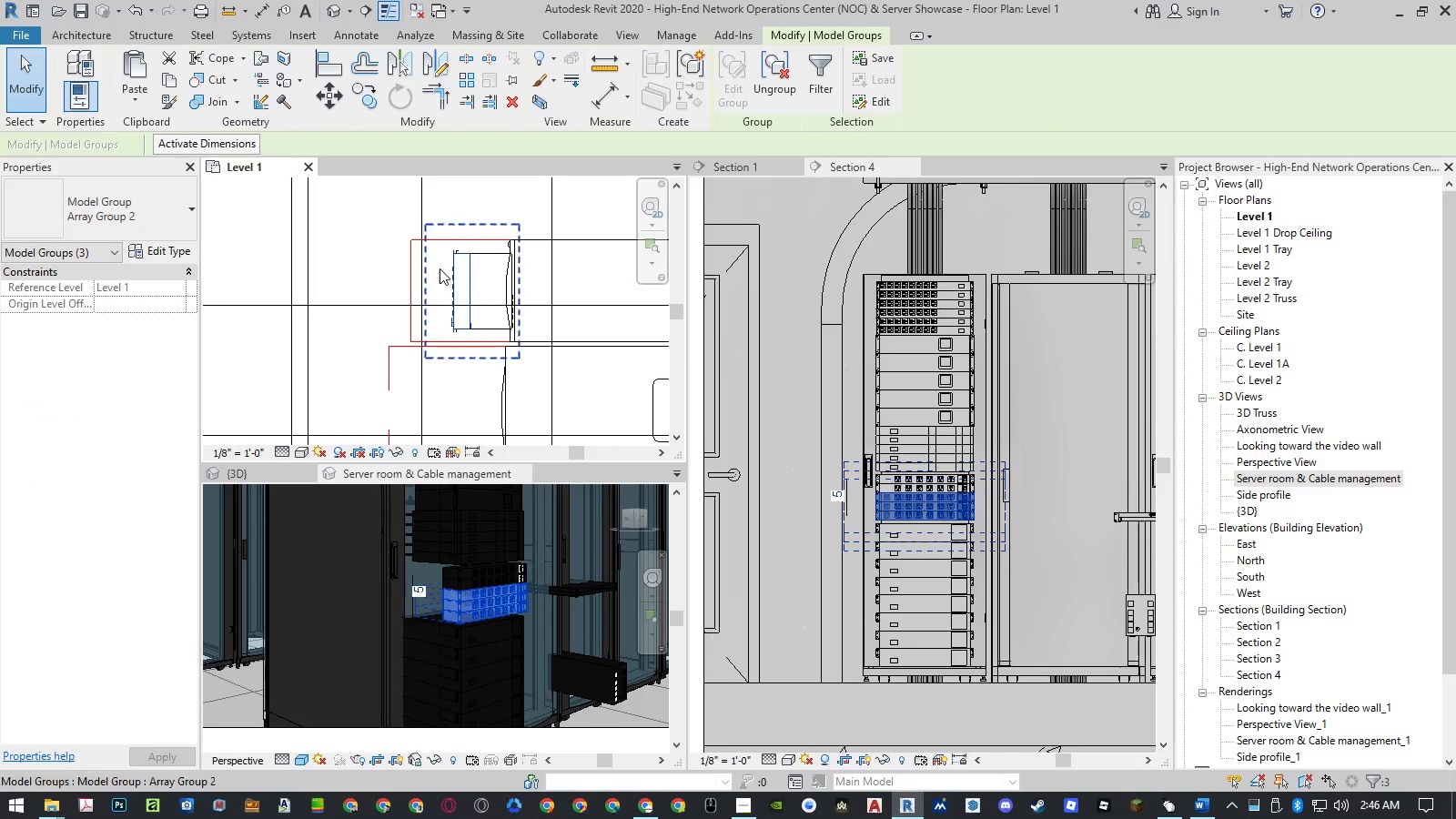 
left_click([400, 209])
 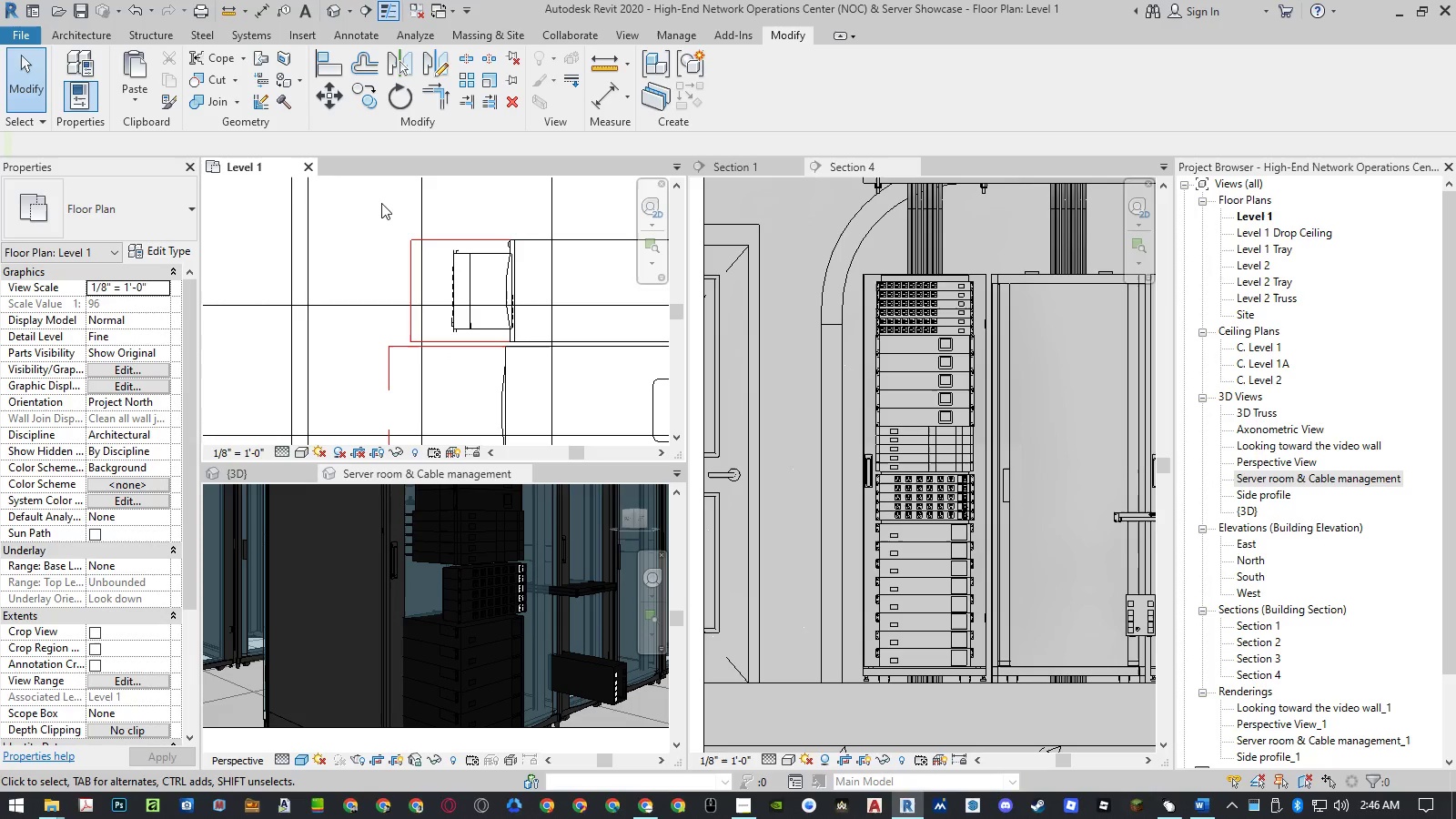 
left_click_drag(start_coordinate=[381, 203], to_coordinate=[542, 373])
 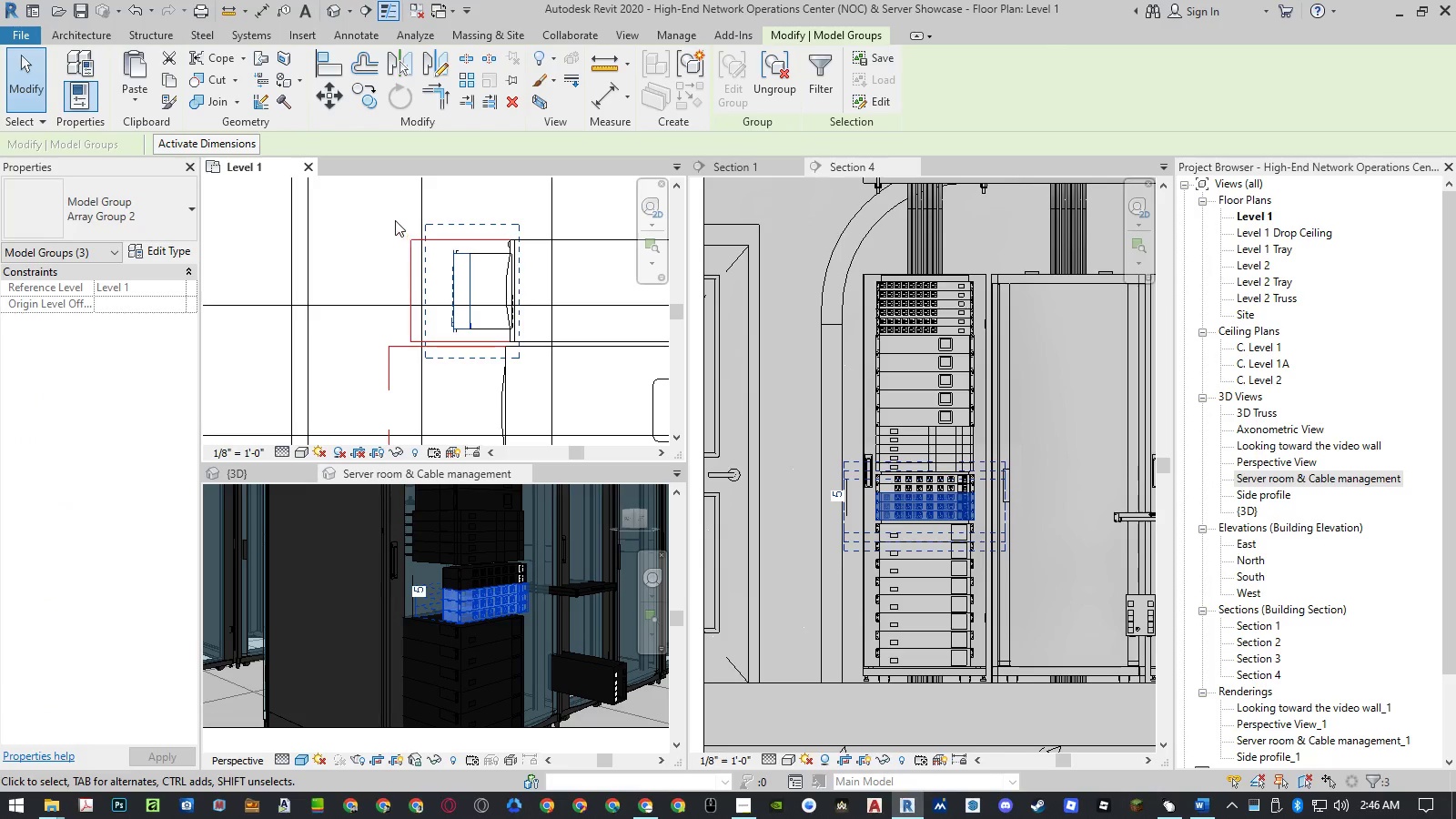 
scroll: coordinate [362, 228], scroll_direction: down, amount: 3.0
 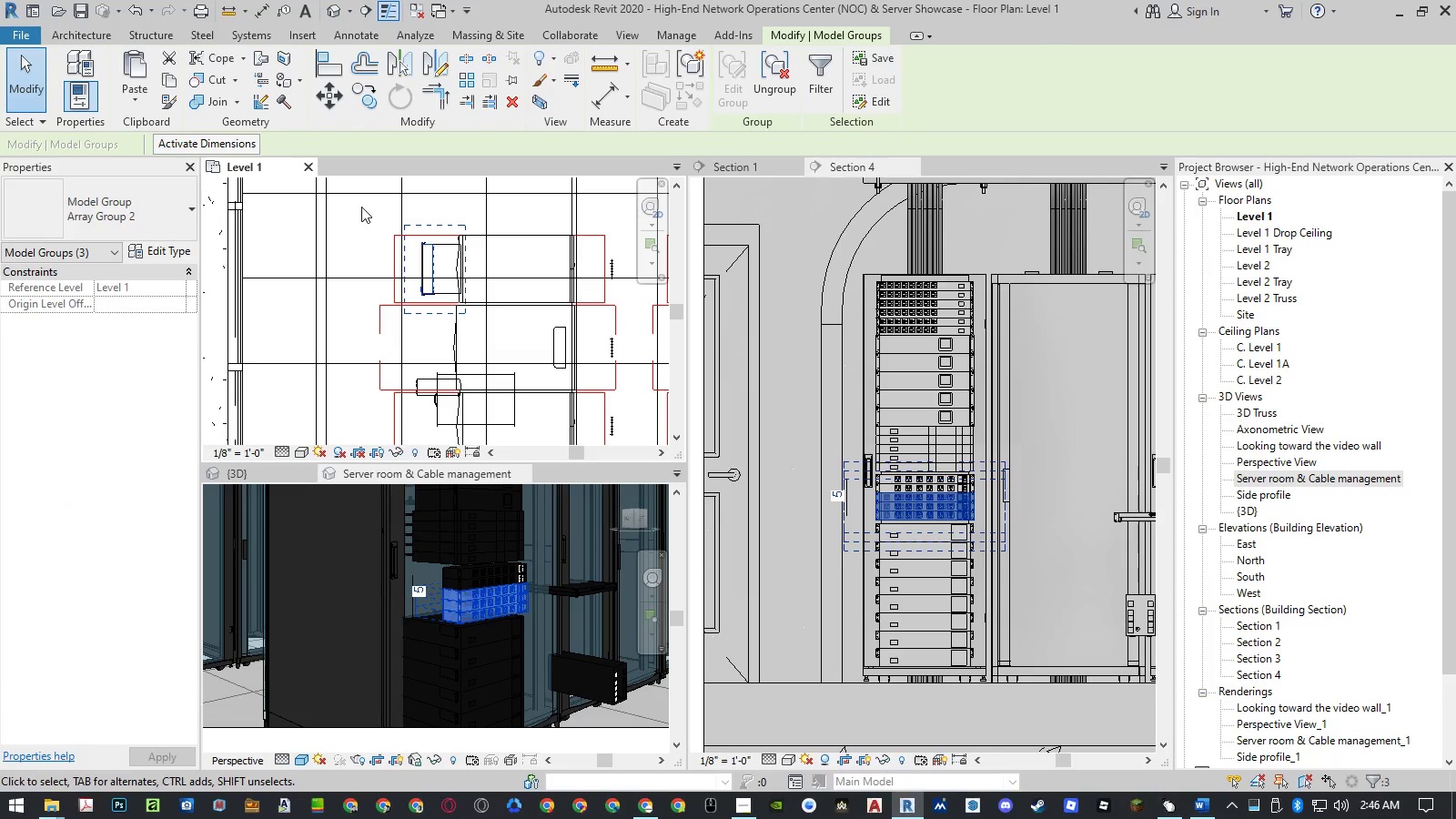 
left_click_drag(start_coordinate=[361, 207], to_coordinate=[486, 288])
 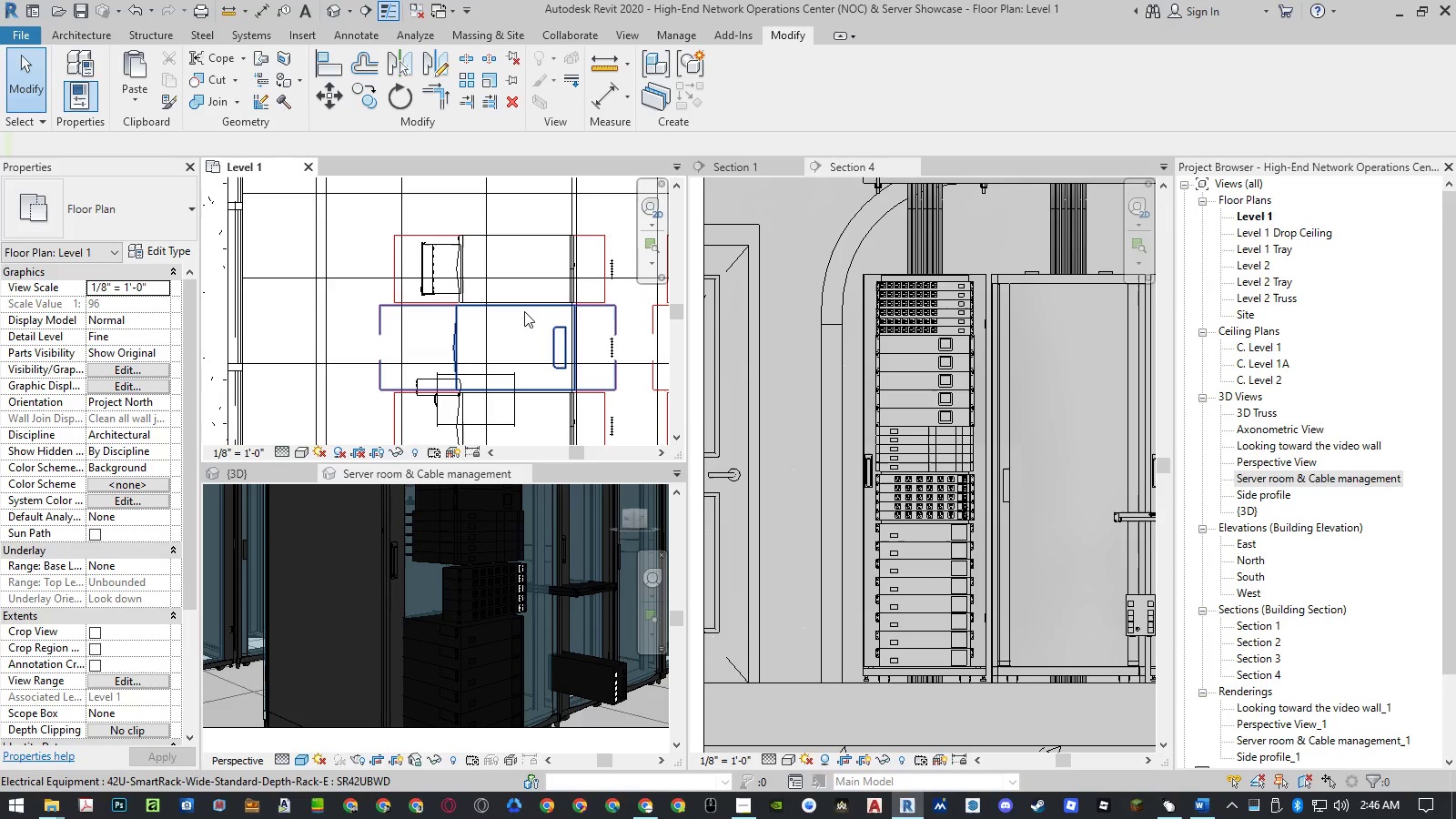 
key(Control+Z)
 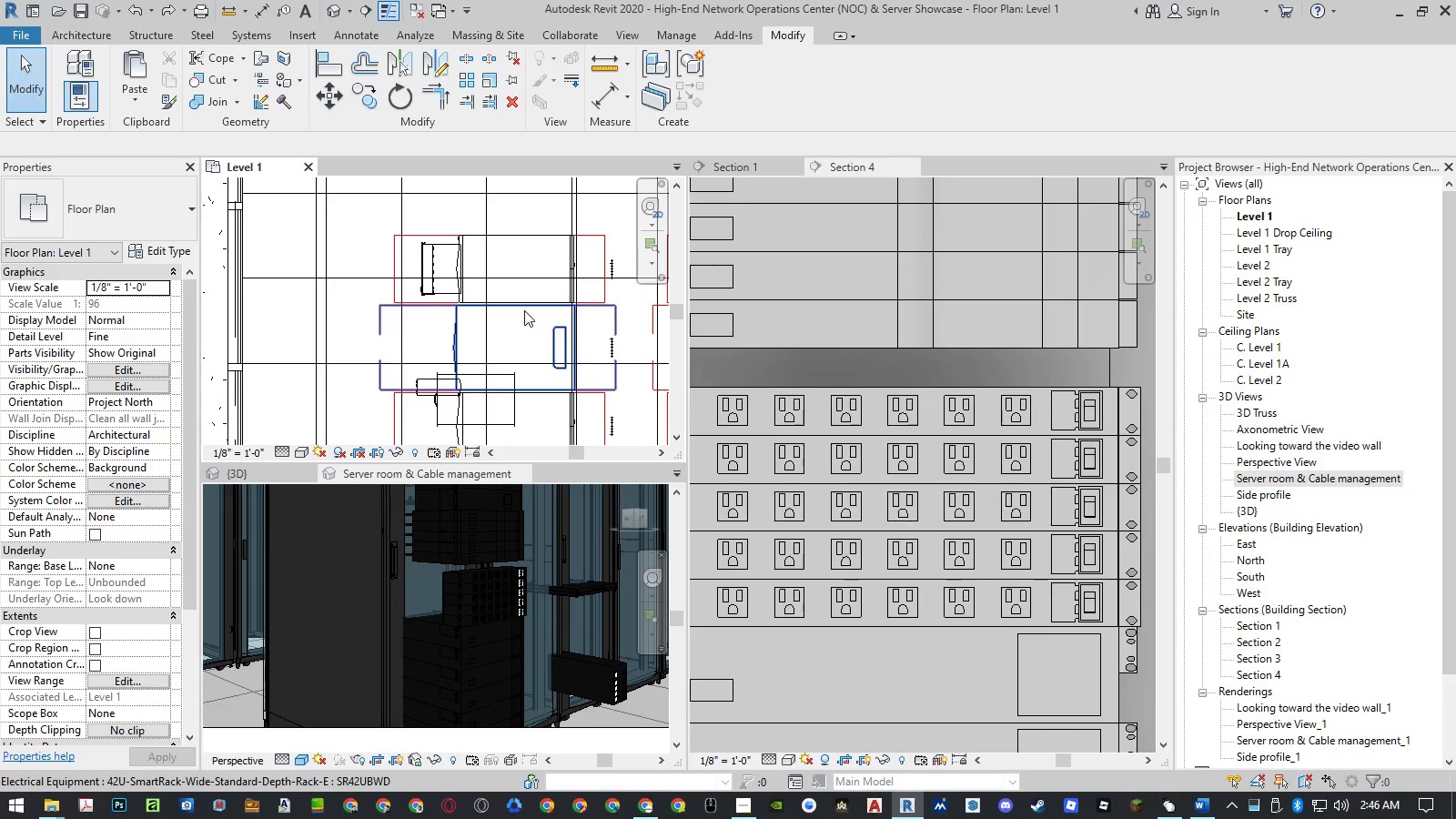 
key(Control+Y)
 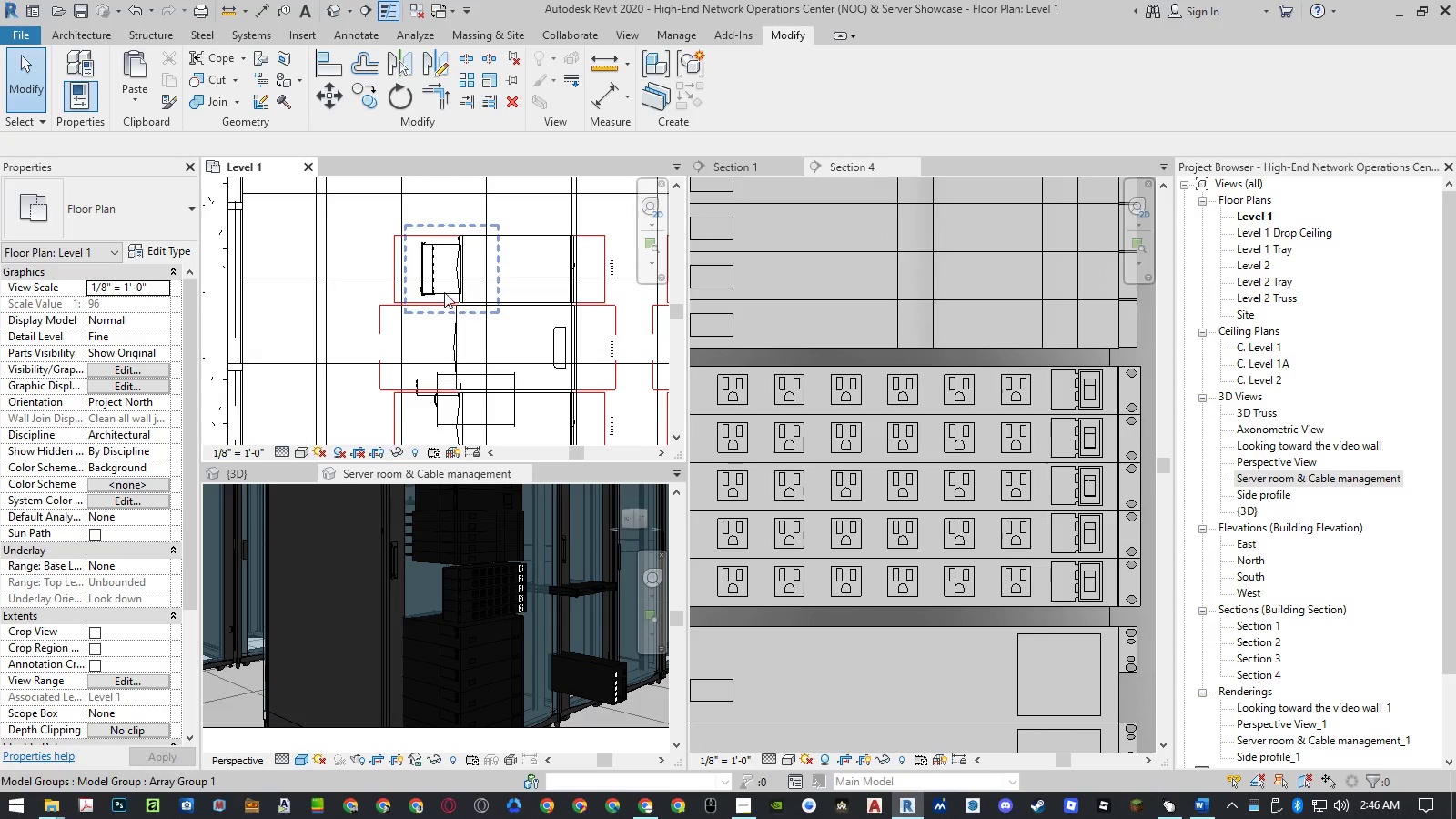 
left_click([349, 232])
 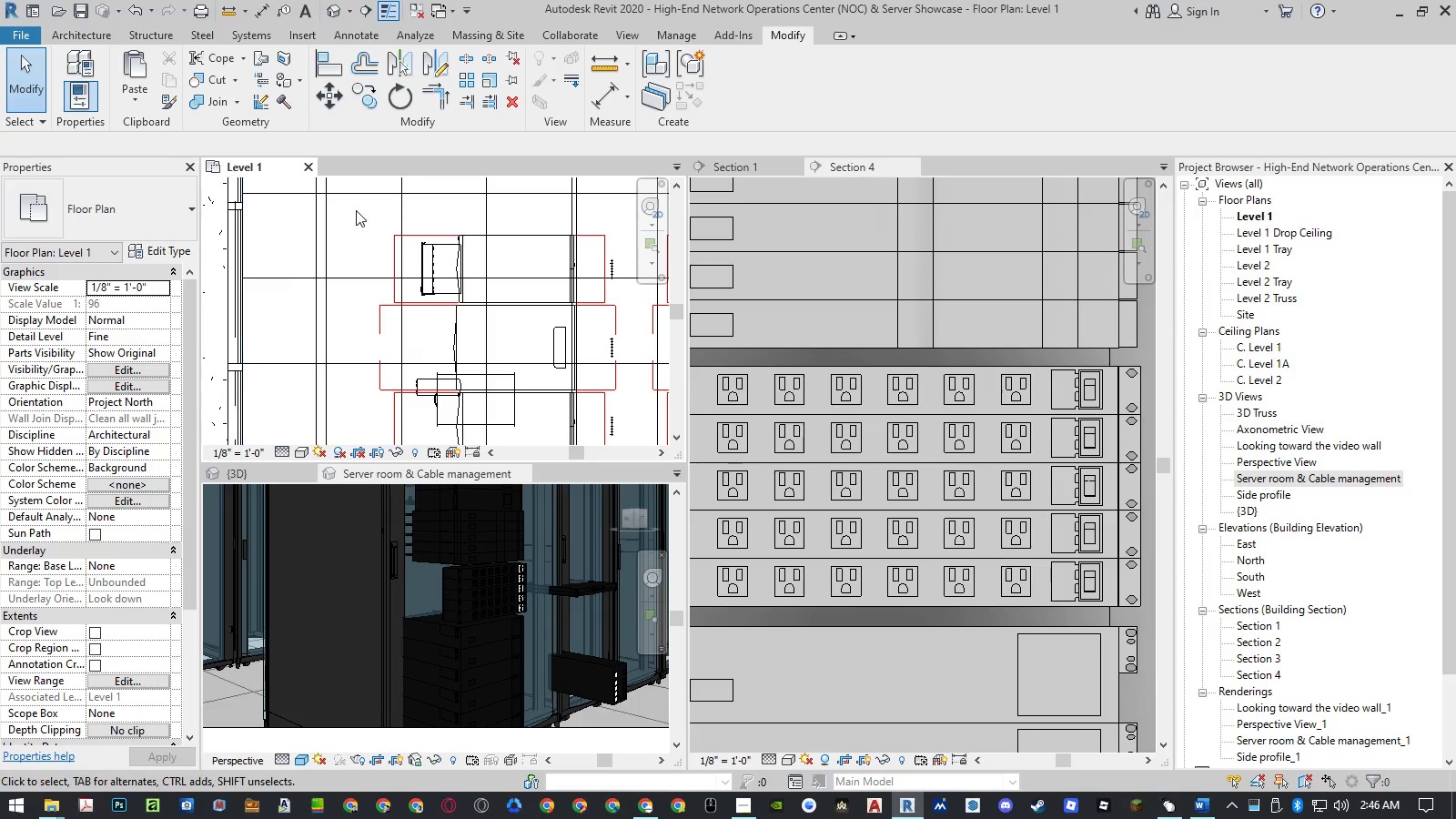 
left_click_drag(start_coordinate=[356, 210], to_coordinate=[535, 325])
 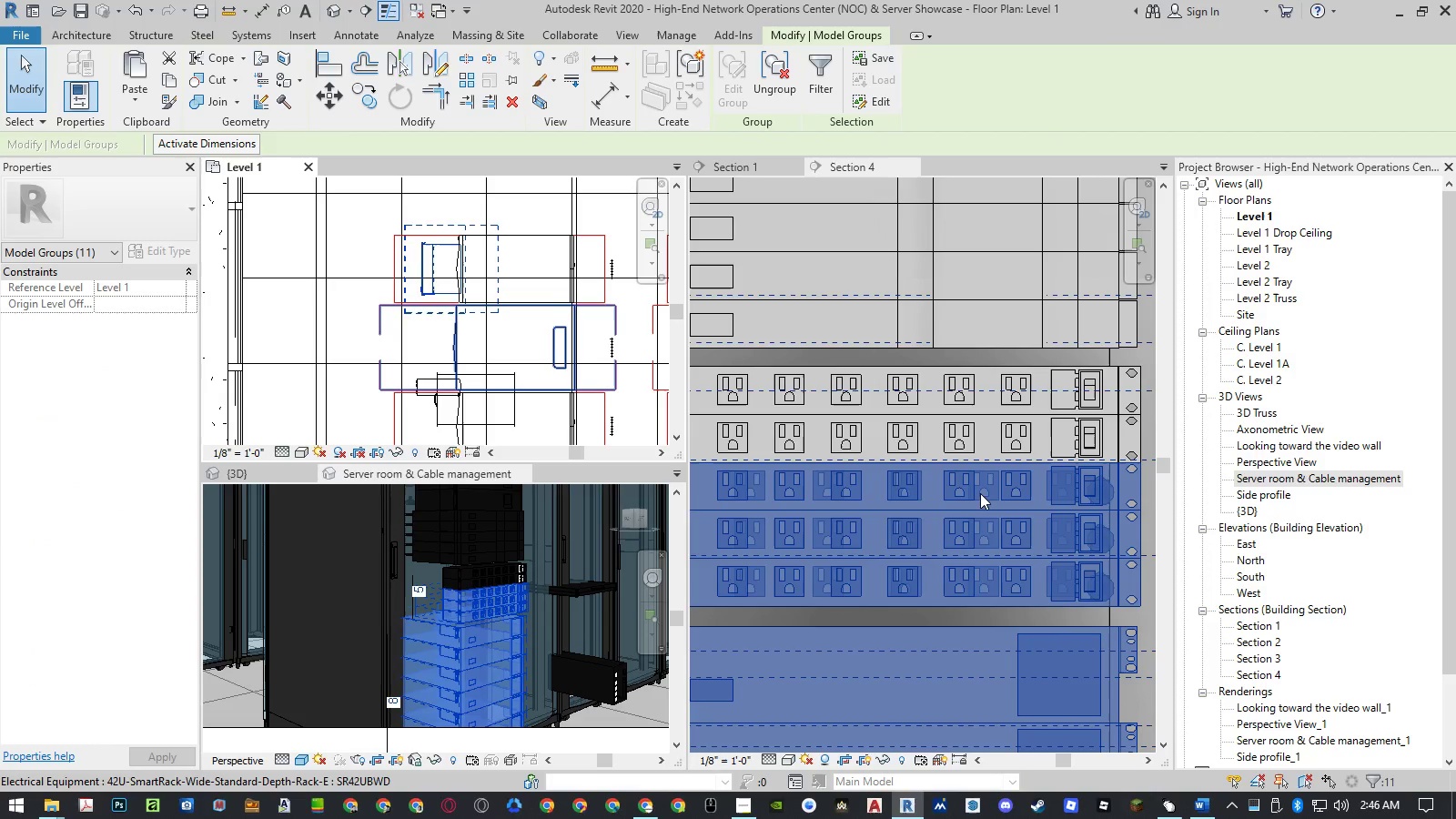 
scroll: coordinate [986, 502], scroll_direction: down, amount: 12.0
 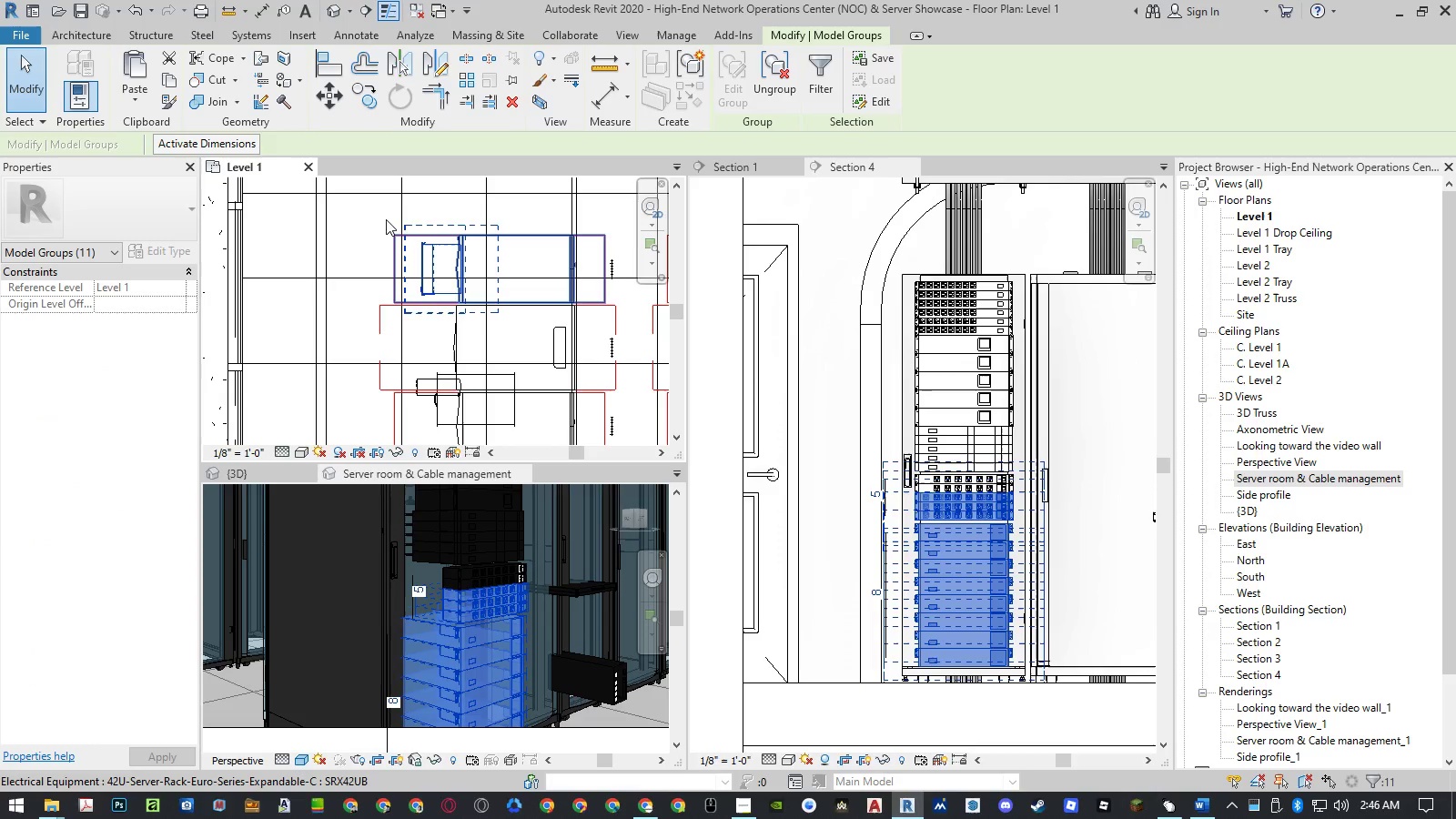 
left_click([347, 215])
 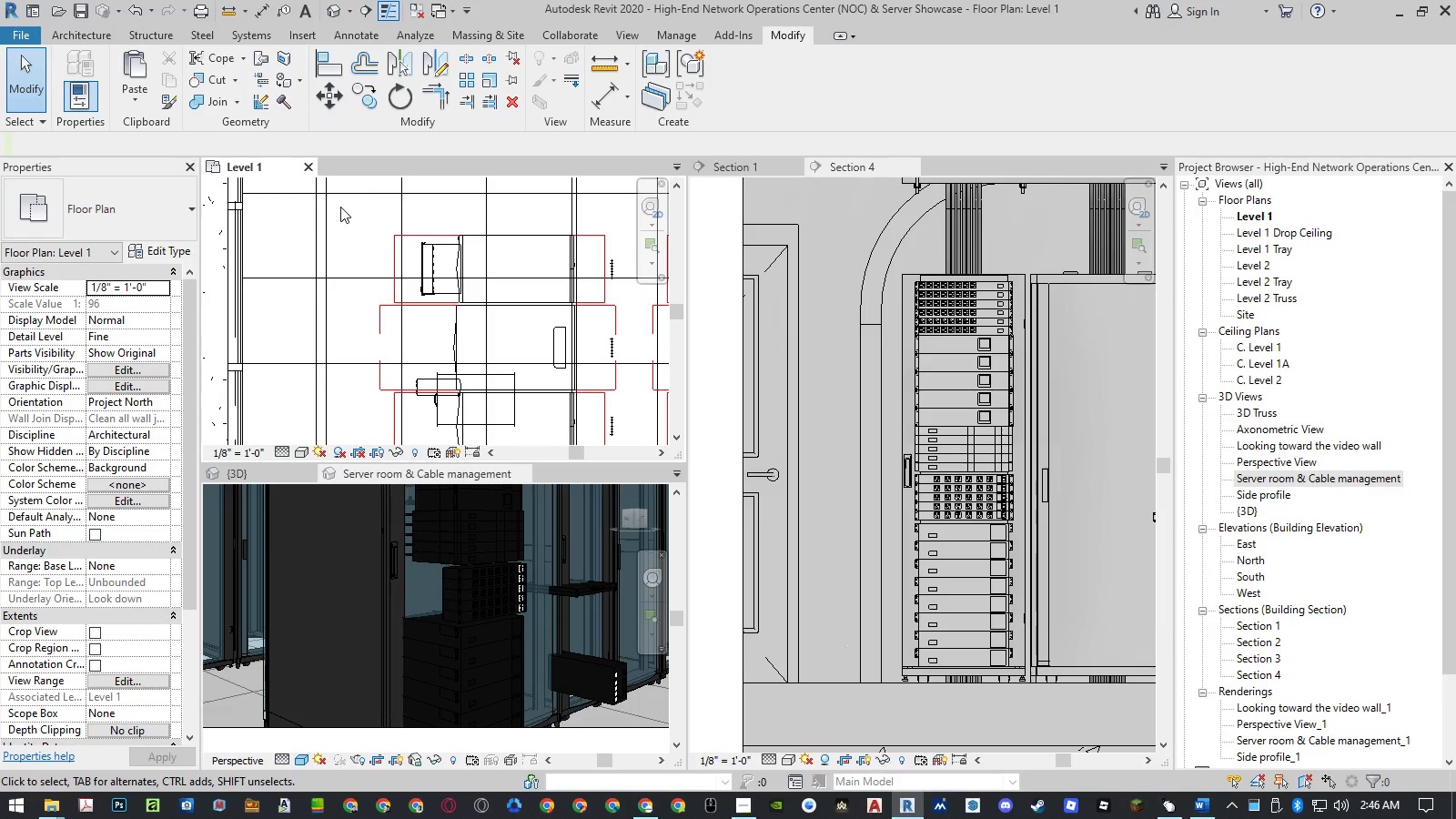 
left_click_drag(start_coordinate=[339, 205], to_coordinate=[583, 332])
 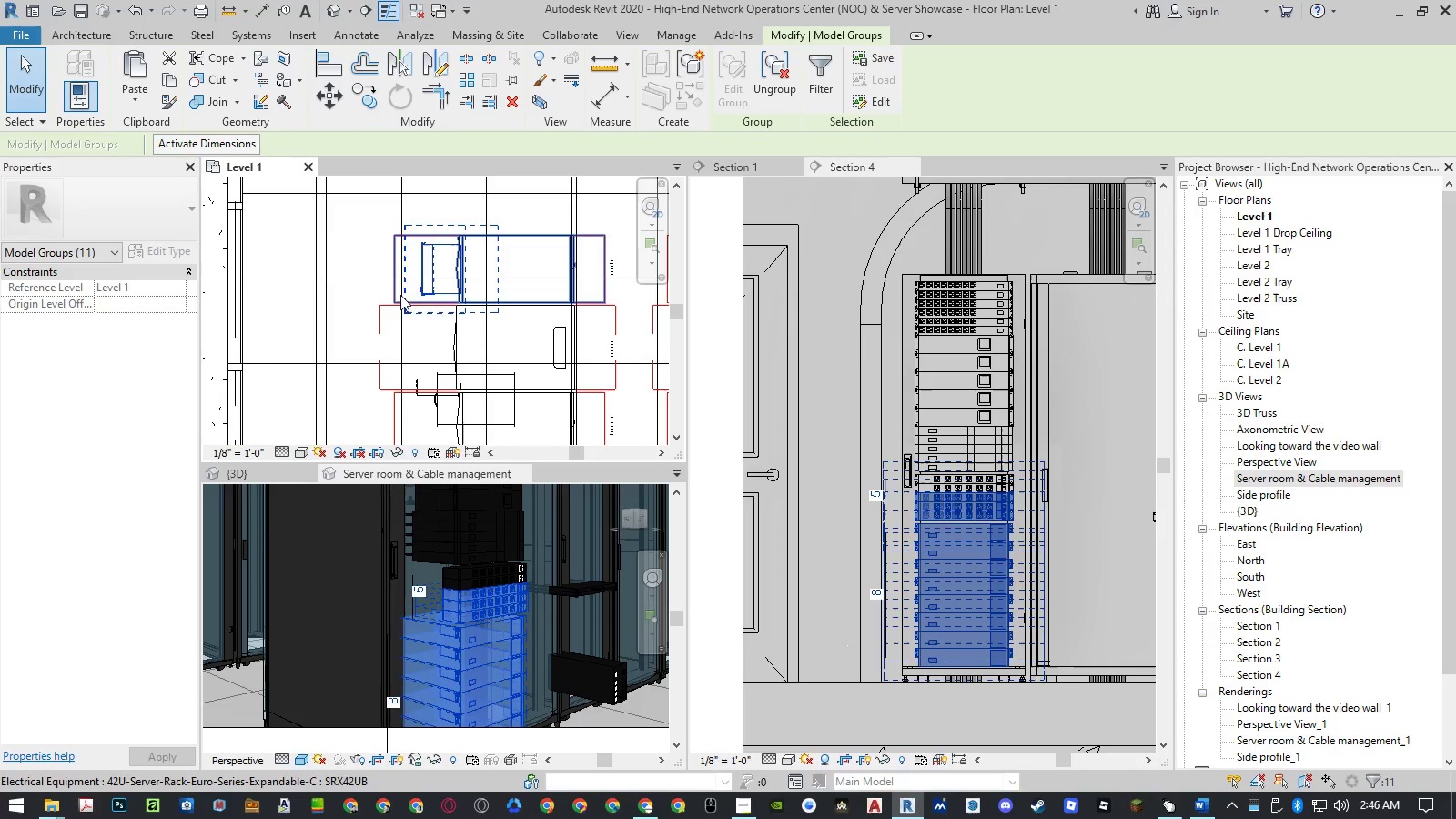 
left_click([363, 298])
 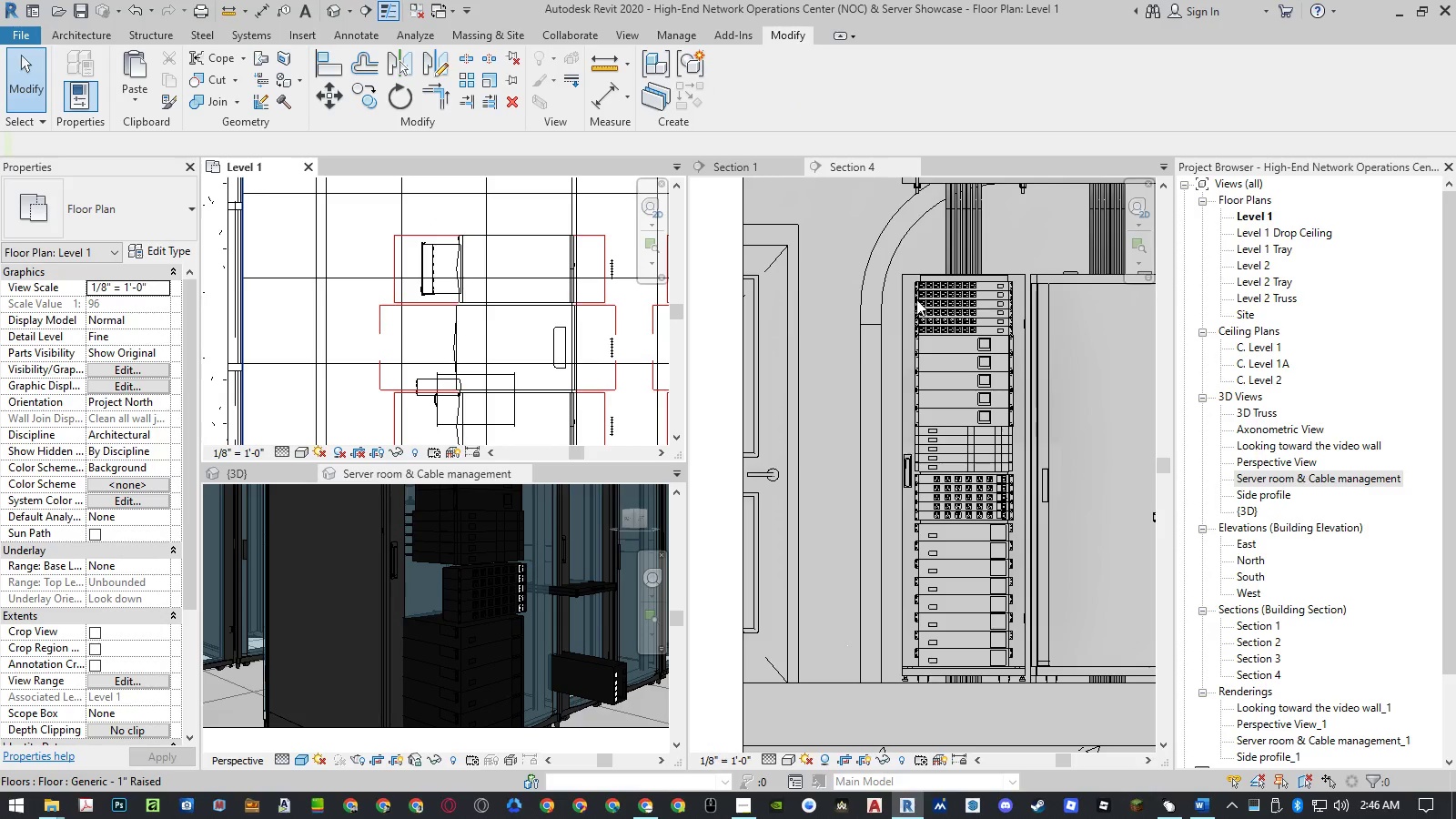 
left_click_drag(start_coordinate=[904, 260], to_coordinate=[935, 379])
 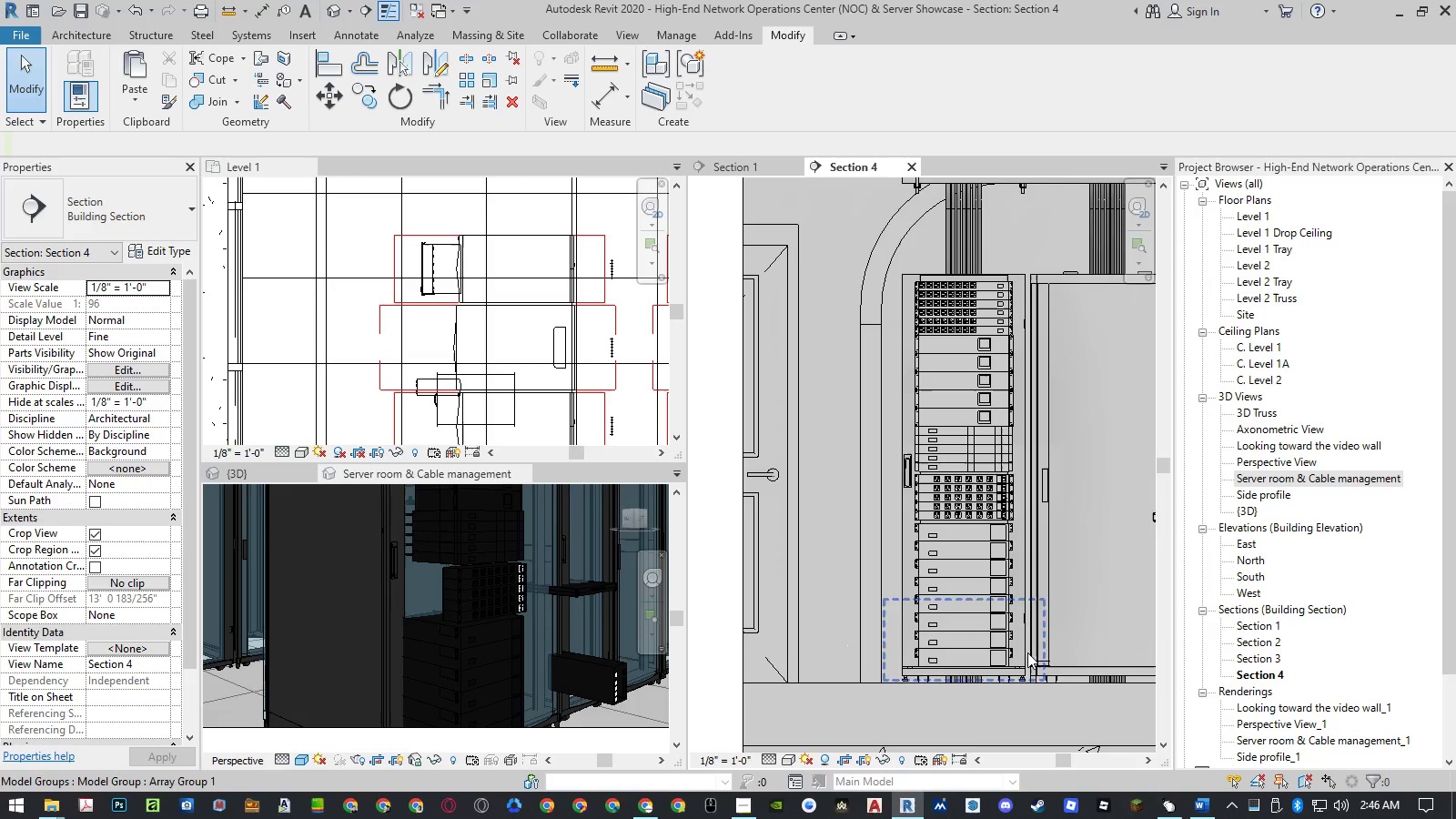 
key(Escape)
 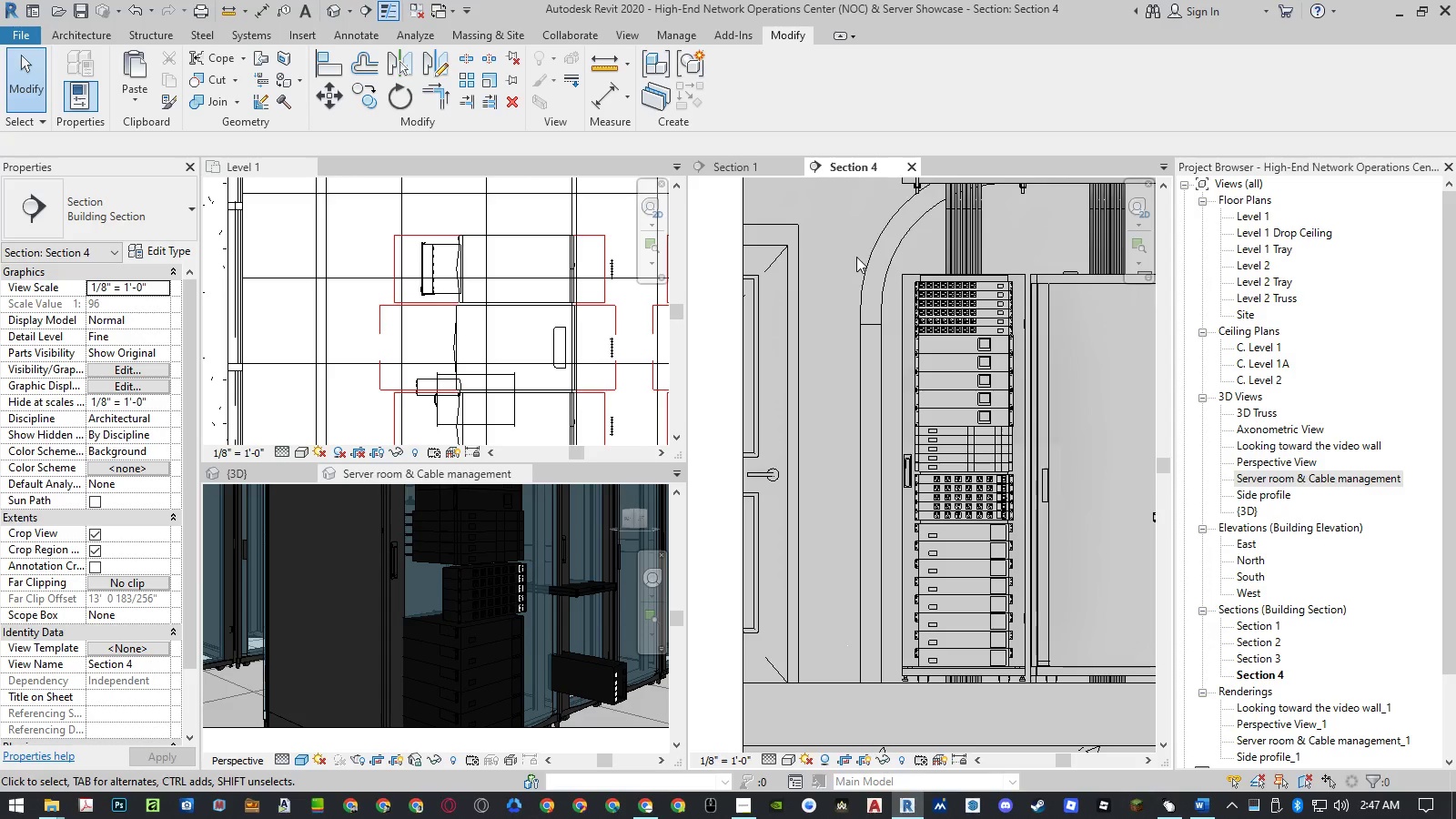 
left_click([937, 287])
 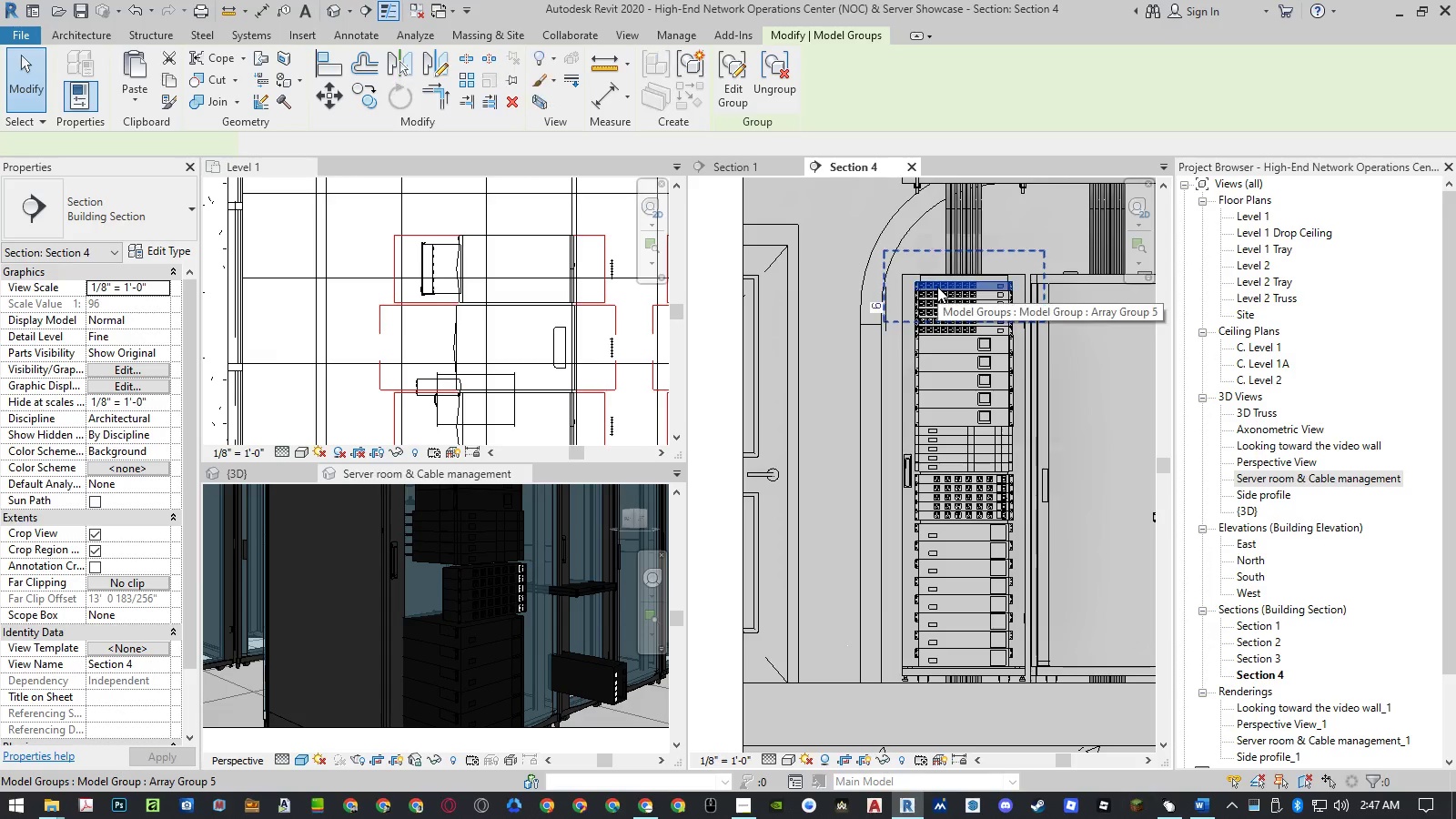 
right_click([937, 287])
 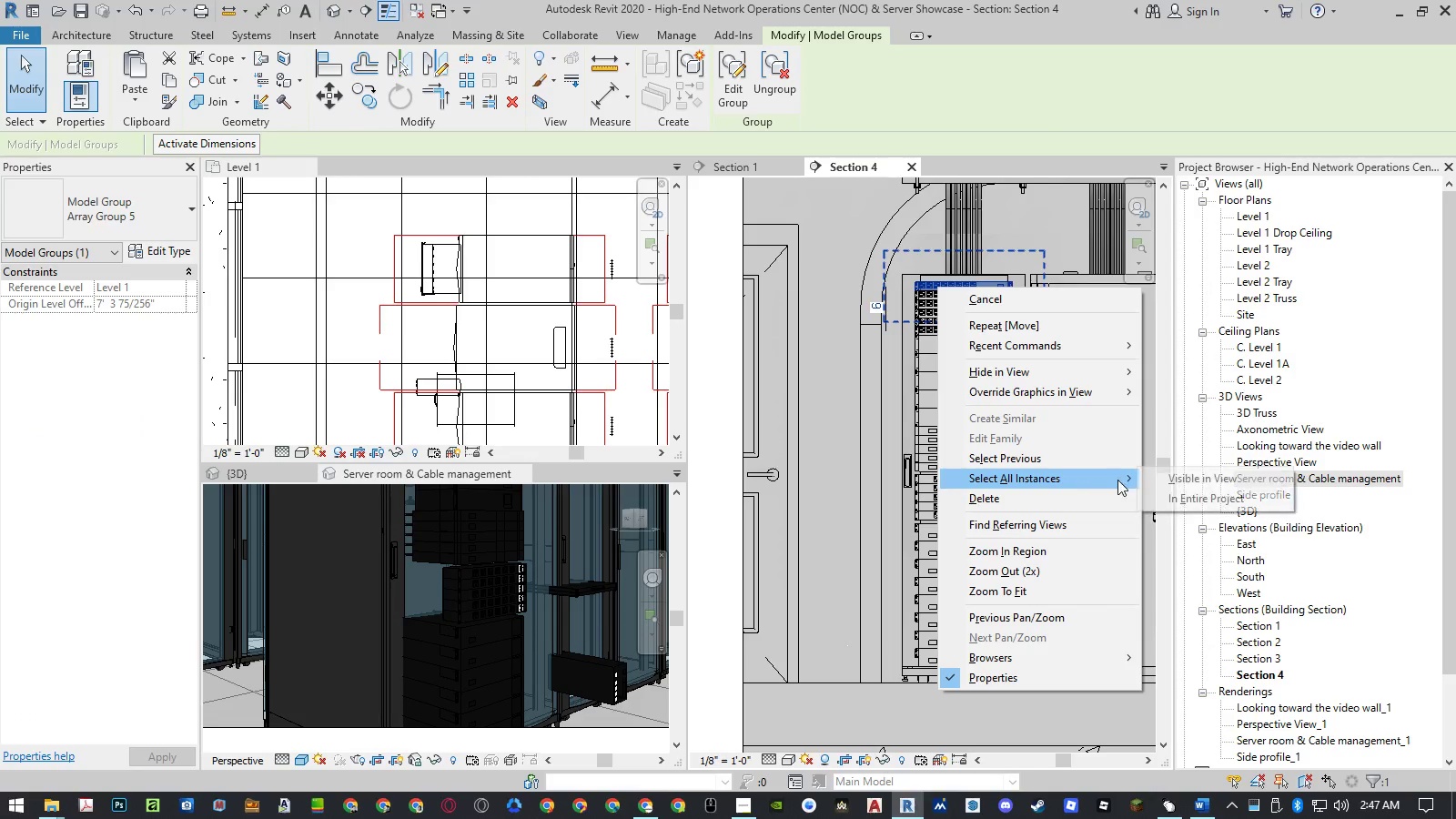 
left_click([1171, 480])
 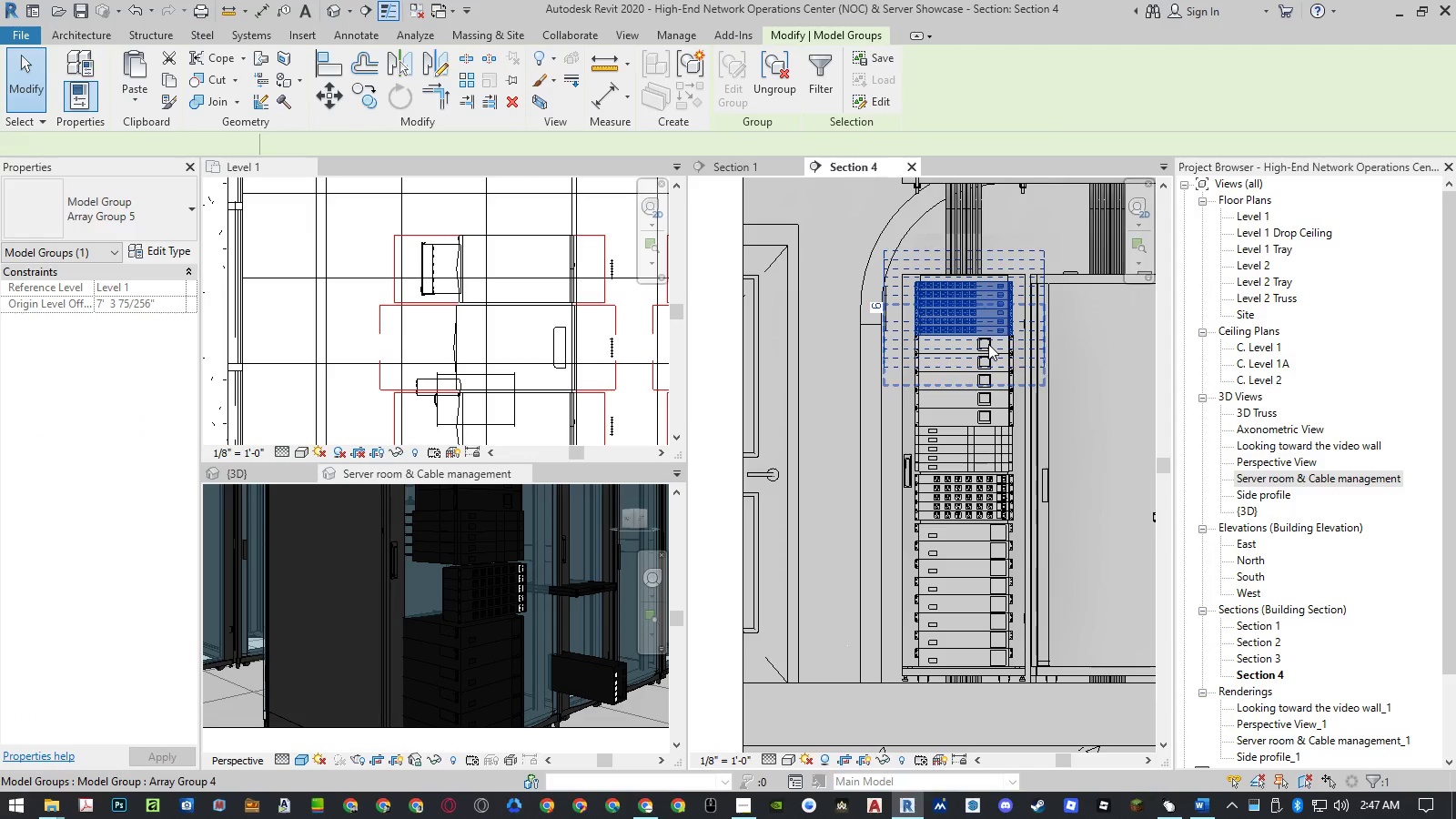 
hold_key(key=ControlLeft, duration=1.5)
 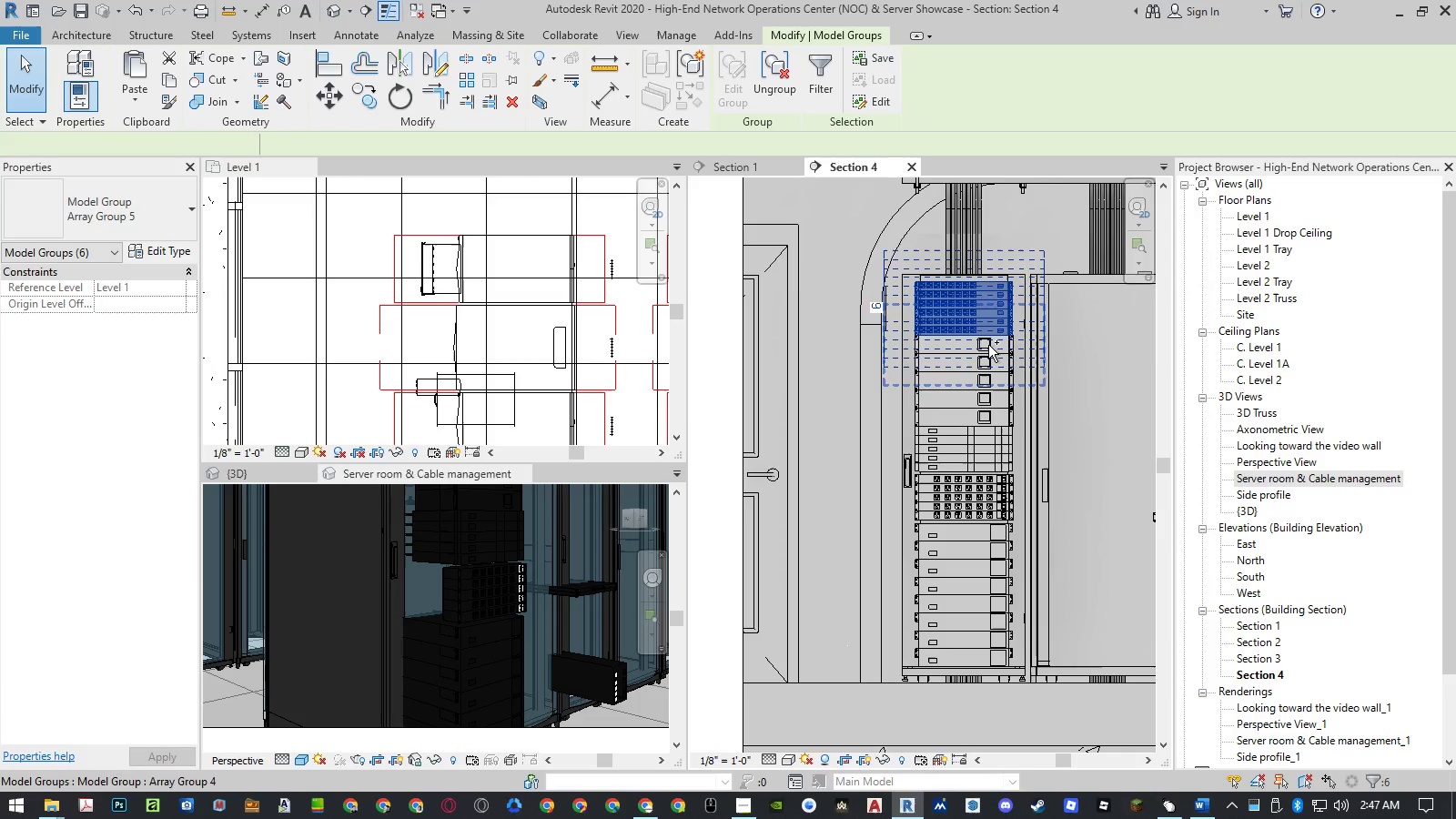 
hold_key(key=ControlLeft, duration=1.51)
left_click([988, 345])
 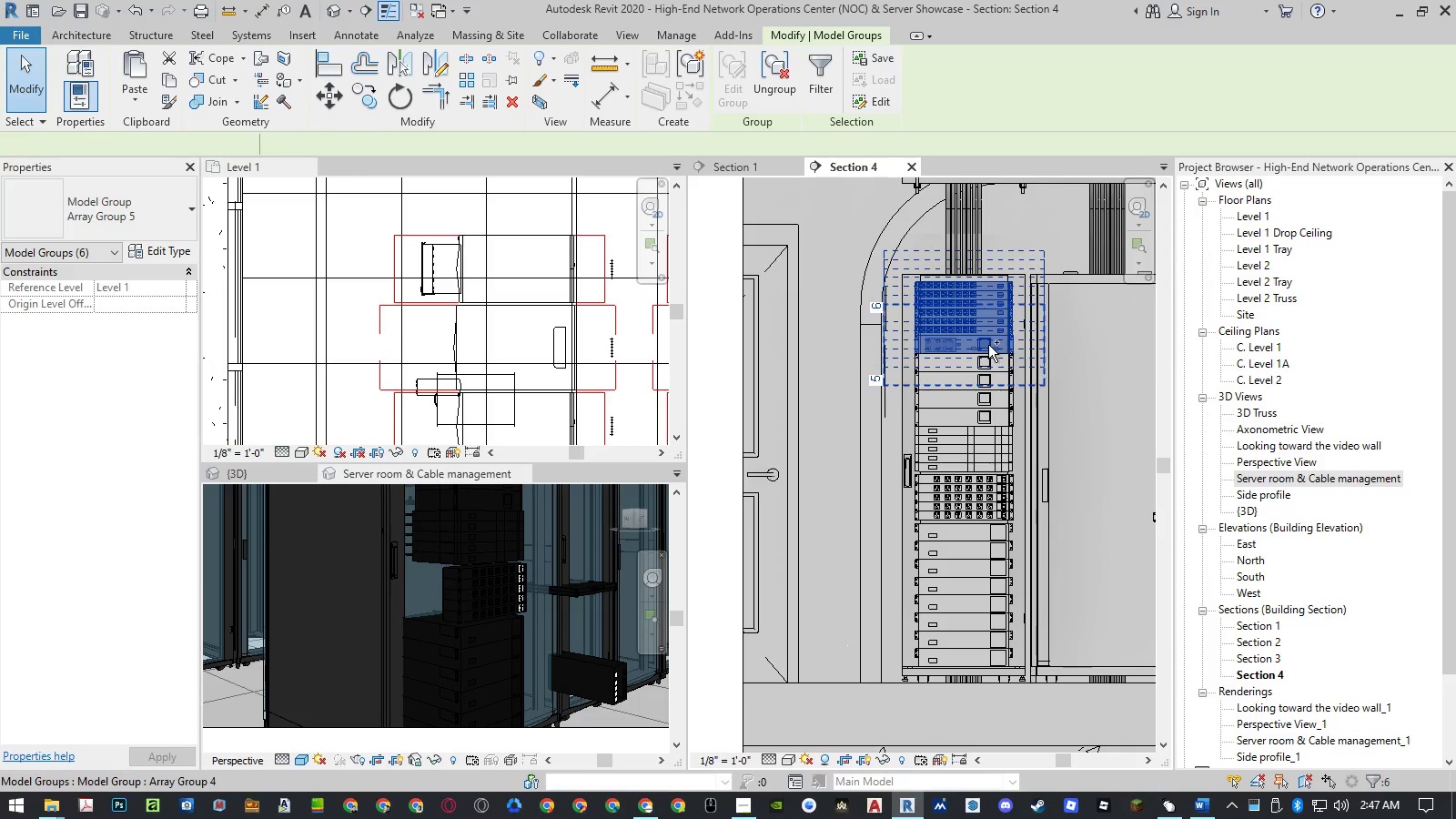 
right_click([988, 345])
 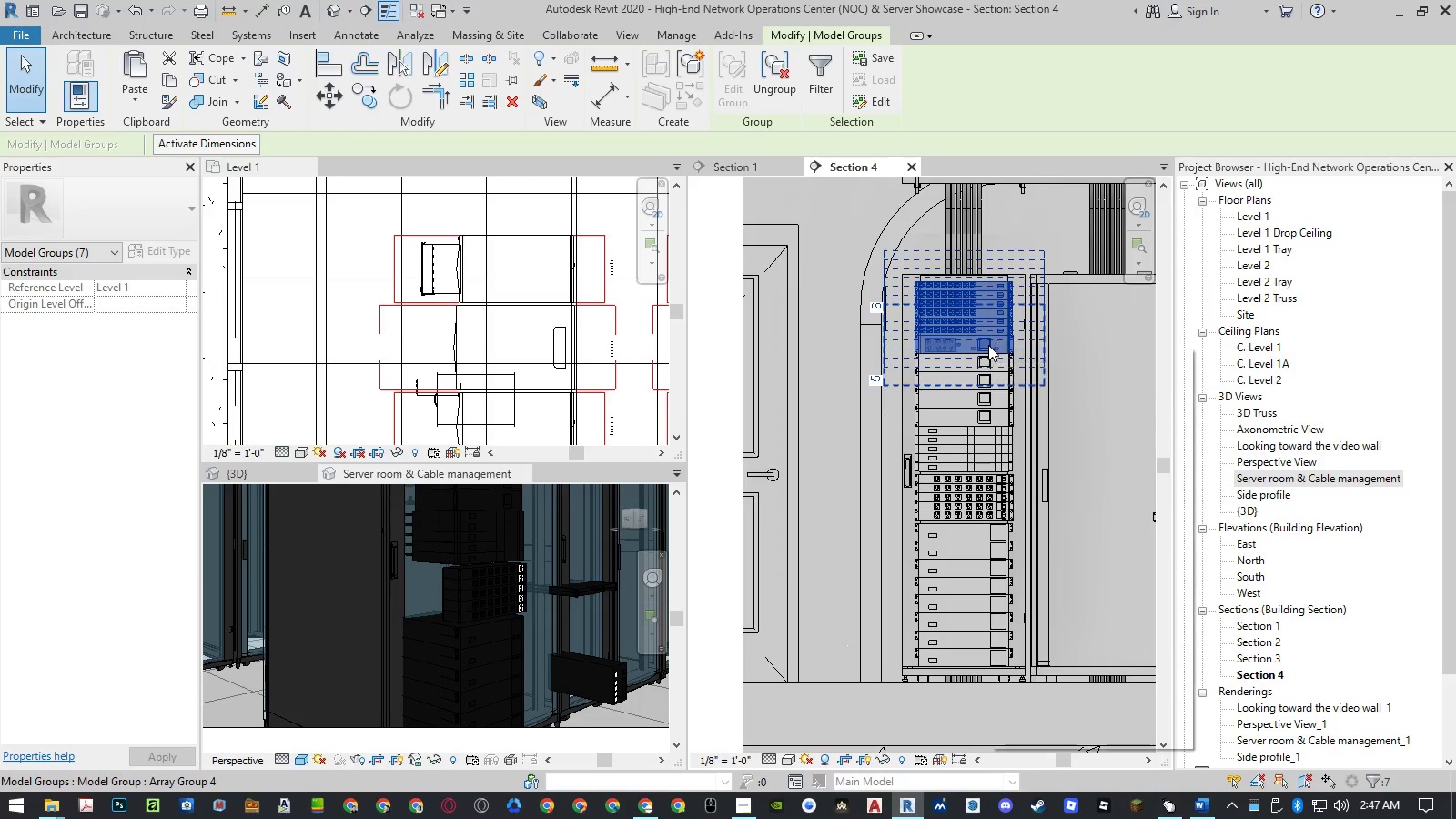 
hold_key(key=ControlLeft, duration=1.0)
 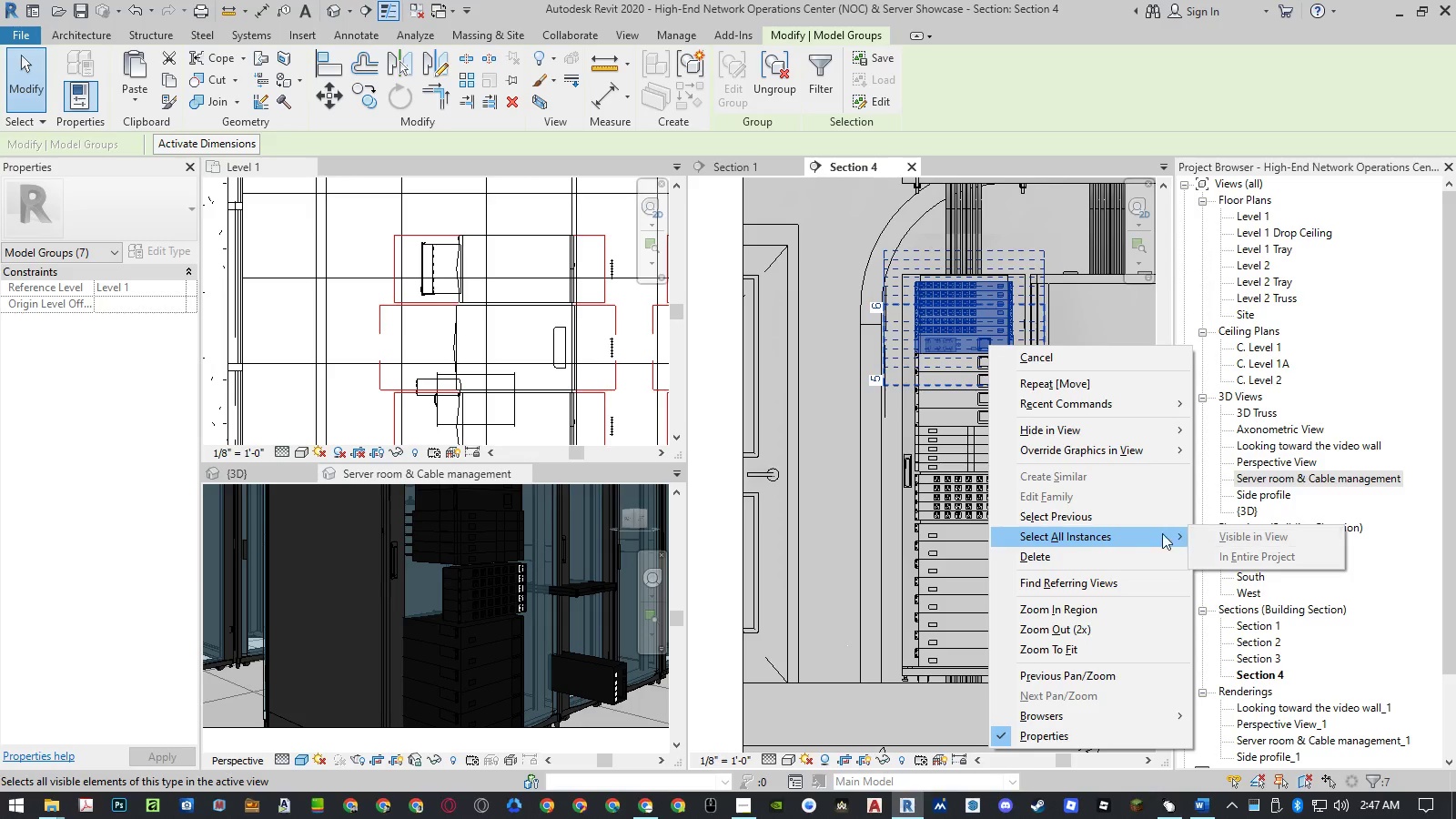 
hold_key(key=ControlLeft, duration=0.8)
left_click([930, 364])
 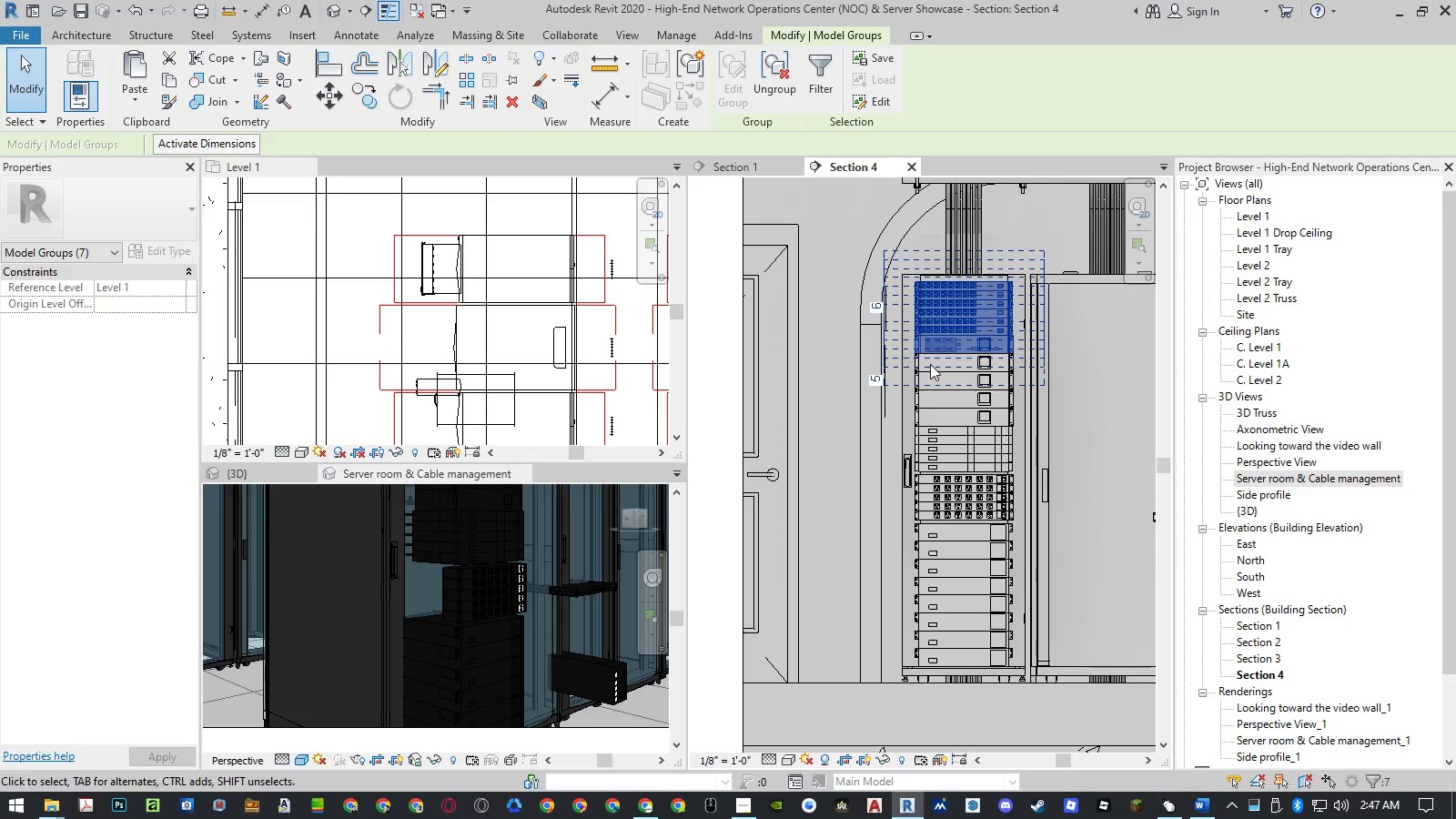 
hold_key(key=ControlLeft, duration=1.5)
left_click([932, 369])
 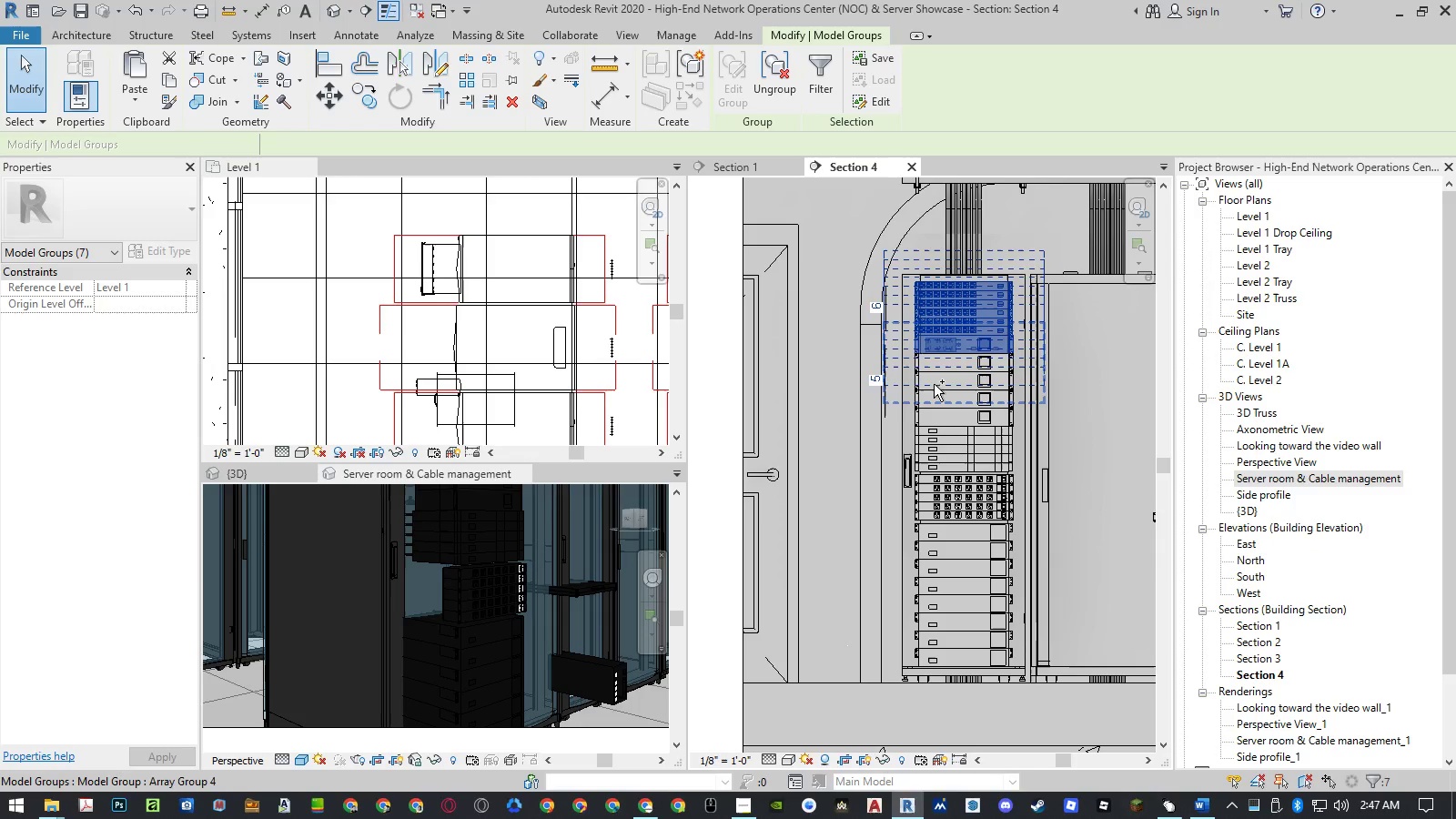 
hold_key(key=ControlLeft, duration=1.52)
left_click([934, 387])
 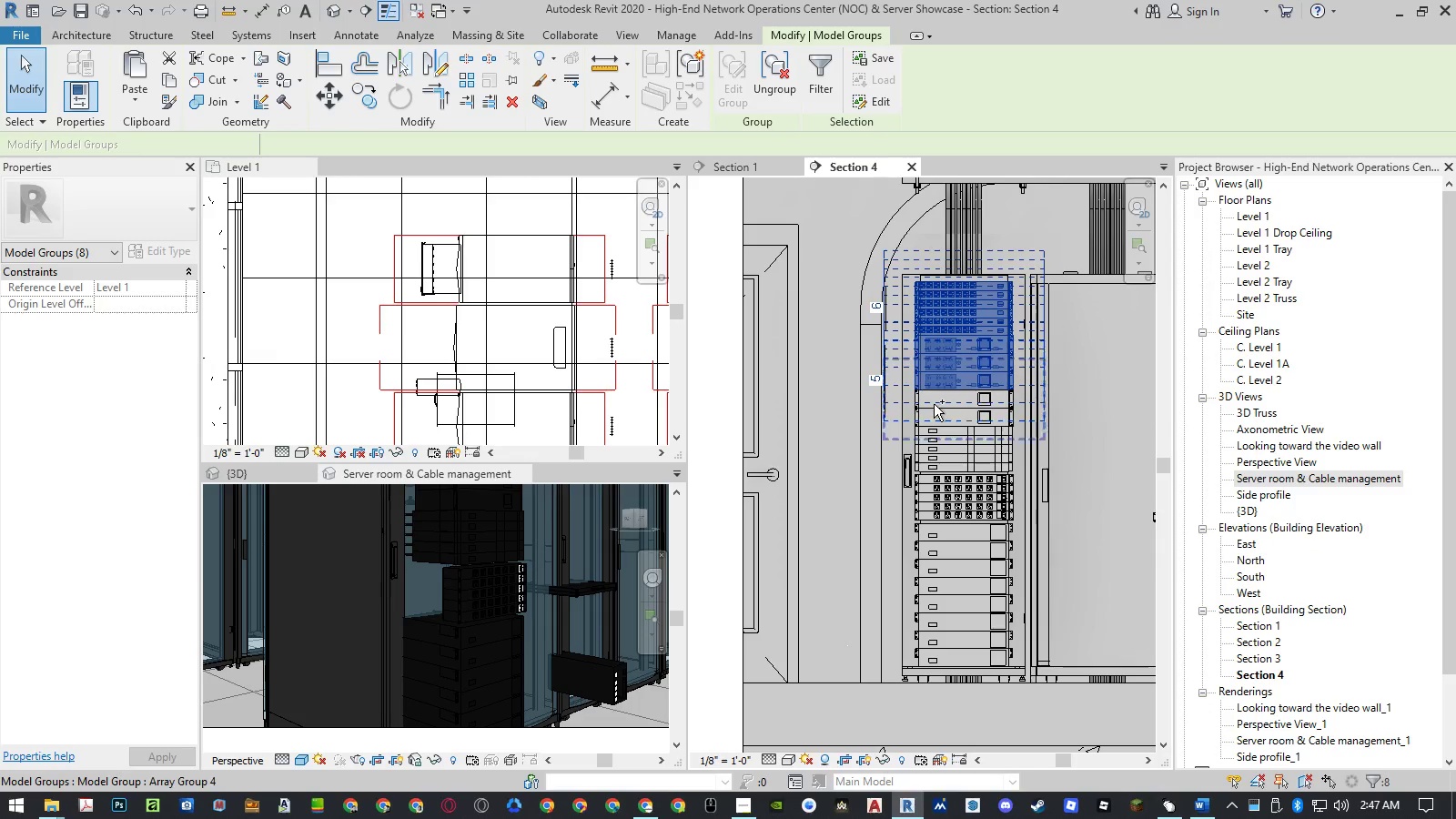 
hold_key(key=ControlLeft, duration=1.5)
left_click([934, 404])
 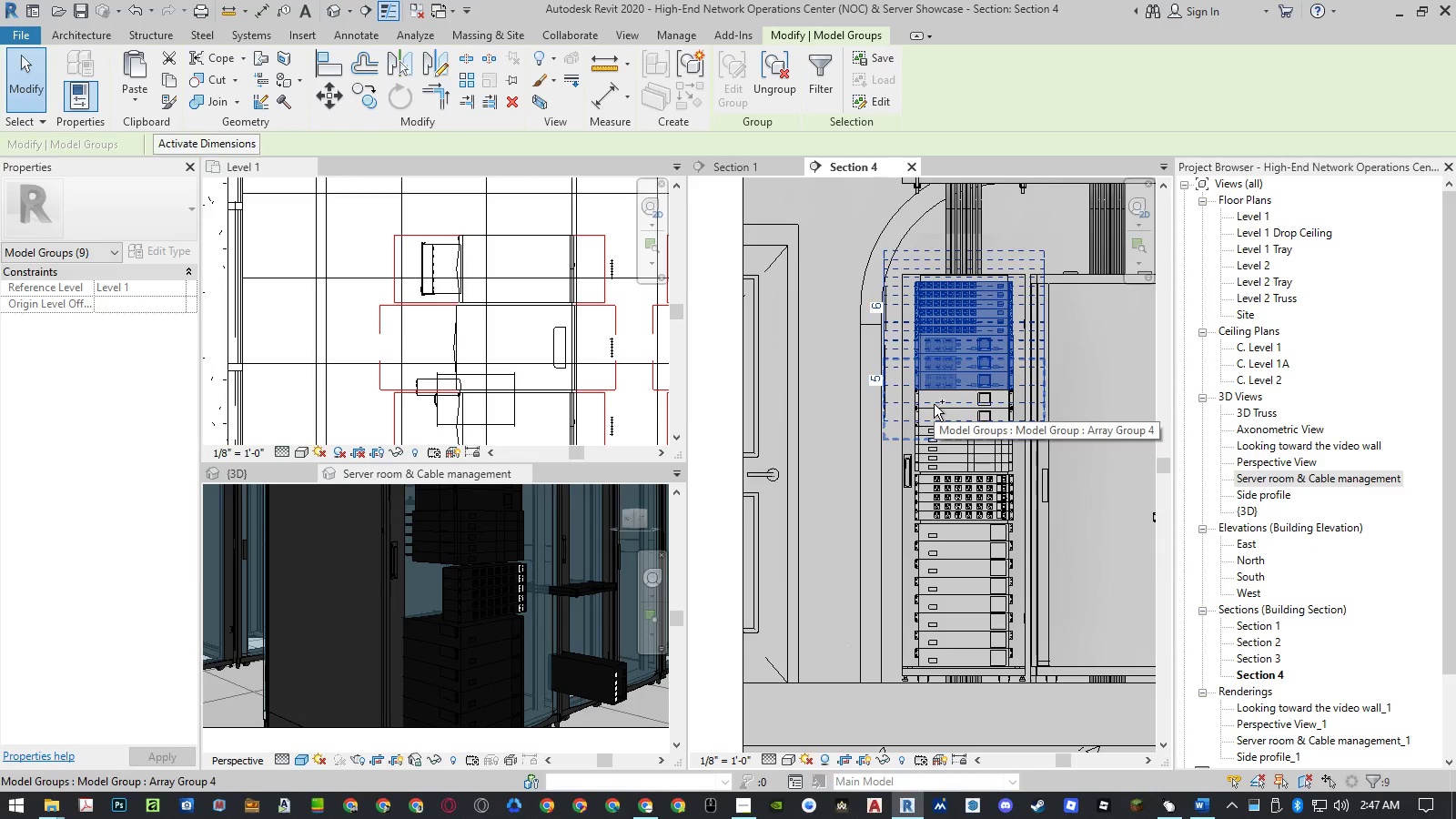 
left_click([935, 421])
 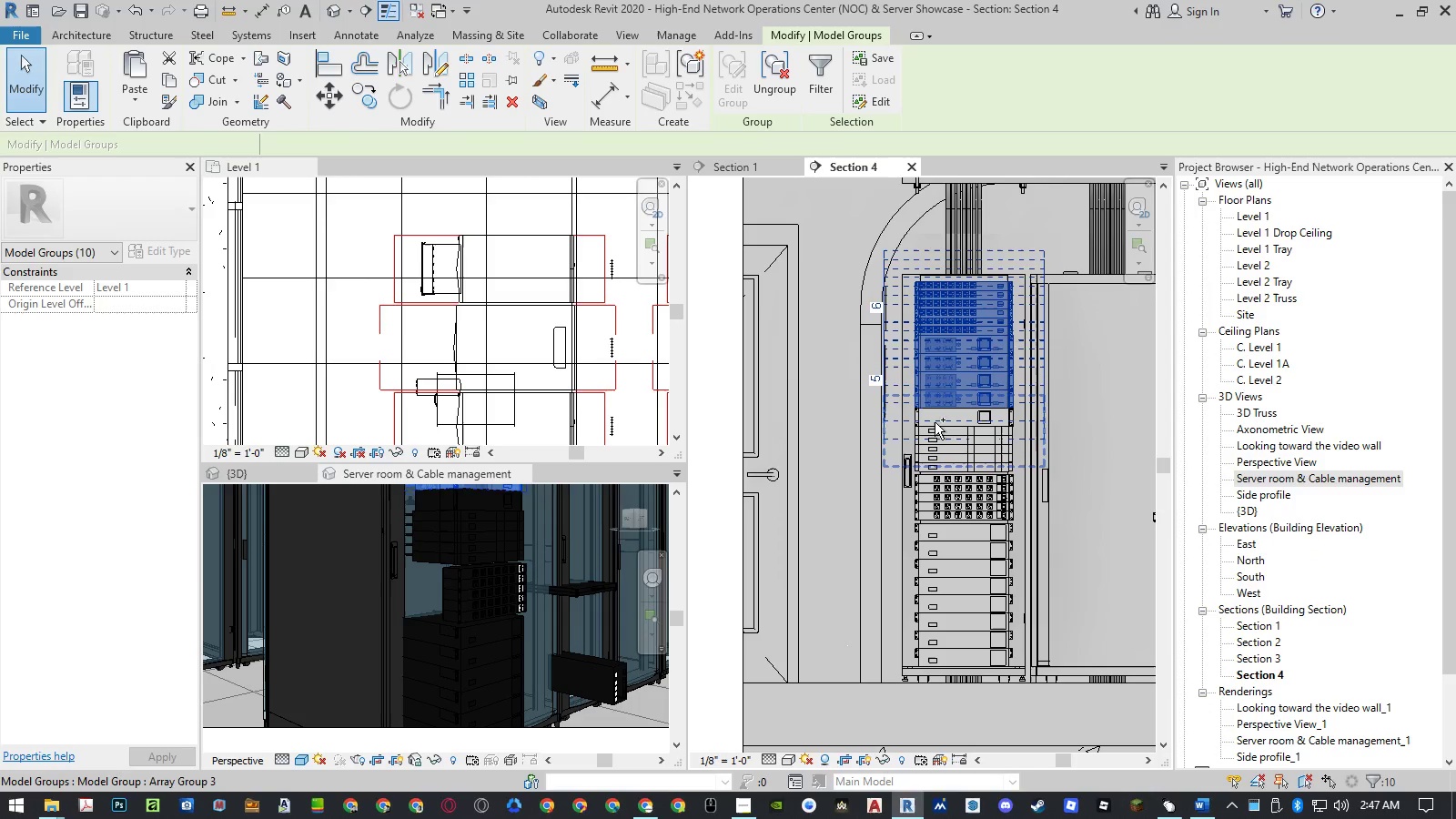 
hold_key(key=ControlLeft, duration=1.5)
 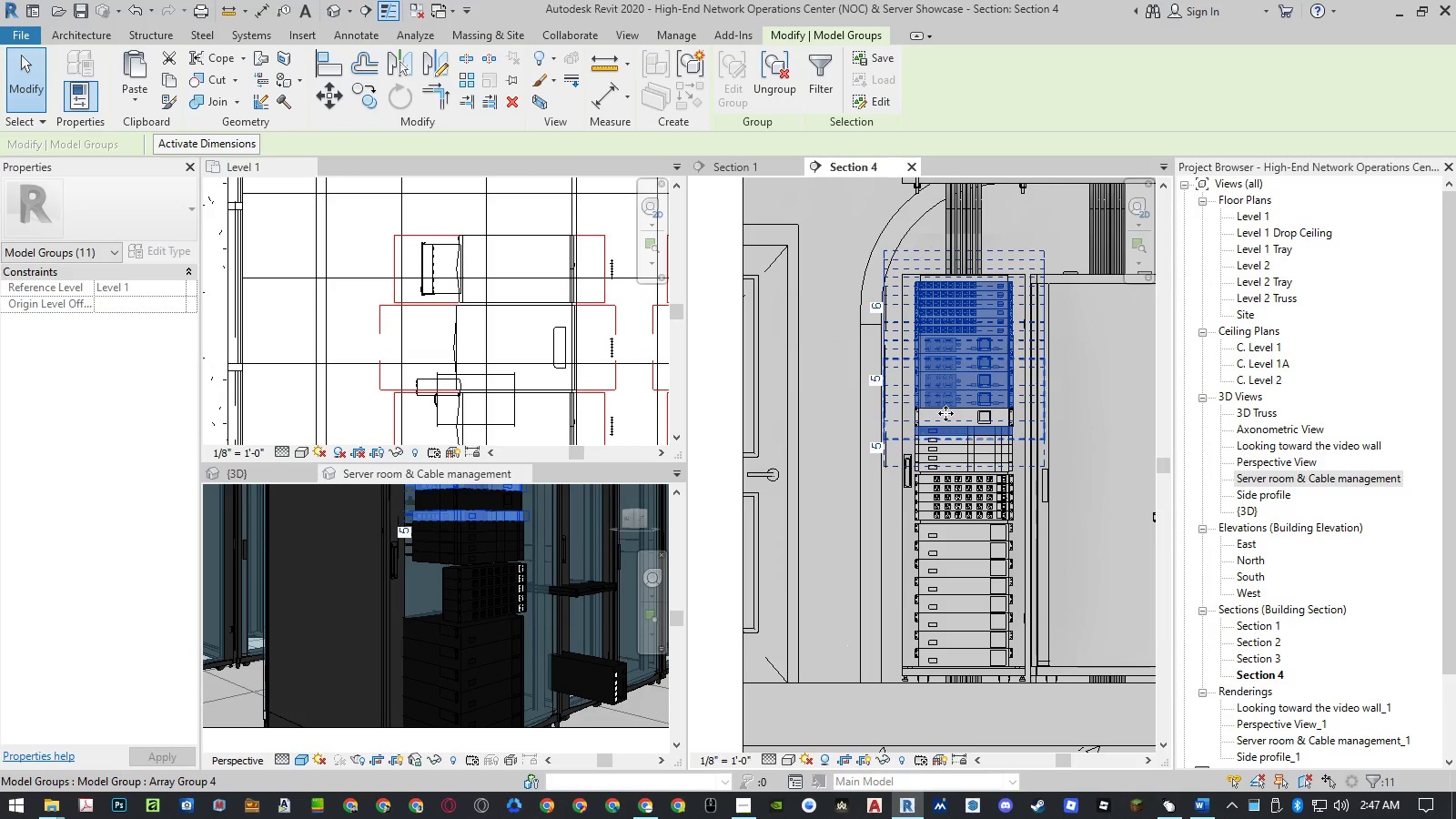 
hold_key(key=ControlLeft, duration=1.5)
 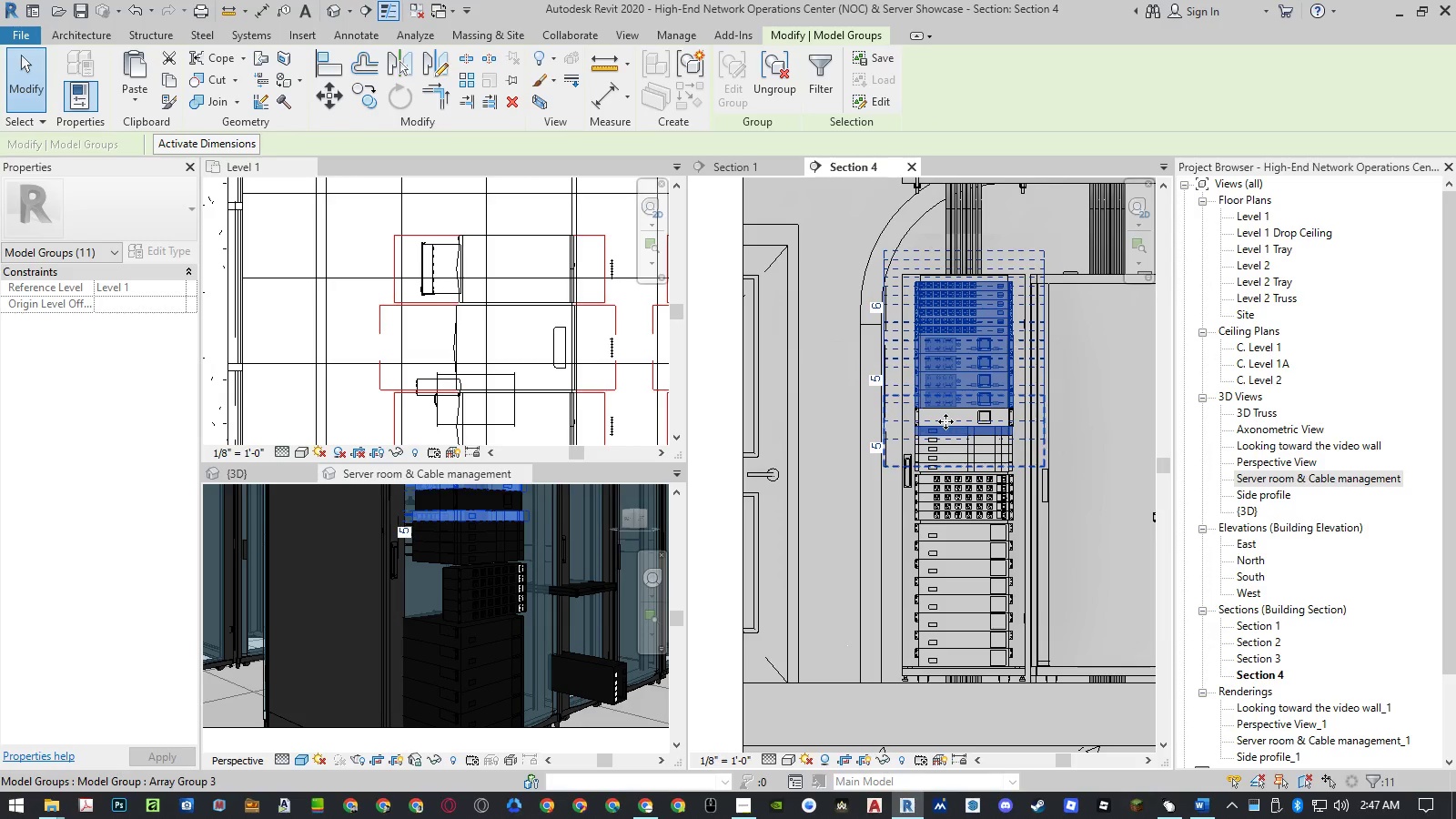 
hold_key(key=ControlLeft, duration=1.51)
left_click([945, 421])
 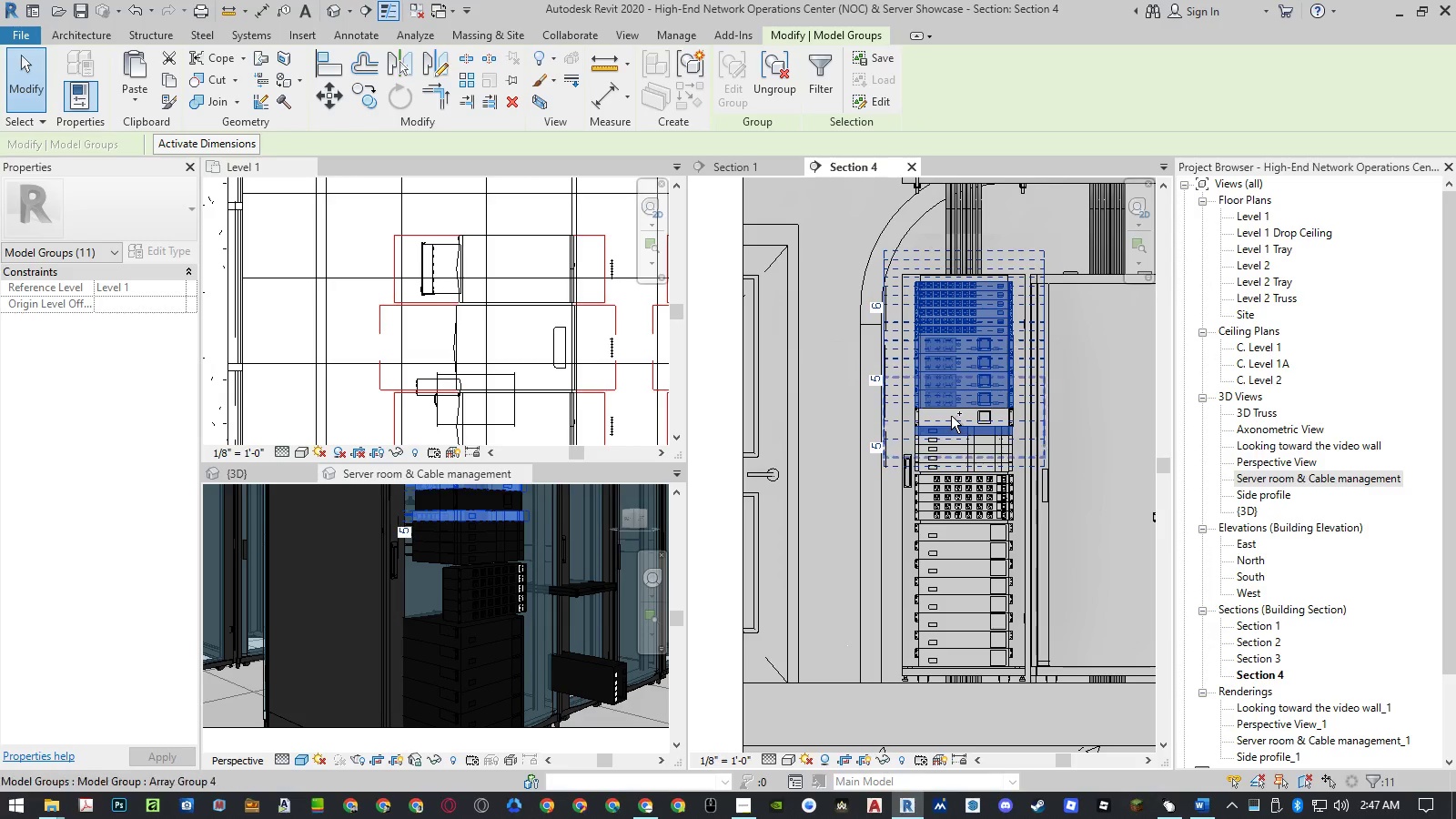 
hold_key(key=ControlLeft, duration=1.52)
left_click([952, 413])
 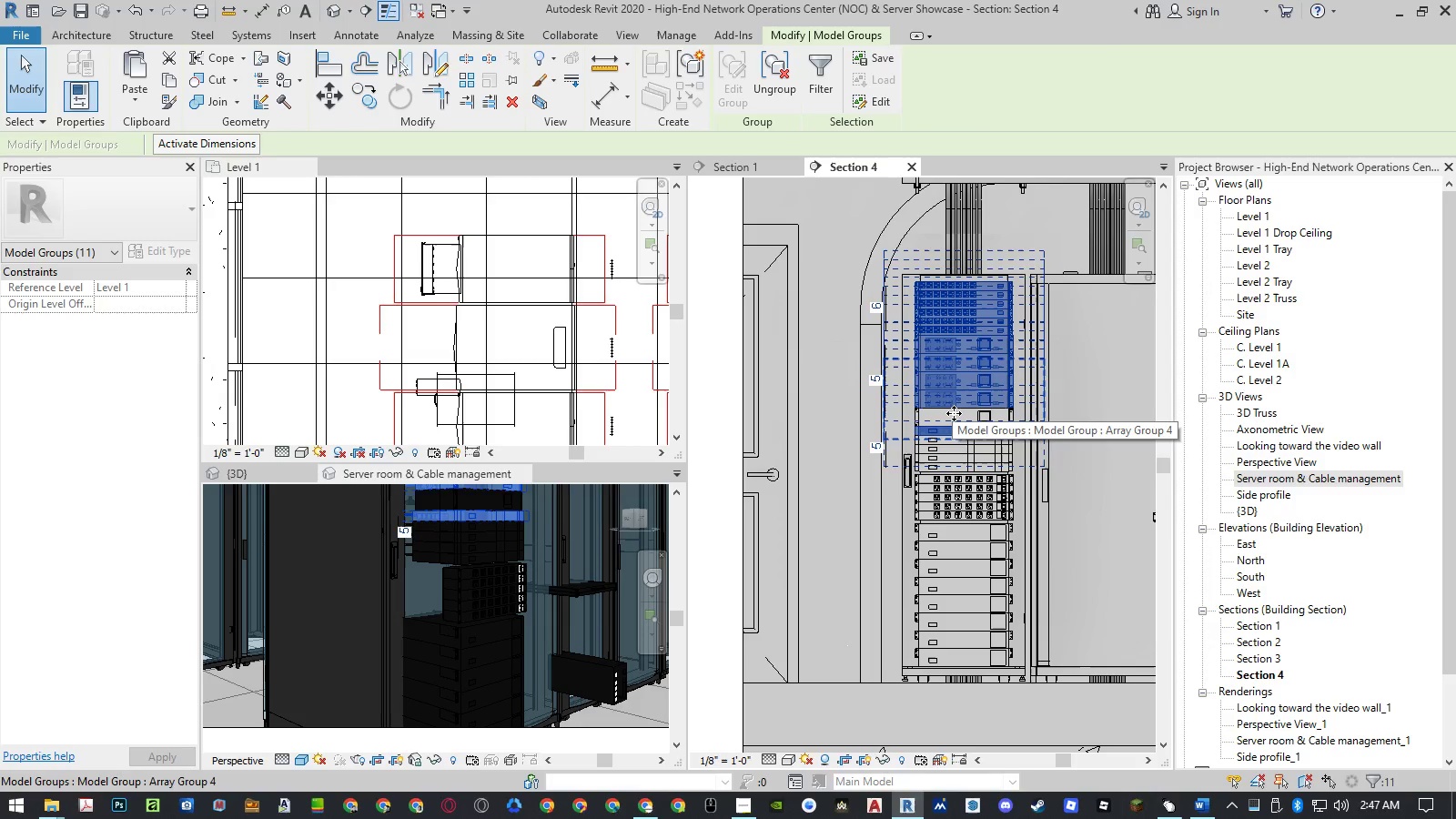 
hold_key(key=ControlLeft, duration=0.34)
 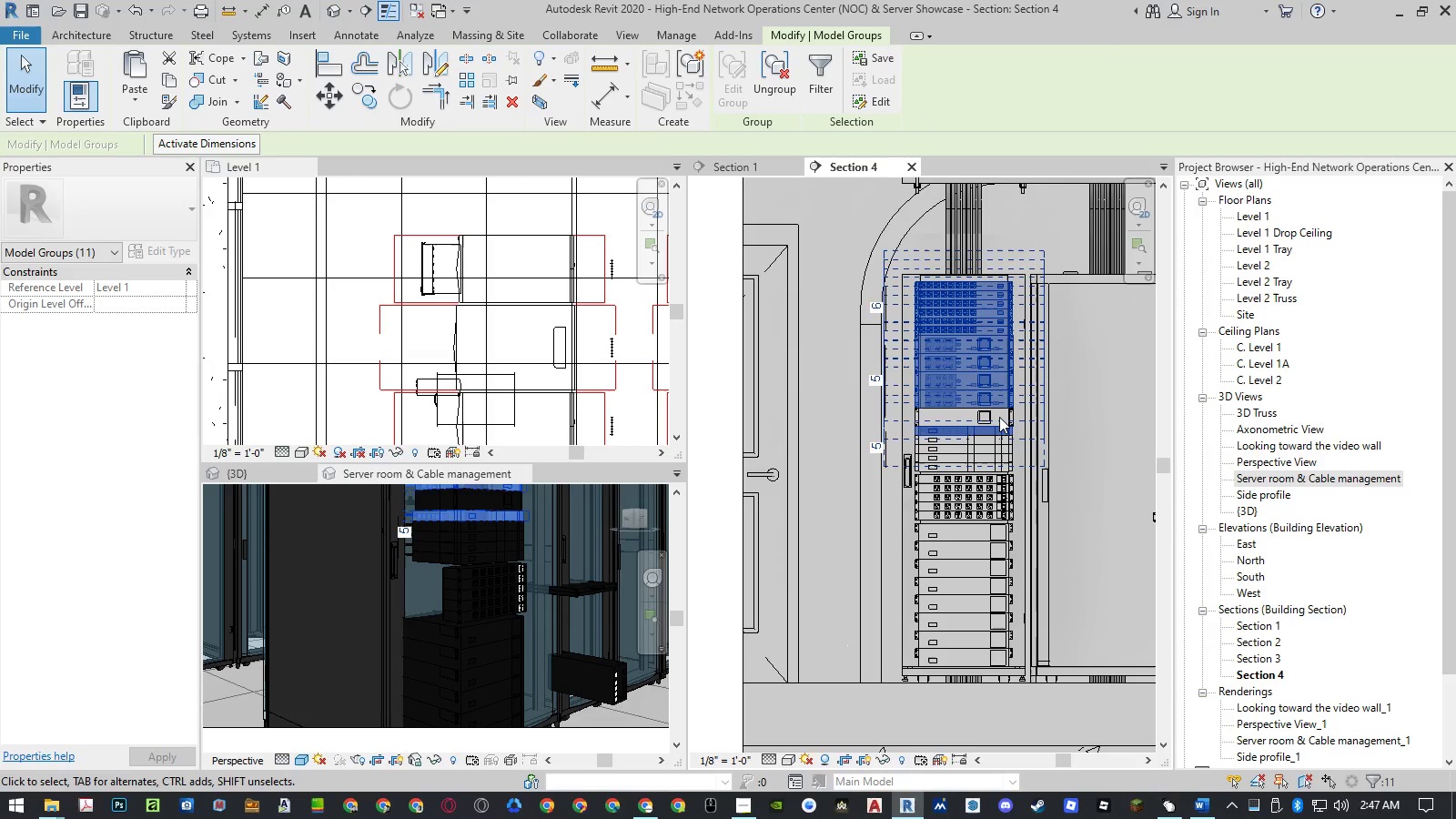 
hold_key(key=ControlLeft, duration=1.5)
 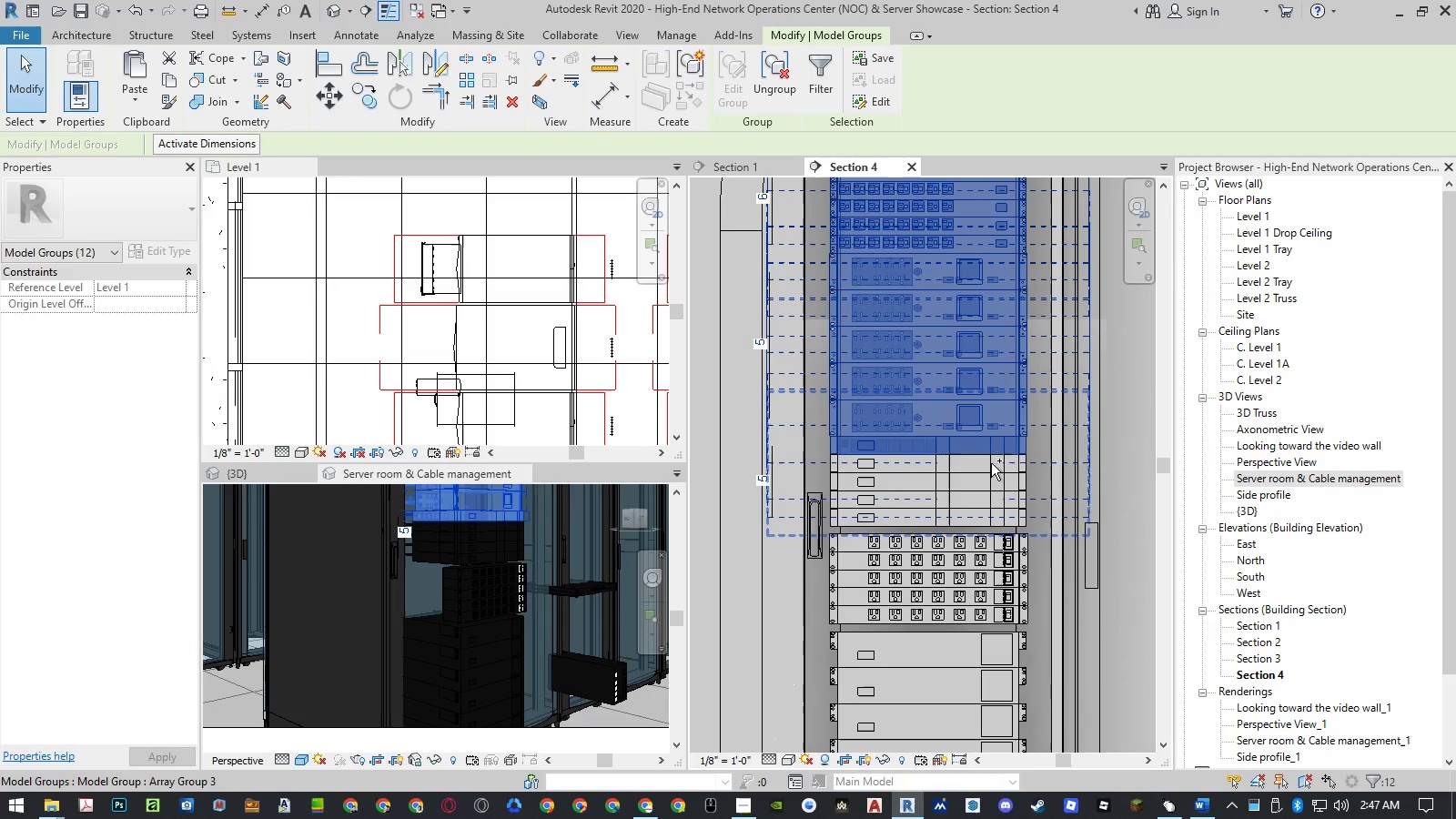 
scroll: coordinate [999, 417], scroll_direction: up, amount: 5.0
 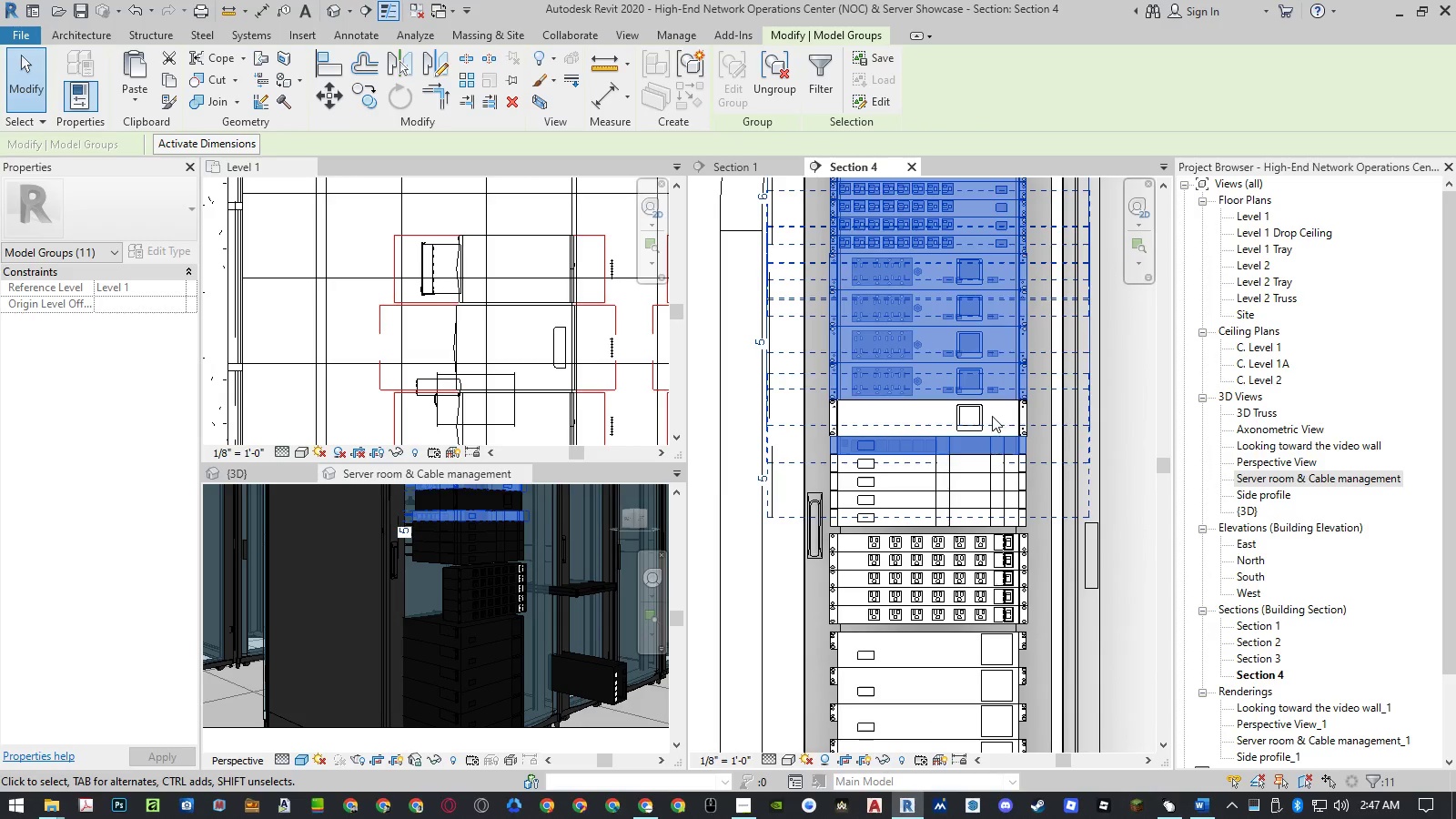 
left_click([978, 416])
 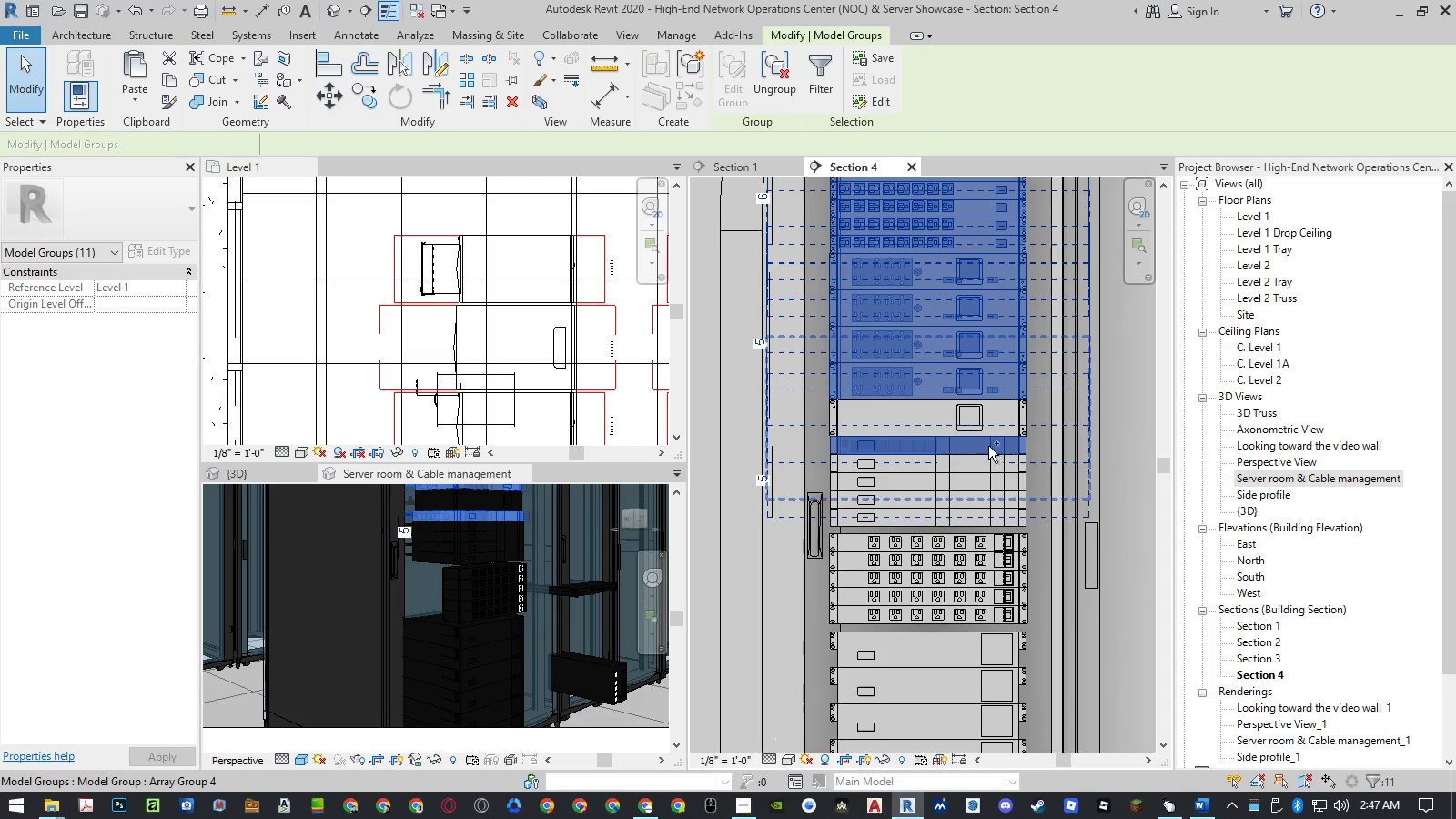 
hold_key(key=ControlLeft, duration=1.5)
left_click([991, 466])
 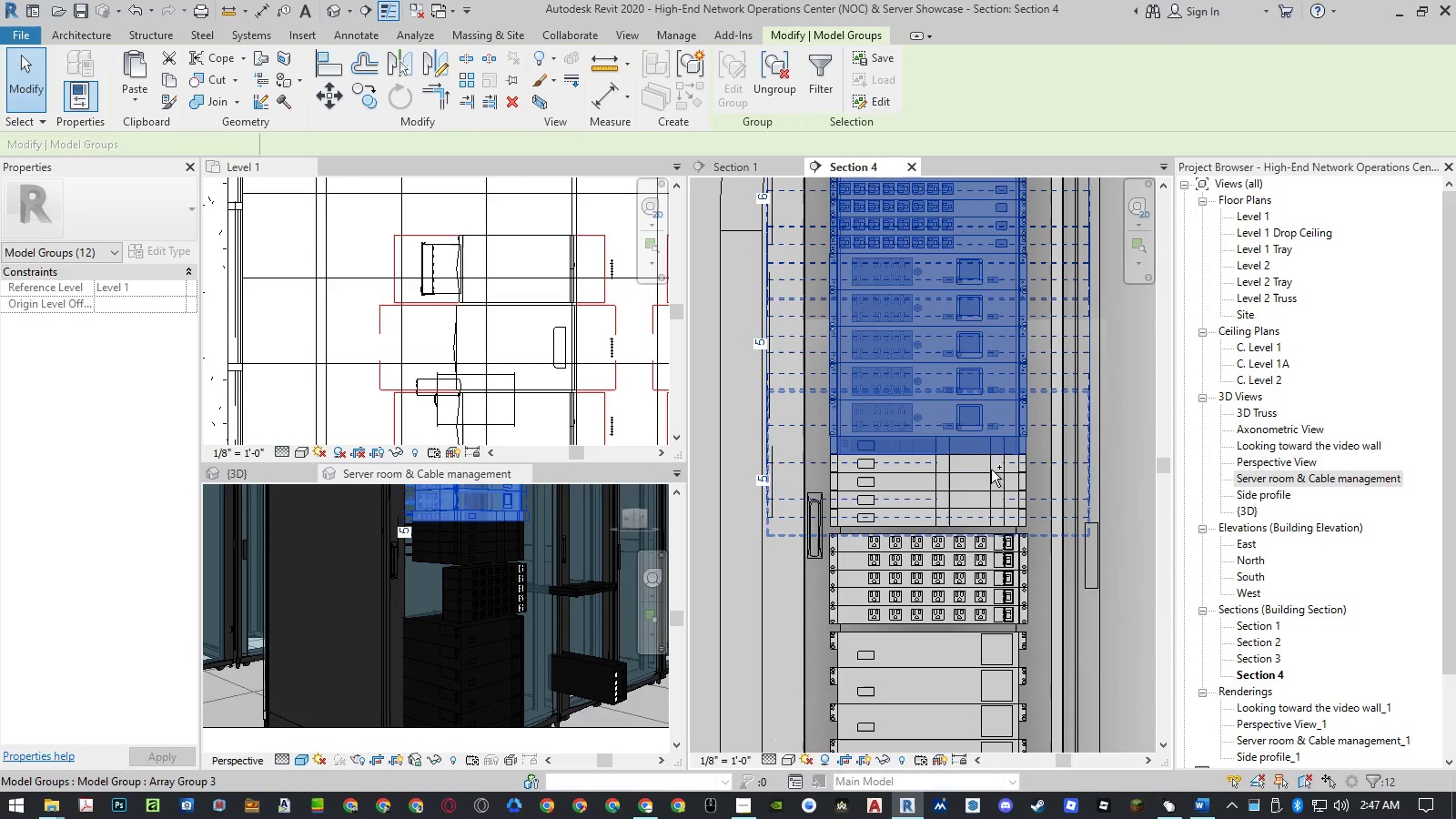 
hold_key(key=ControlLeft, duration=1.53)
left_click([990, 482])
 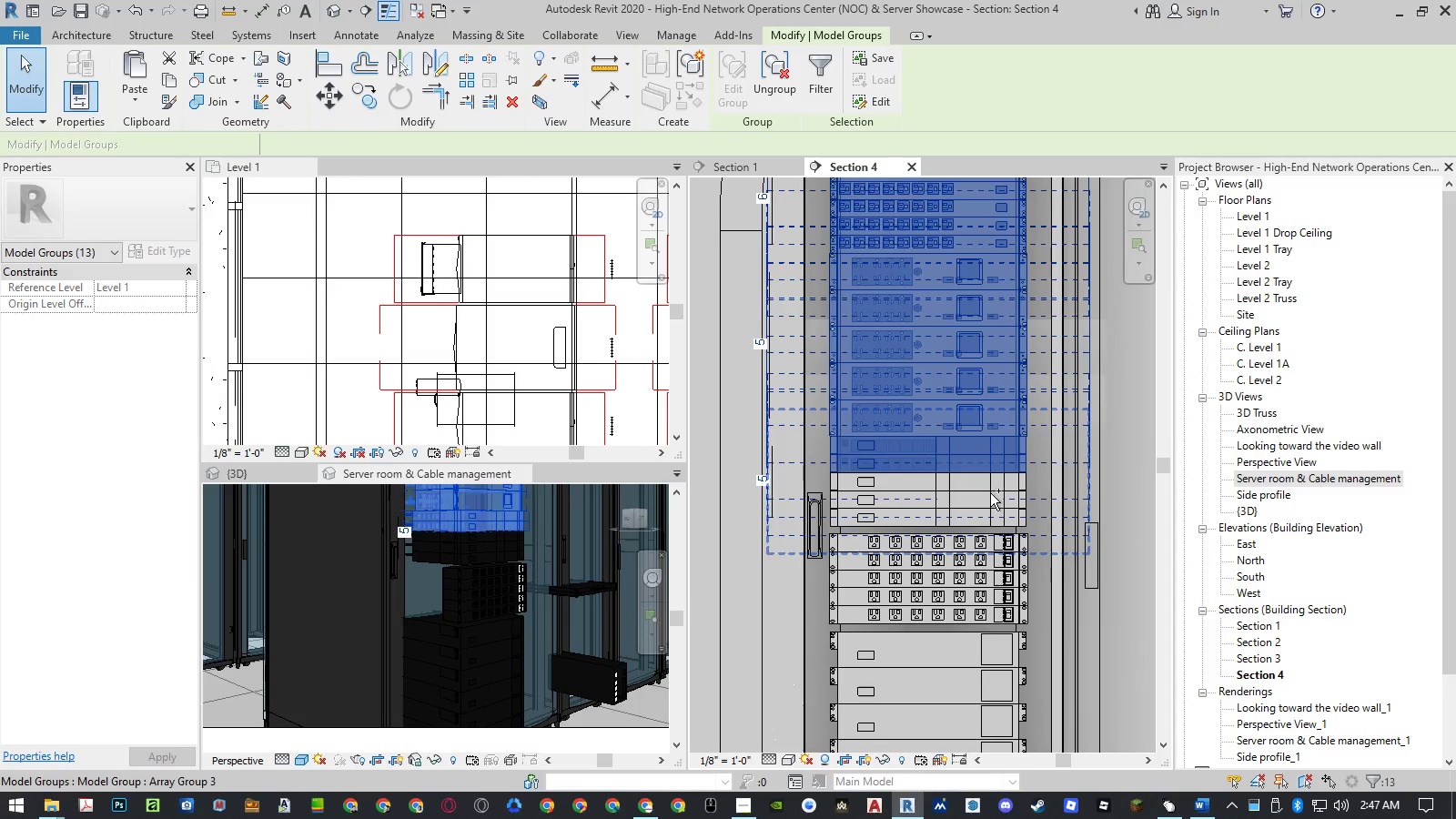 
hold_key(key=ControlLeft, duration=1.5)
left_click([990, 500])
 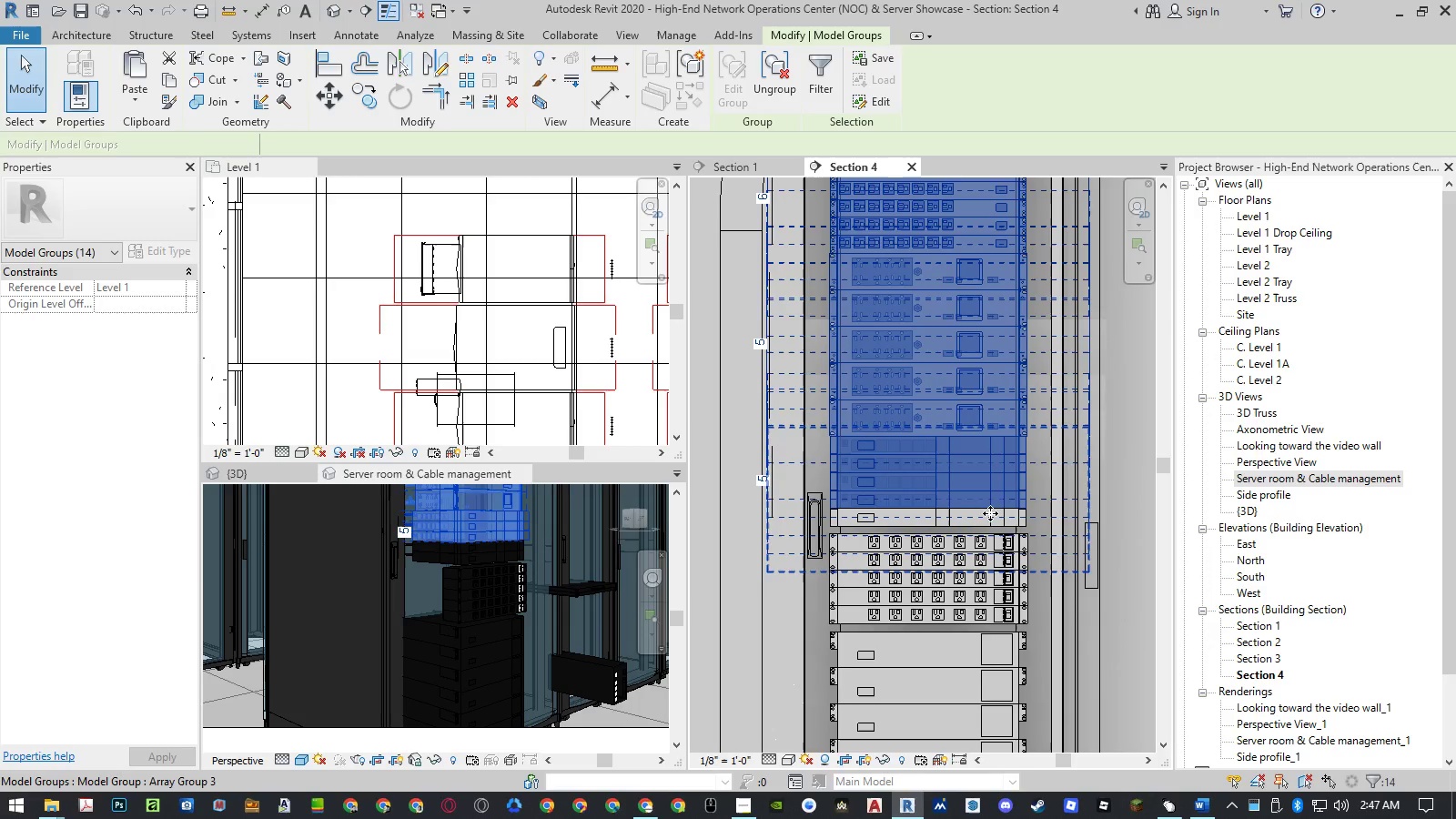 
hold_key(key=ControlLeft, duration=1.5)
left_click([991, 516])
 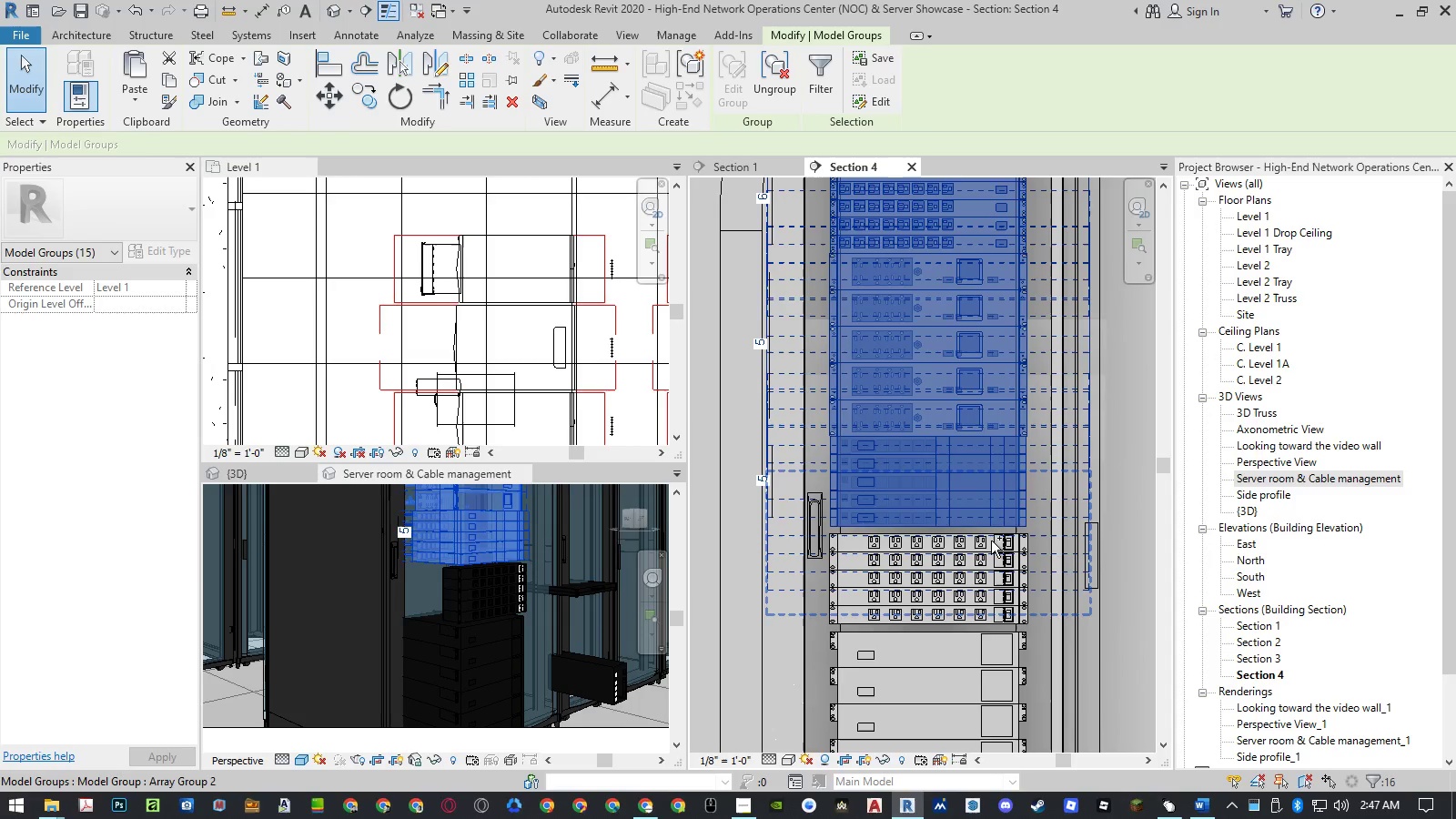 
hold_key(key=ControlLeft, duration=1.5)
left_click([991, 541])
 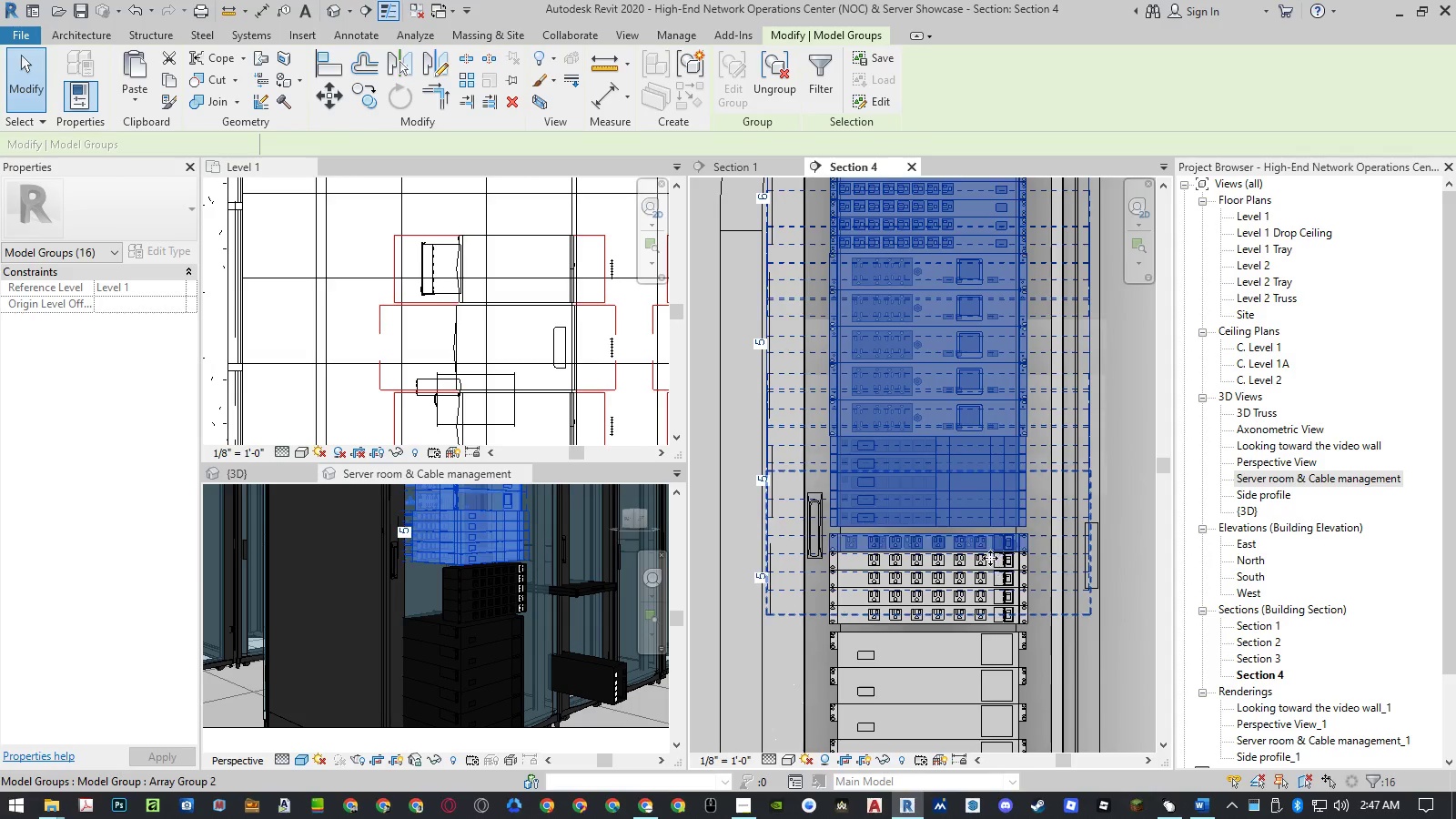 
left_click([990, 559])
 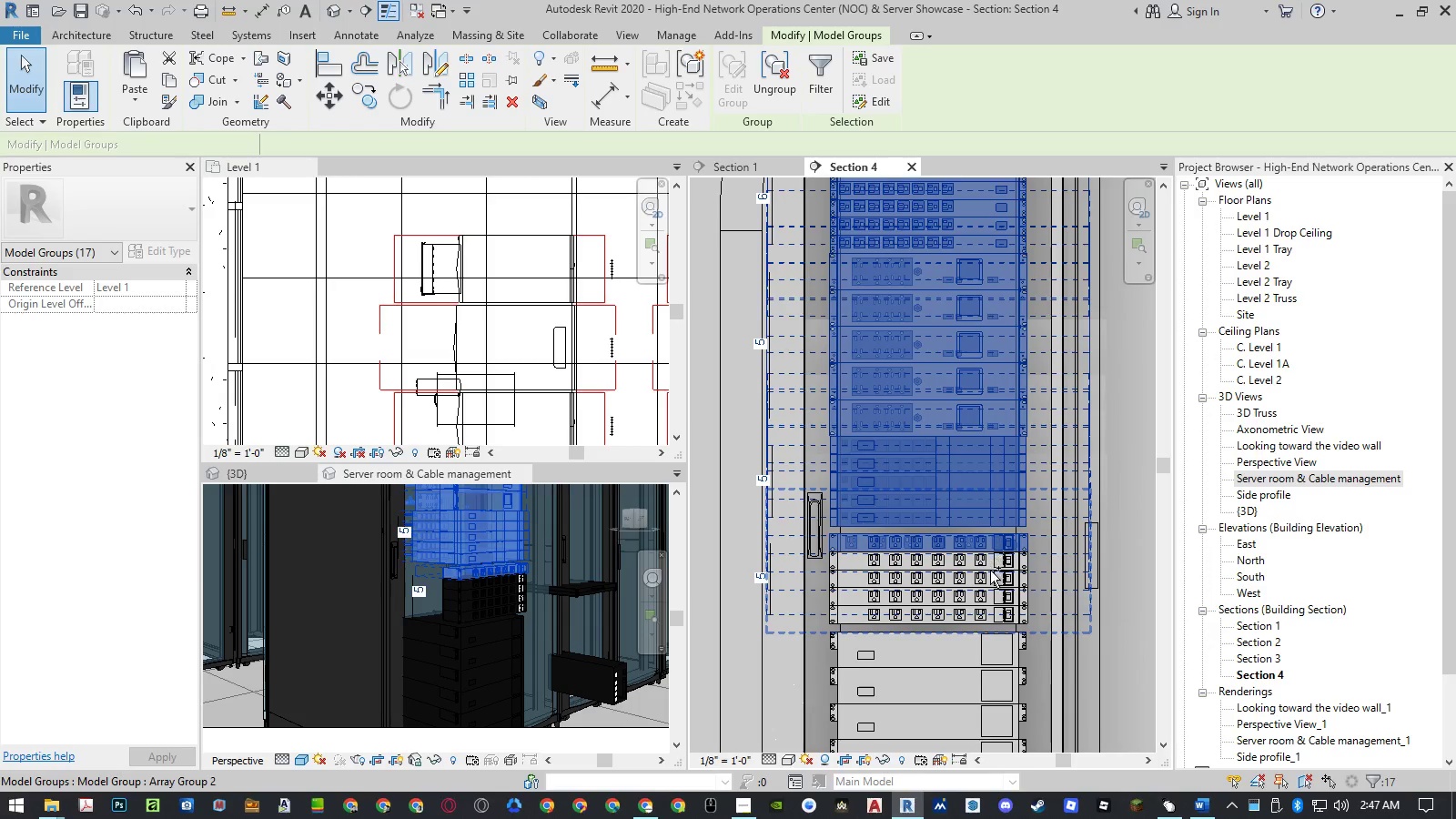 
hold_key(key=ControlLeft, duration=1.51)
left_click([991, 579])
 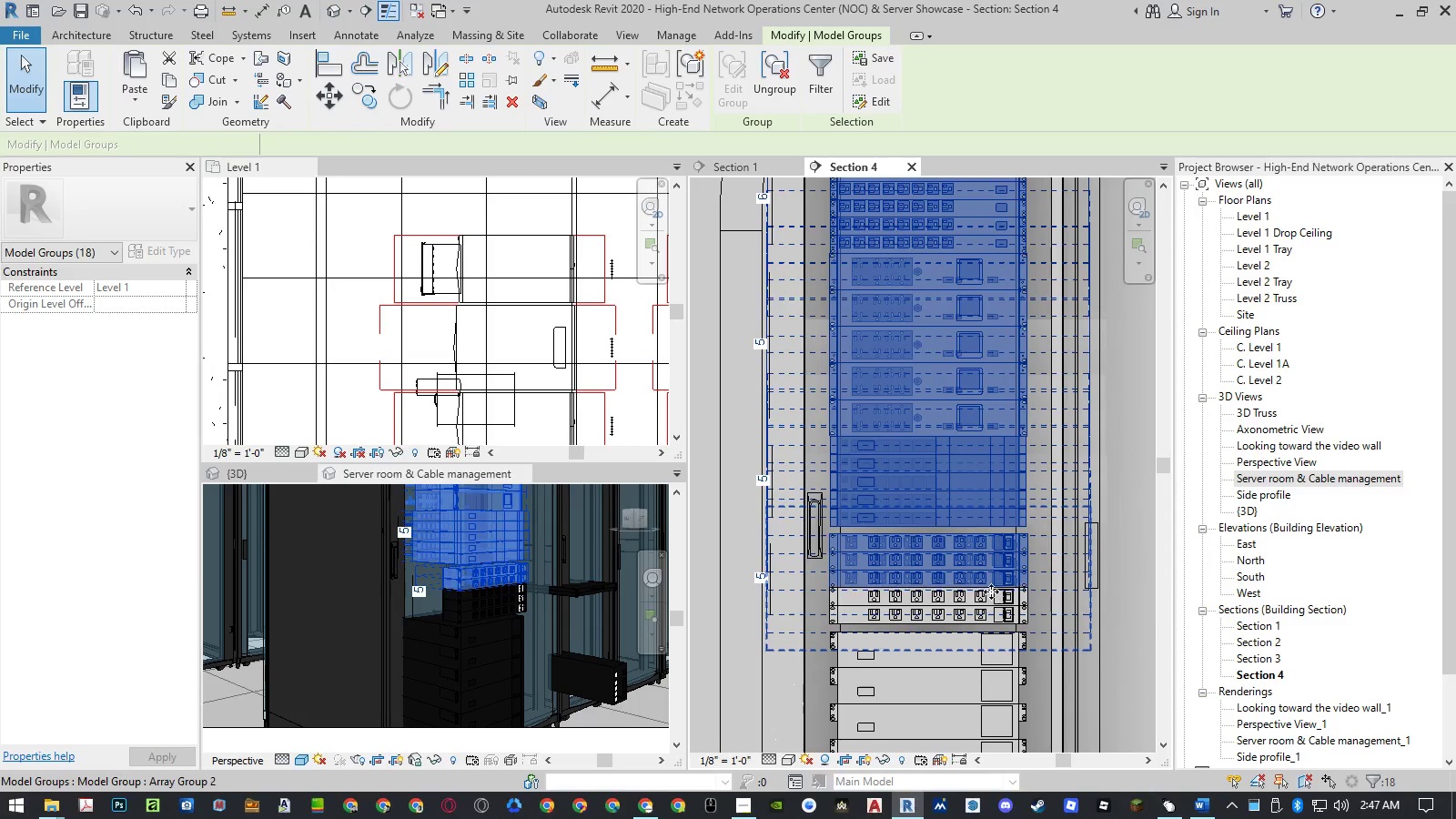 
hold_key(key=ControlLeft, duration=1.52)
left_click([991, 596])
 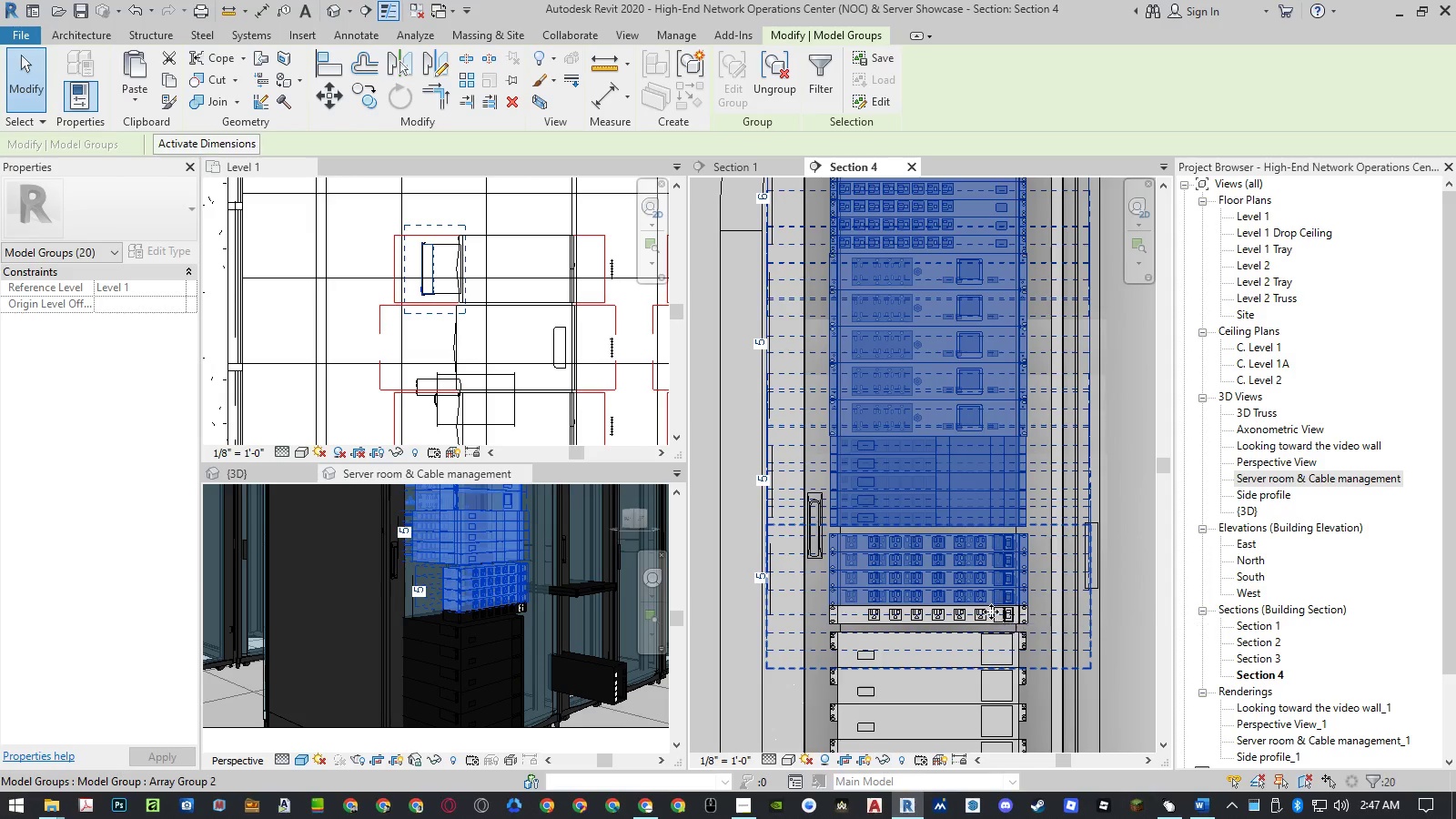 
hold_key(key=ControlLeft, duration=1.5)
left_click([991, 617])
 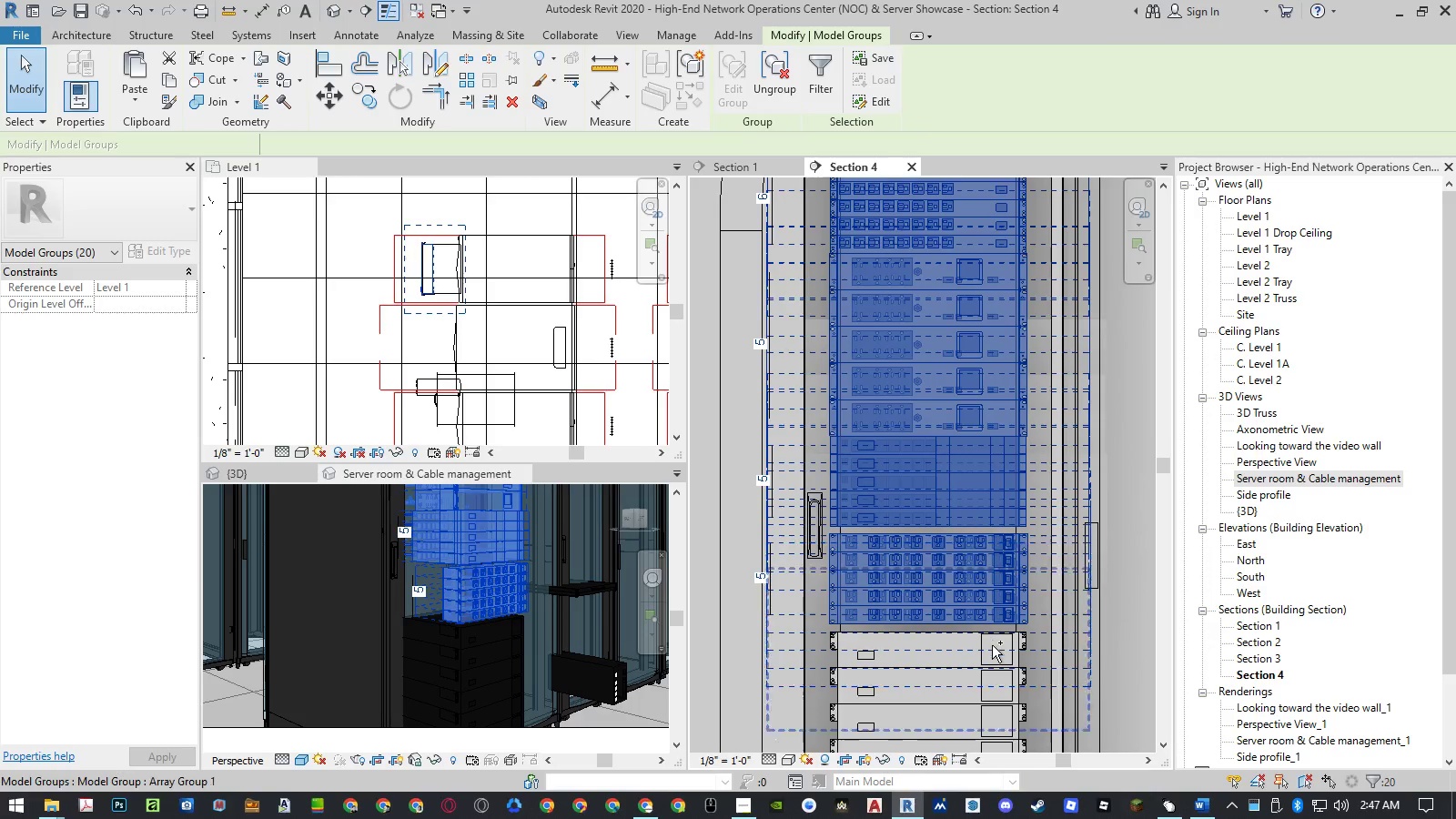 
hold_key(key=ControlLeft, duration=1.5)
left_click([995, 638])
 